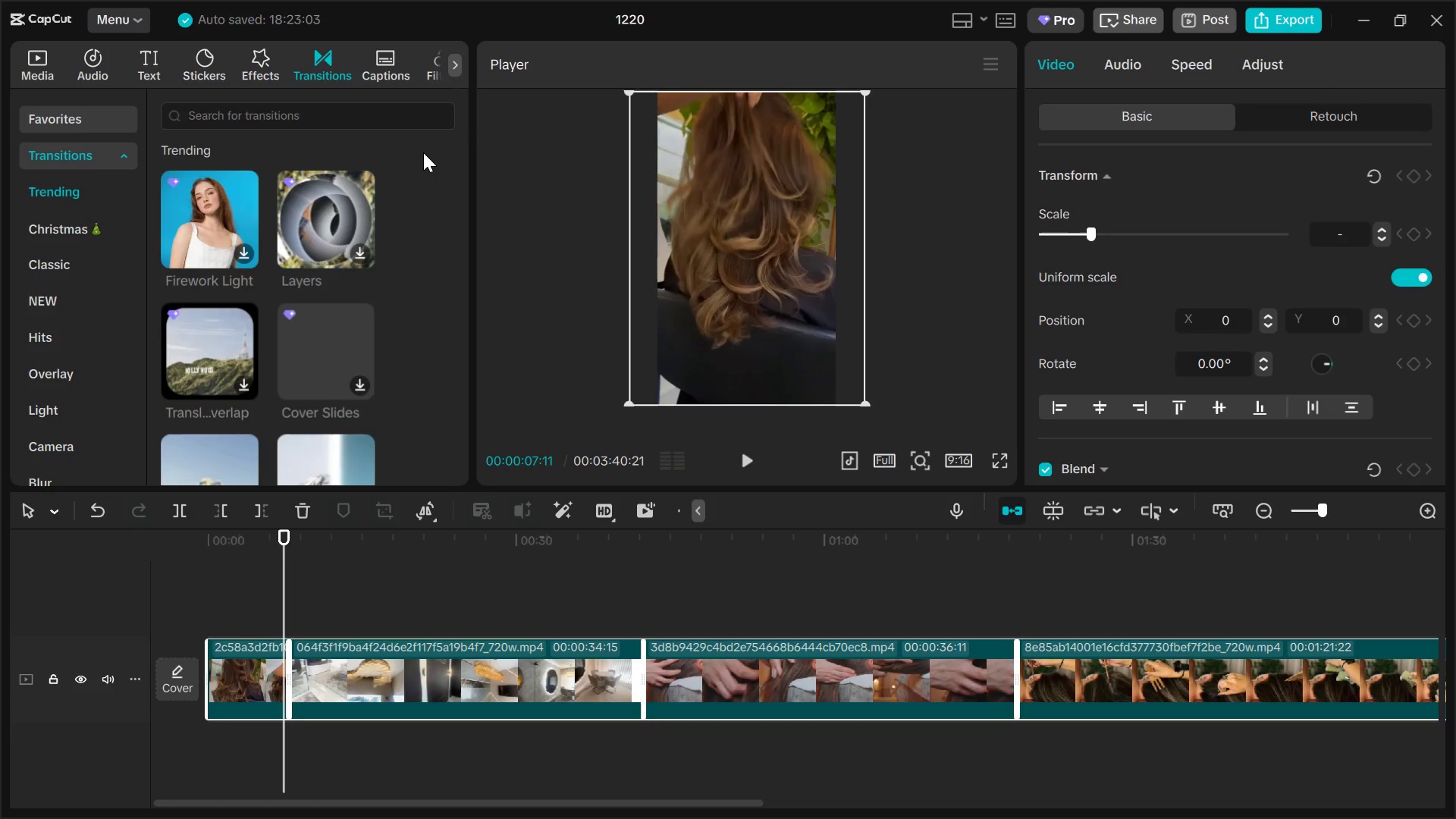 
scroll: coordinate [306, 271], scroll_direction: down, amount: 8.0
 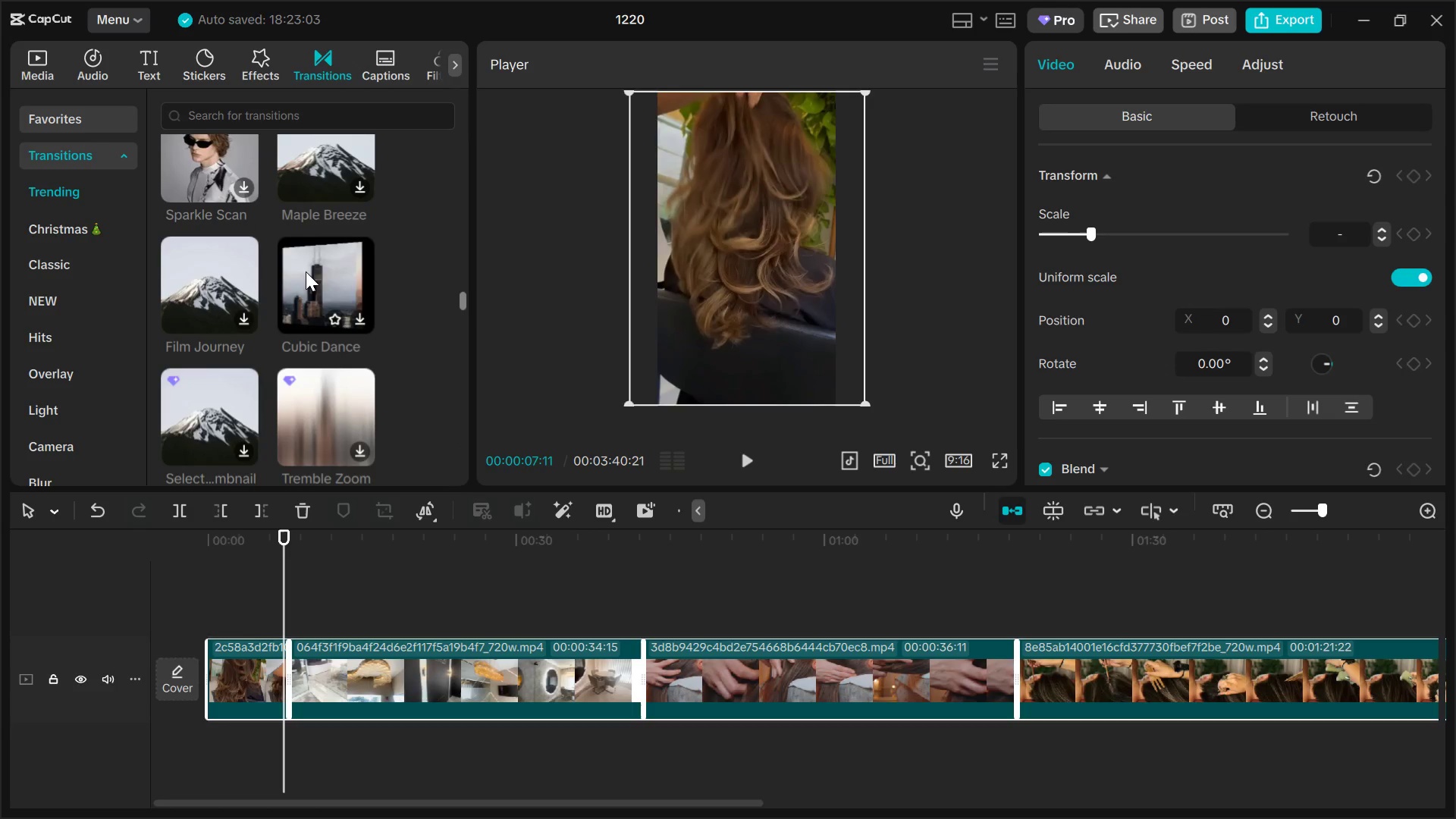 
scroll: coordinate [217, 251], scroll_direction: down, amount: 12.0
 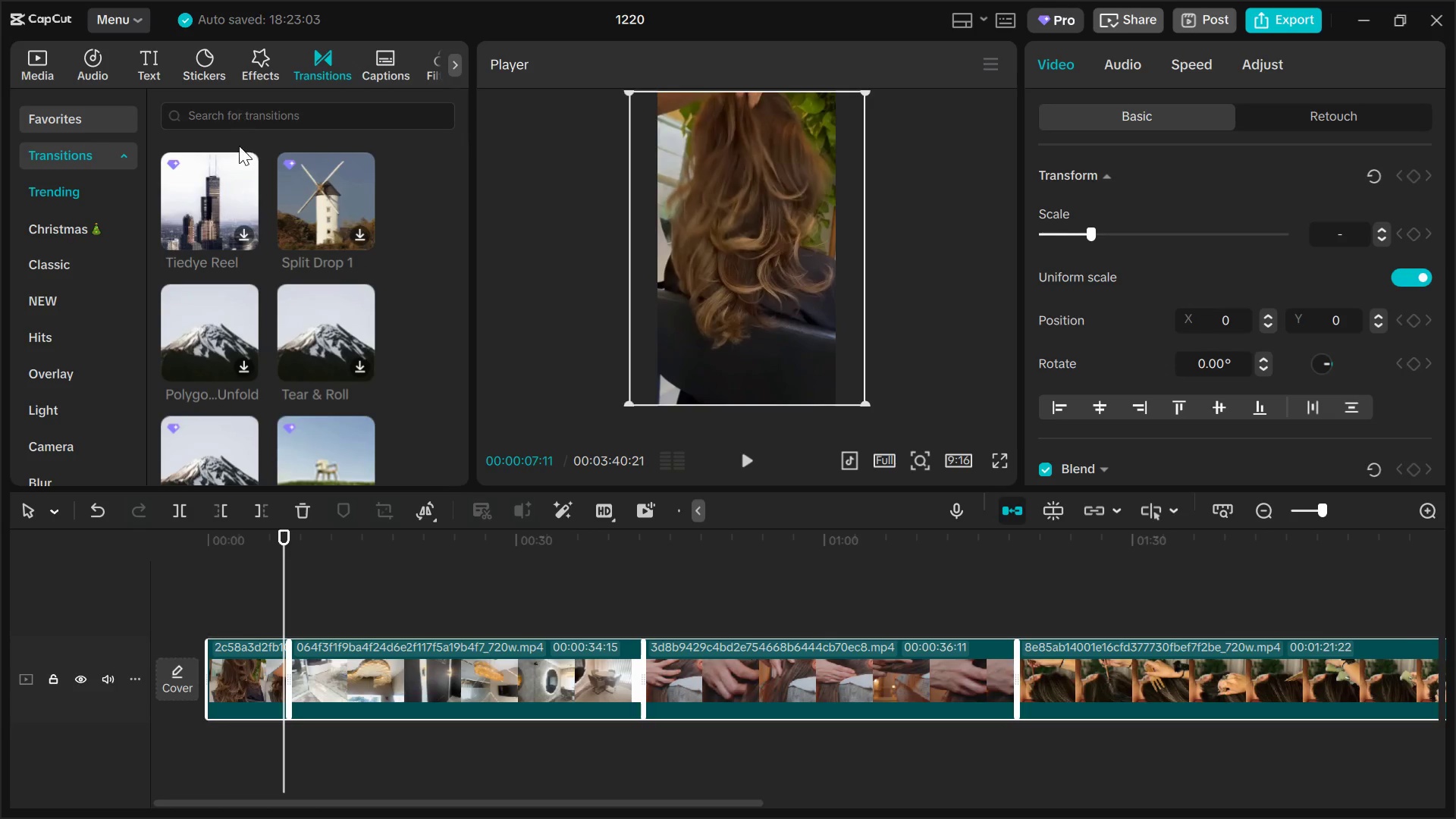 
left_click([243, 115])
 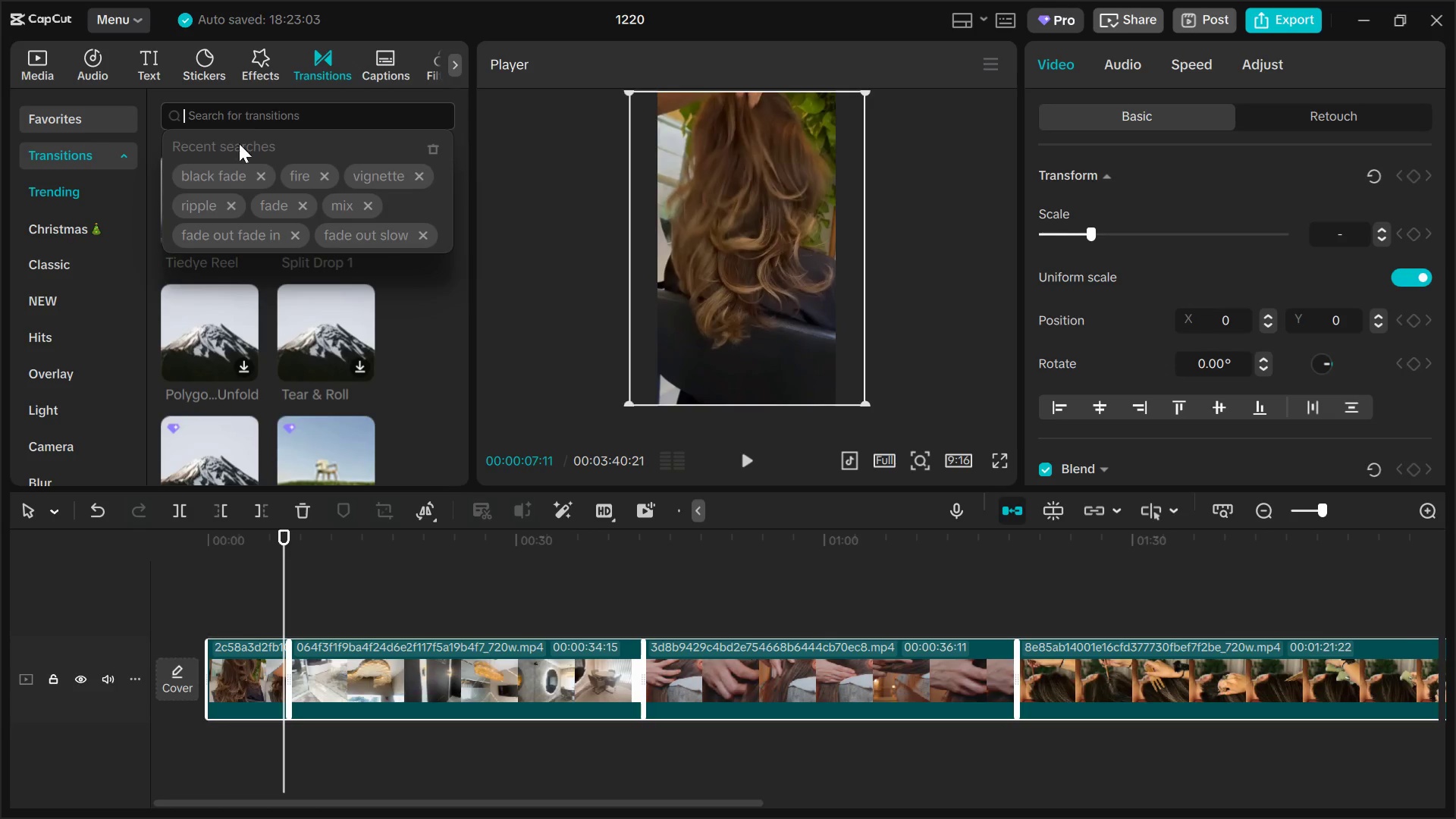 
left_click([235, 172])
 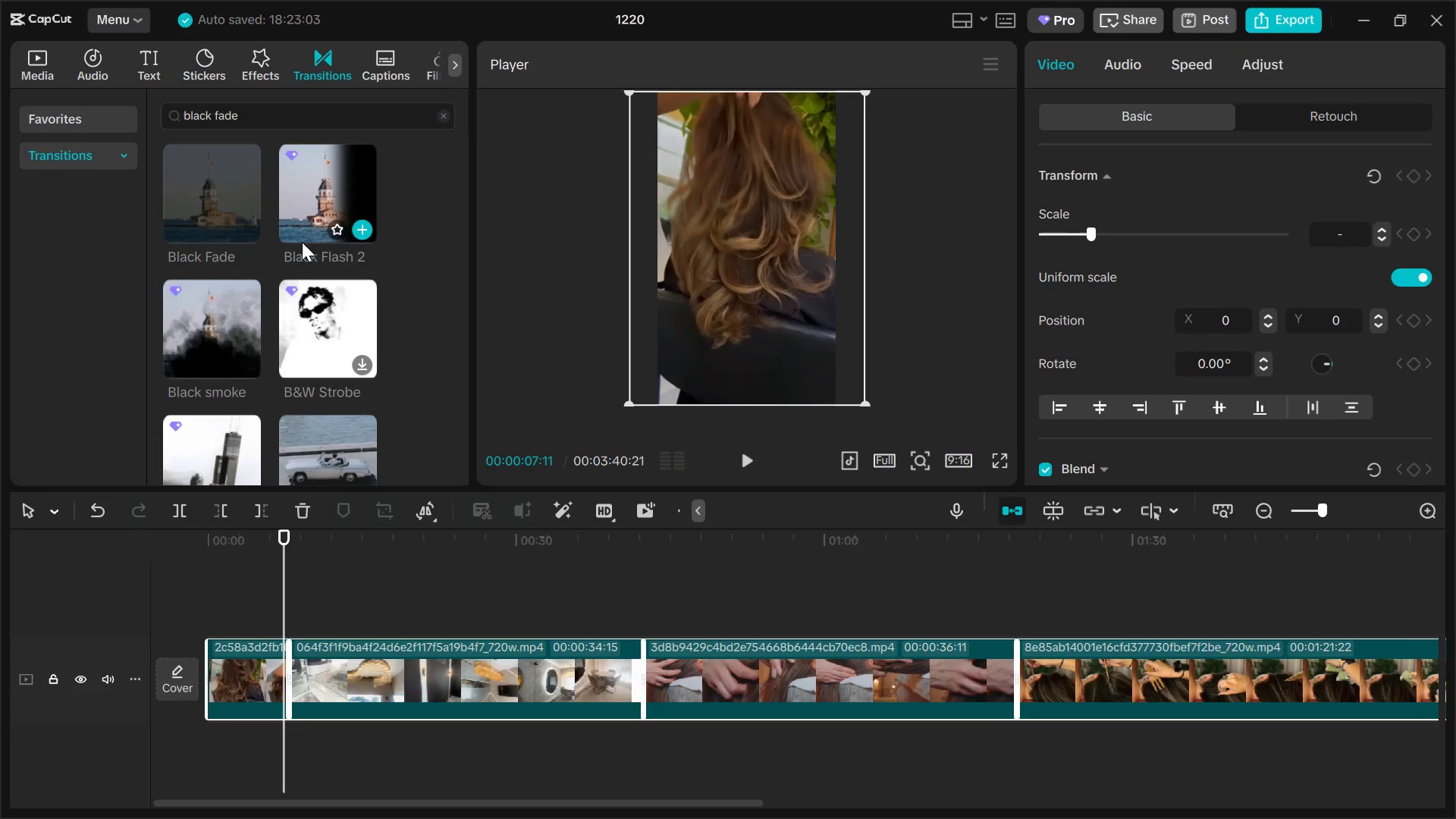 
left_click([192, 236])
 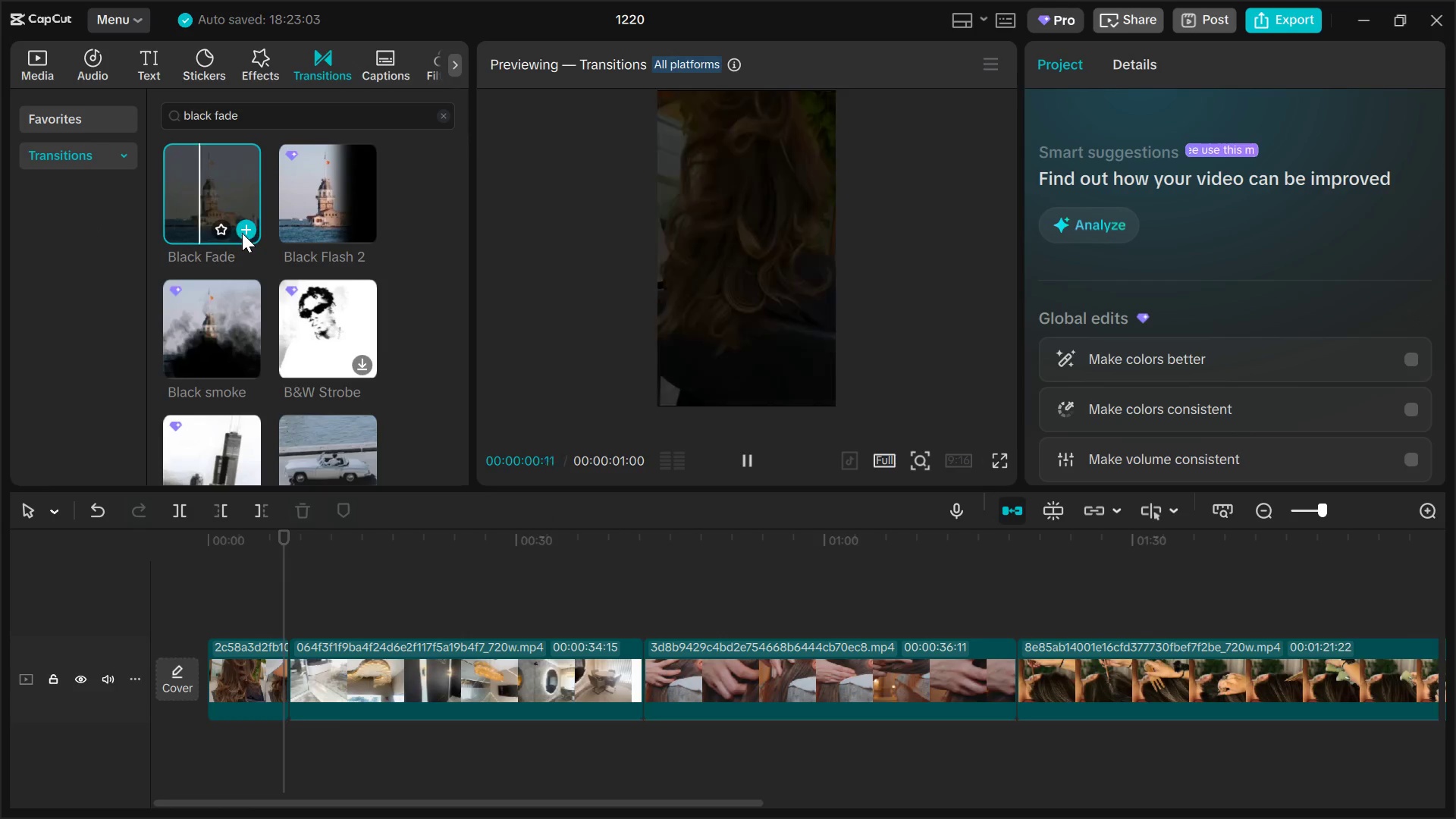 
left_click([243, 233])
 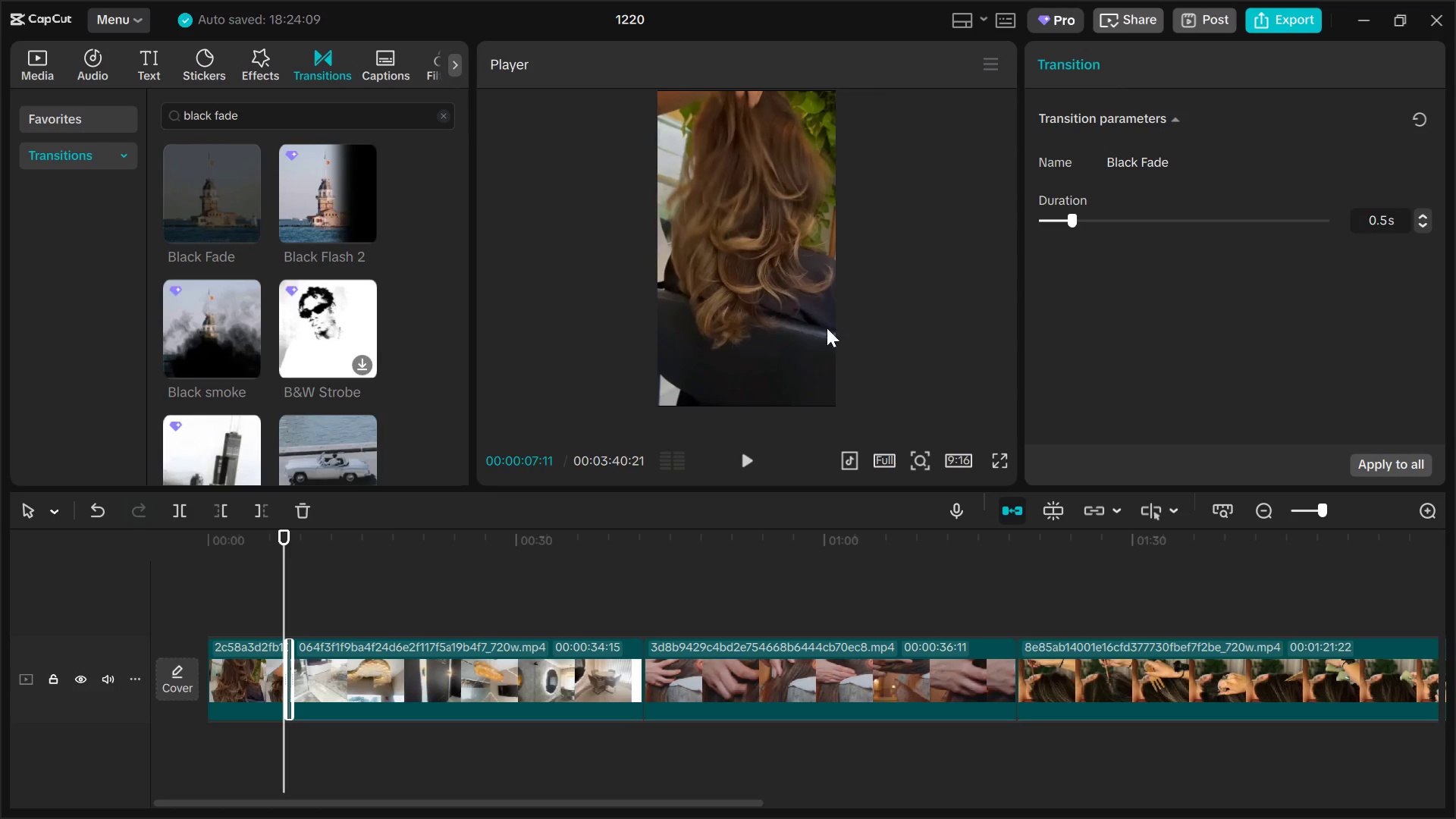 
left_click([1404, 460])
 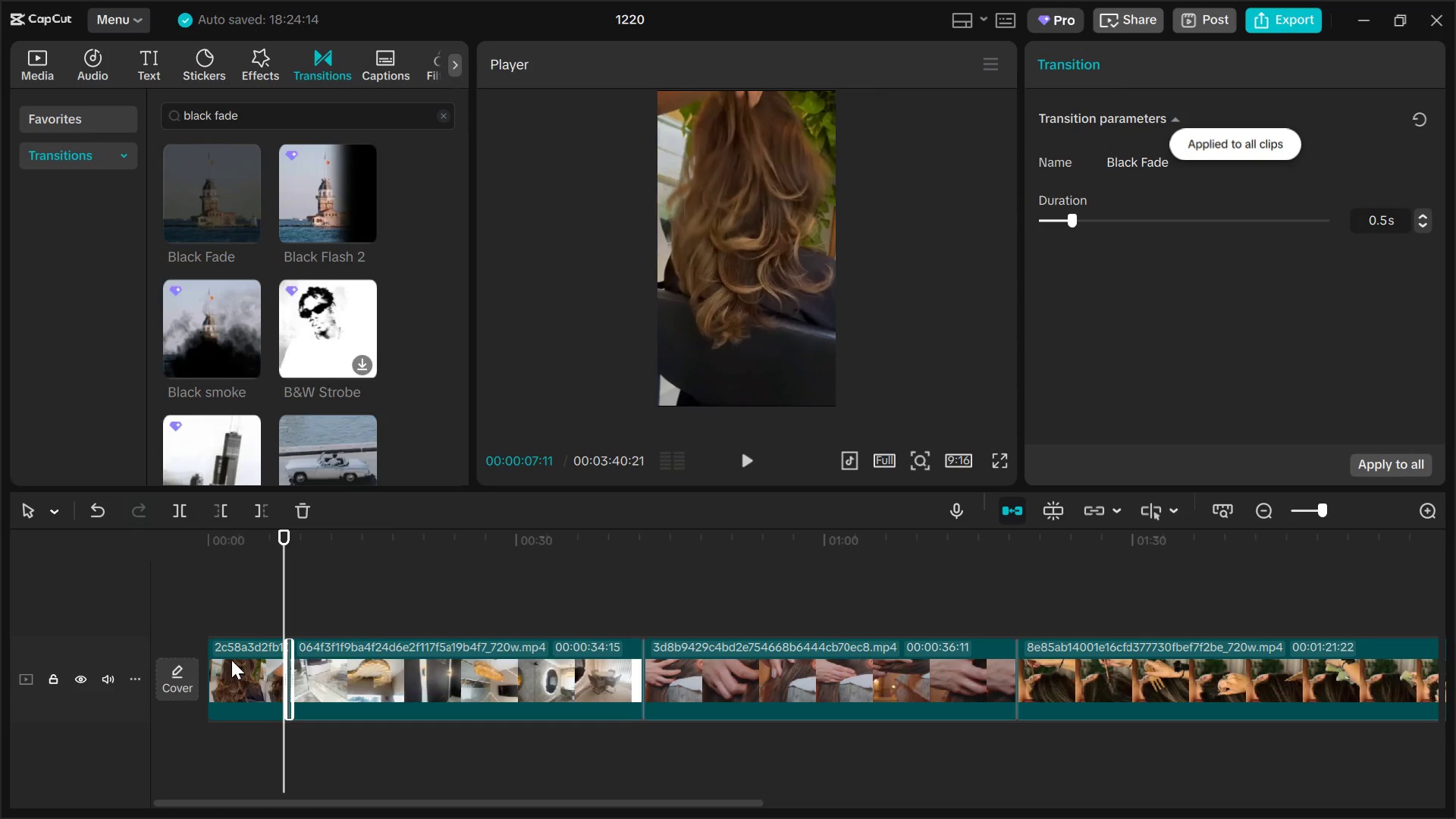 
left_click([233, 617])
 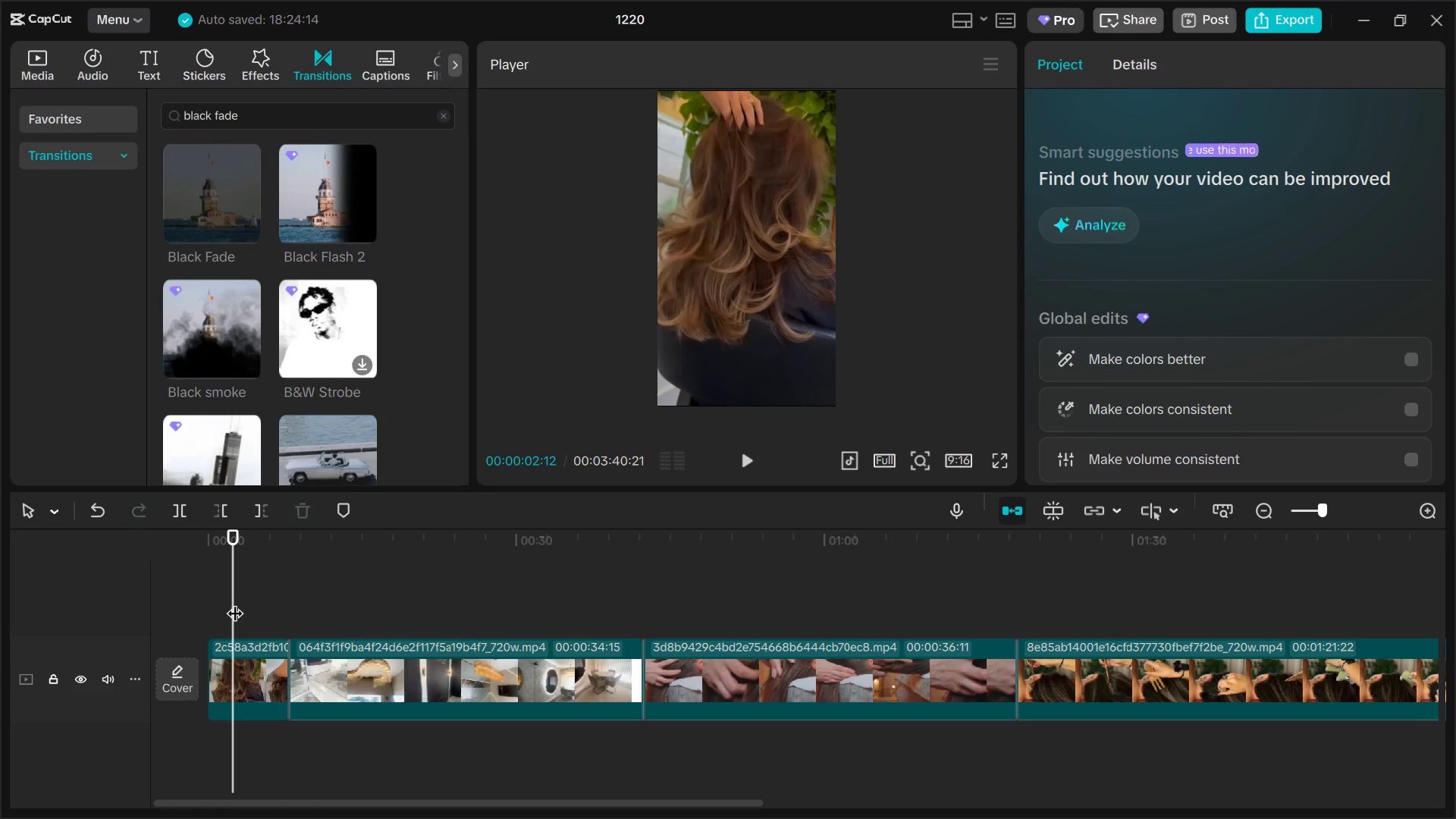 
key(Control+A)
 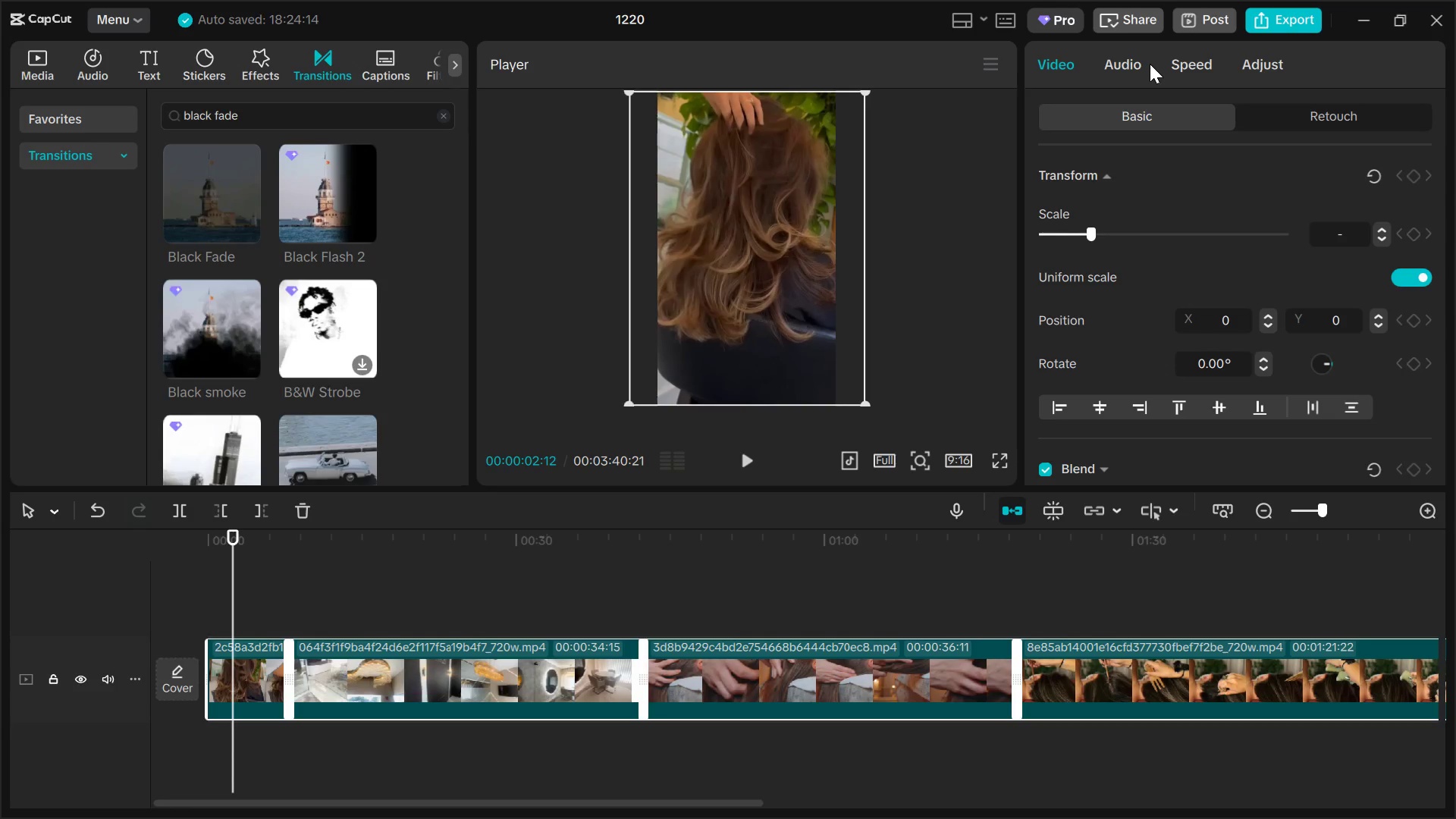 
left_click([1166, 68])
 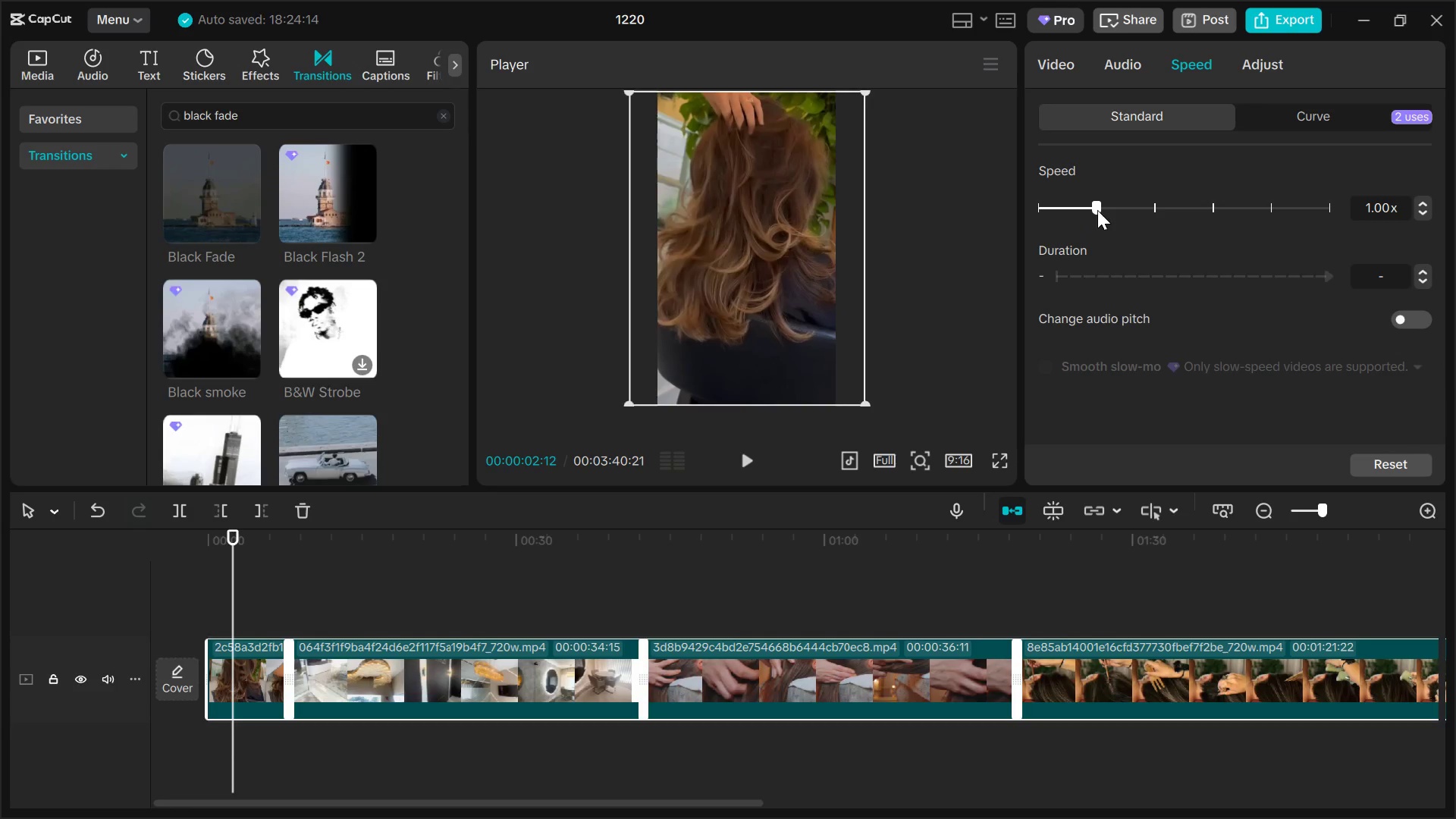 
left_click_drag(start_coordinate=[1097, 210], to_coordinate=[1116, 210])
 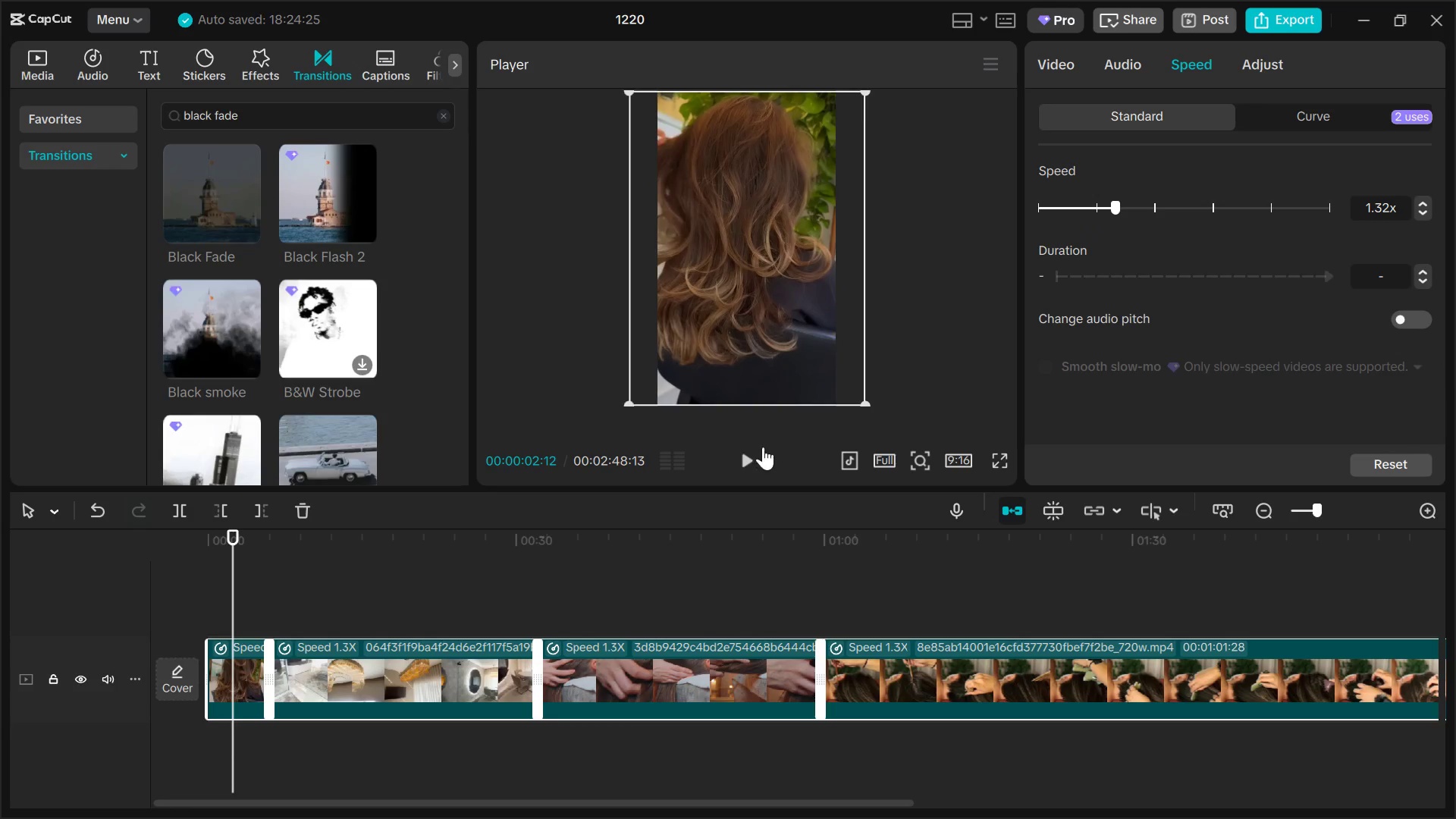 
left_click([763, 450])
 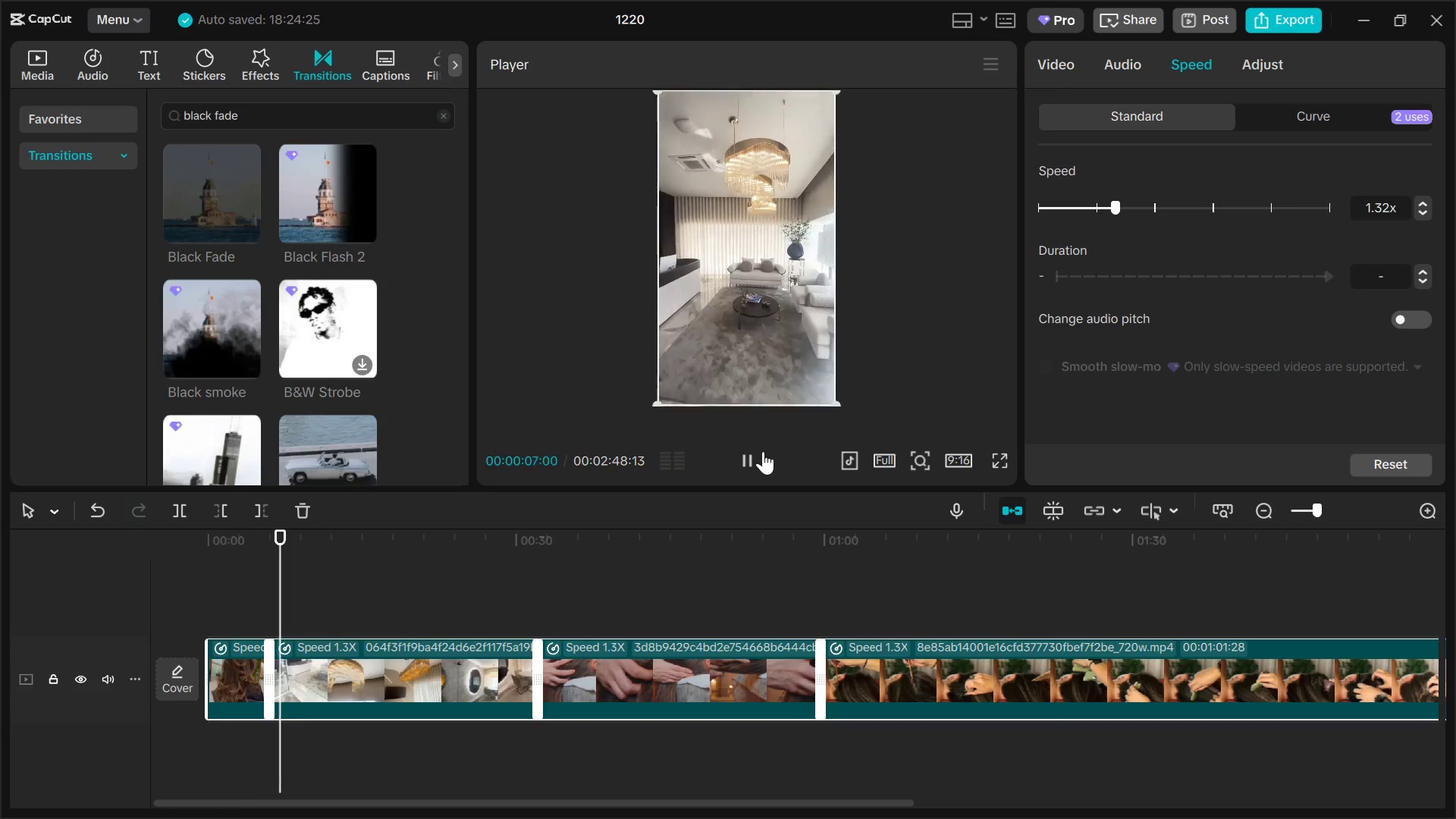 
wait(9.88)
 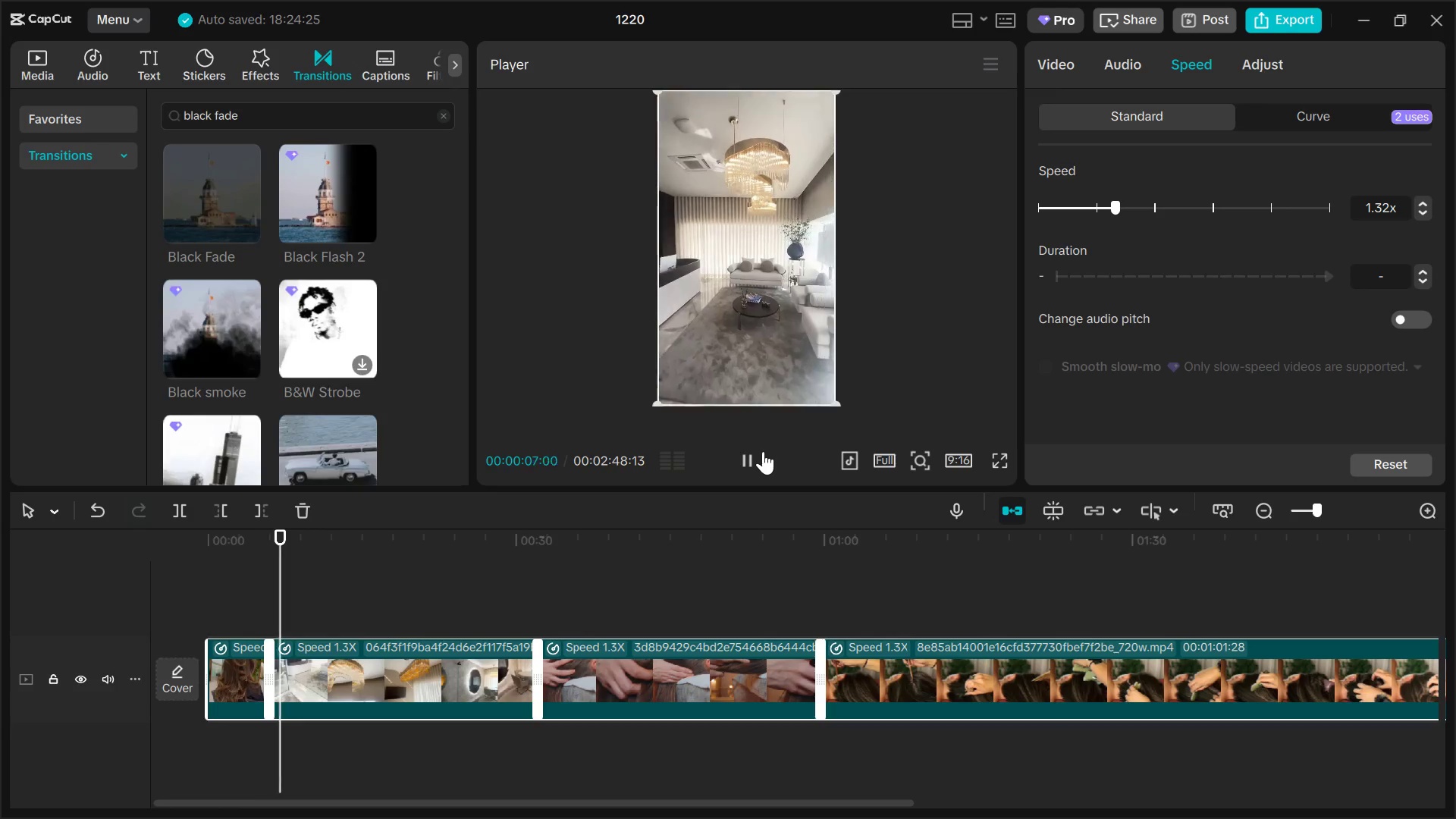 
left_click([763, 451])
 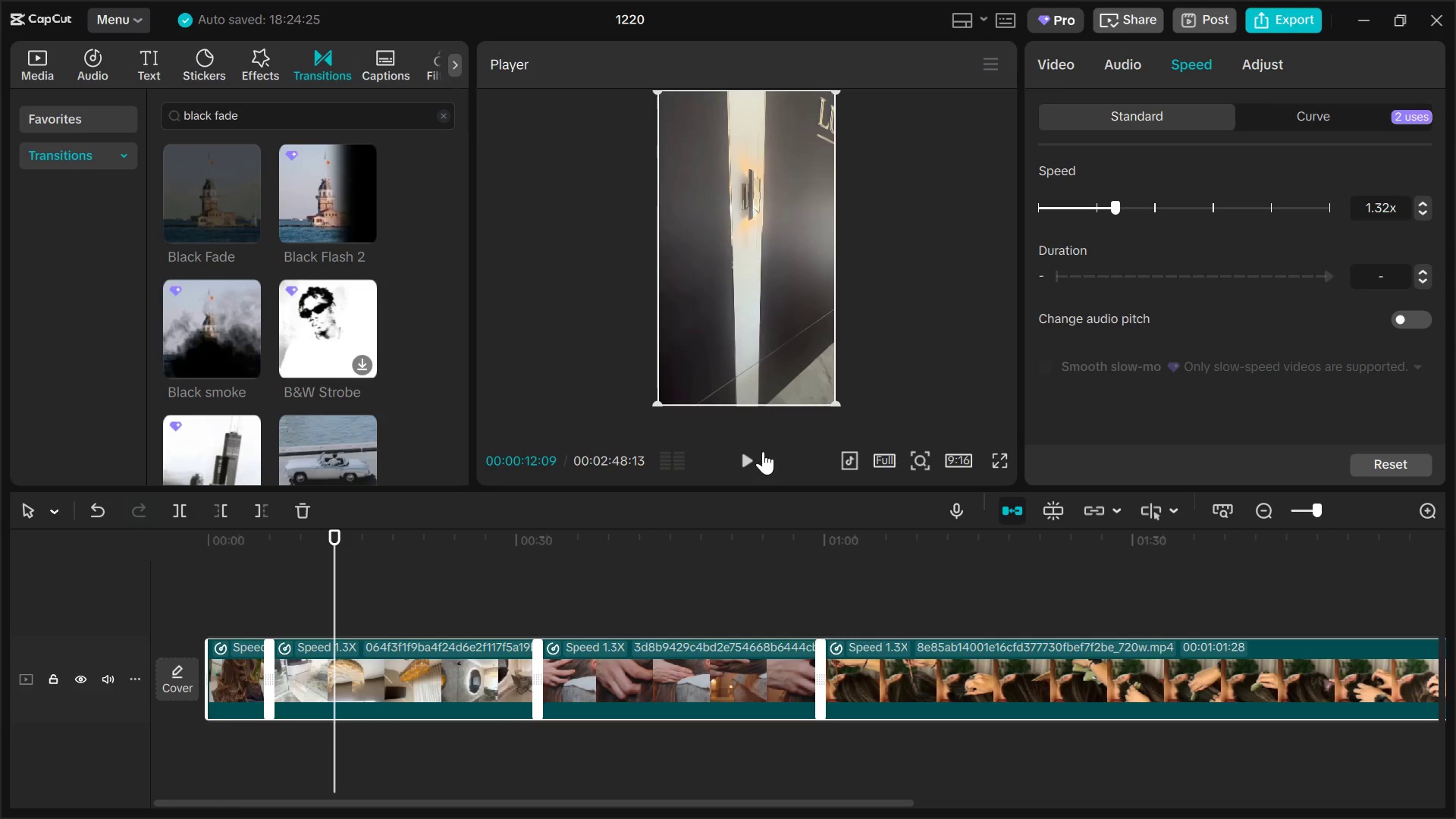 
left_click([763, 451])
 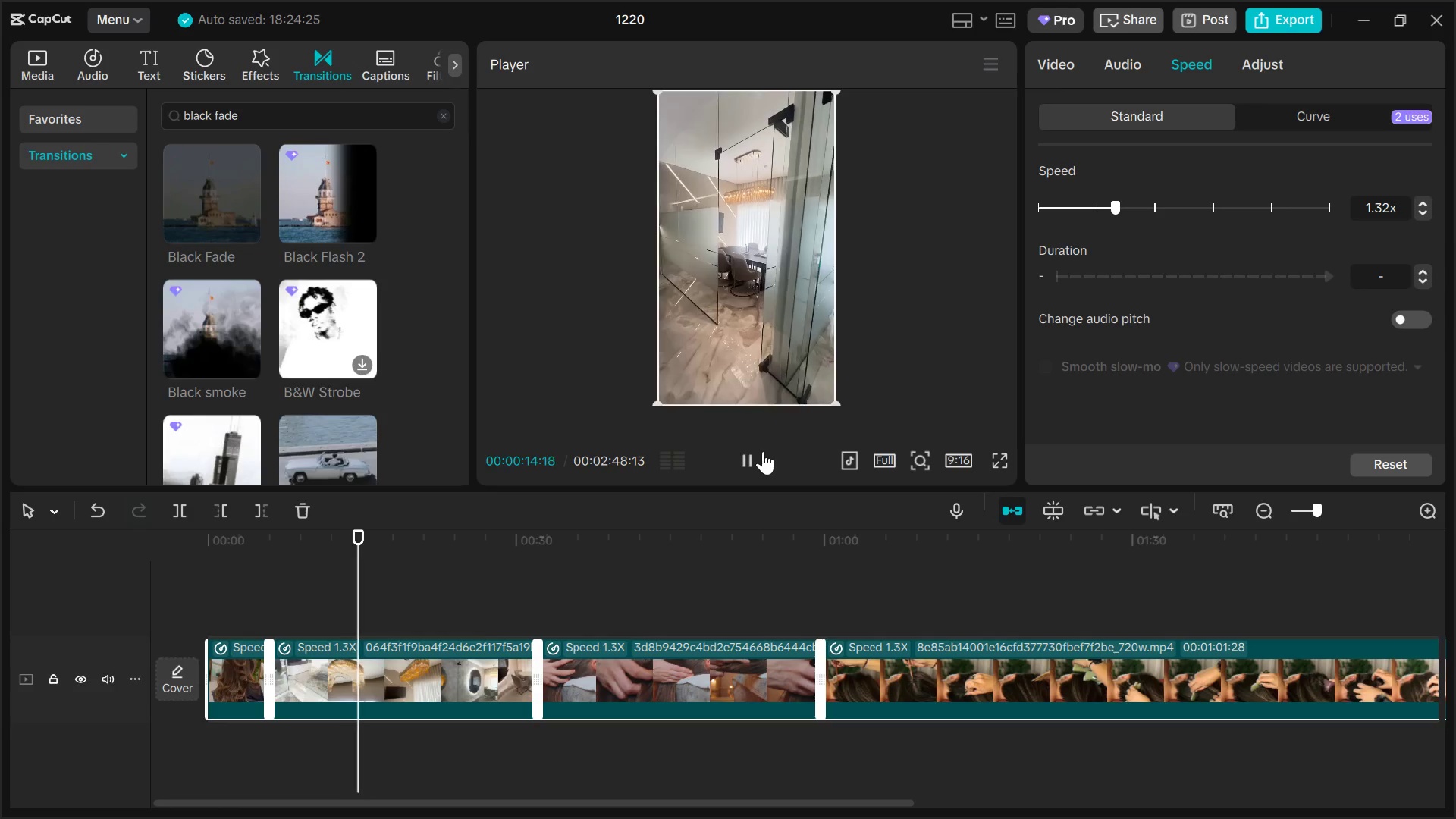 
left_click([763, 451])
 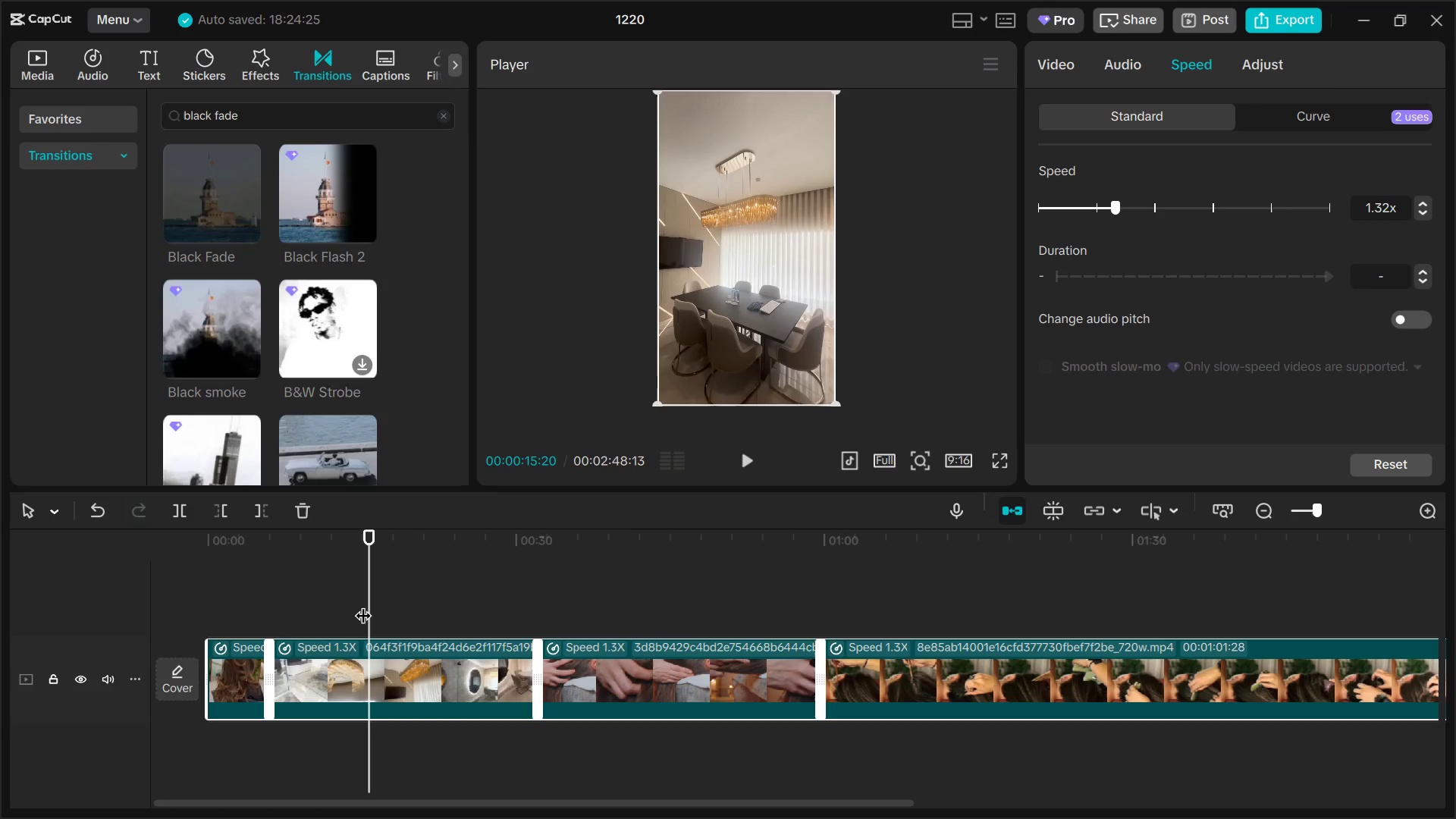 
left_click([360, 664])
 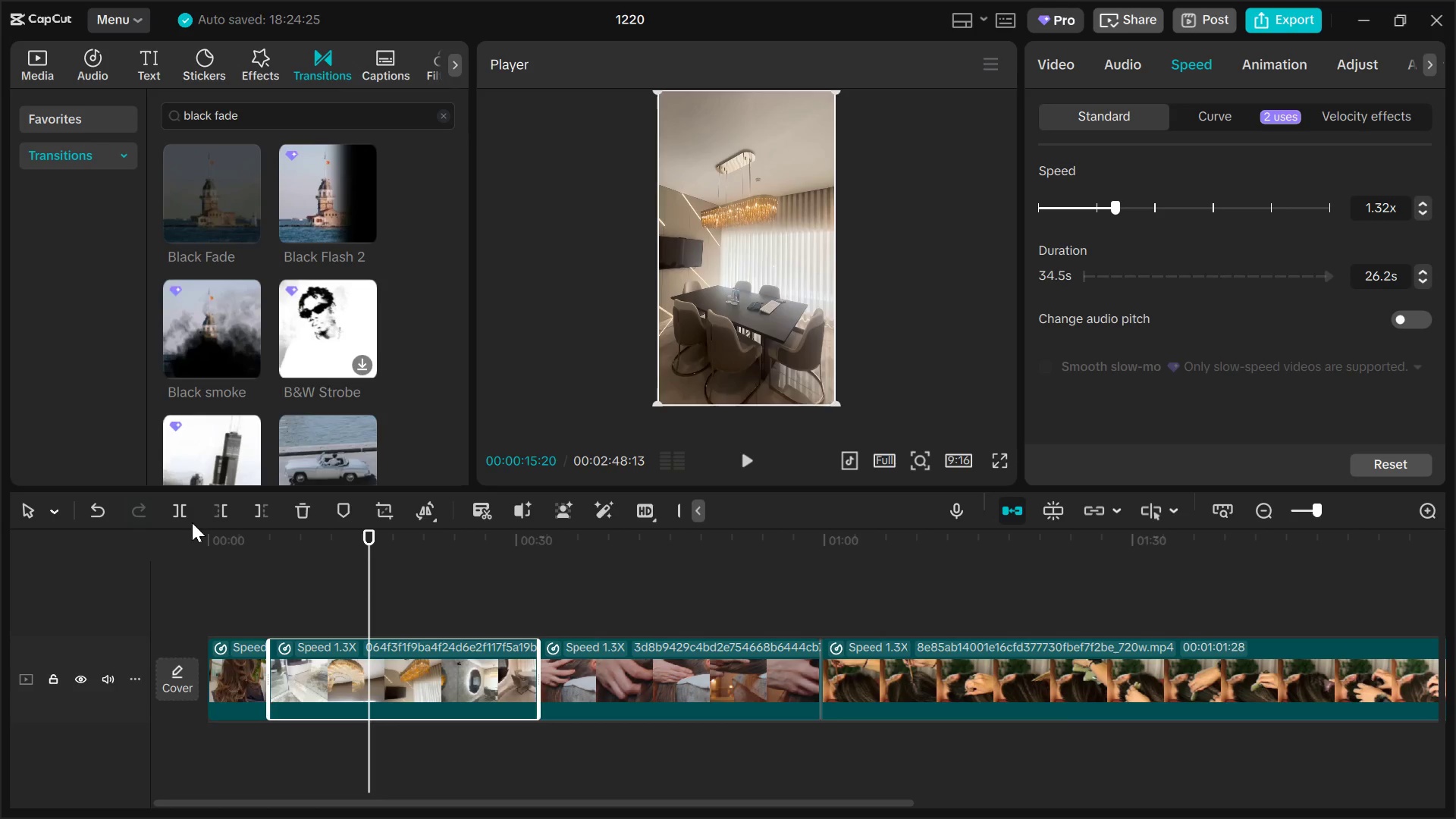 
left_click([186, 508])
 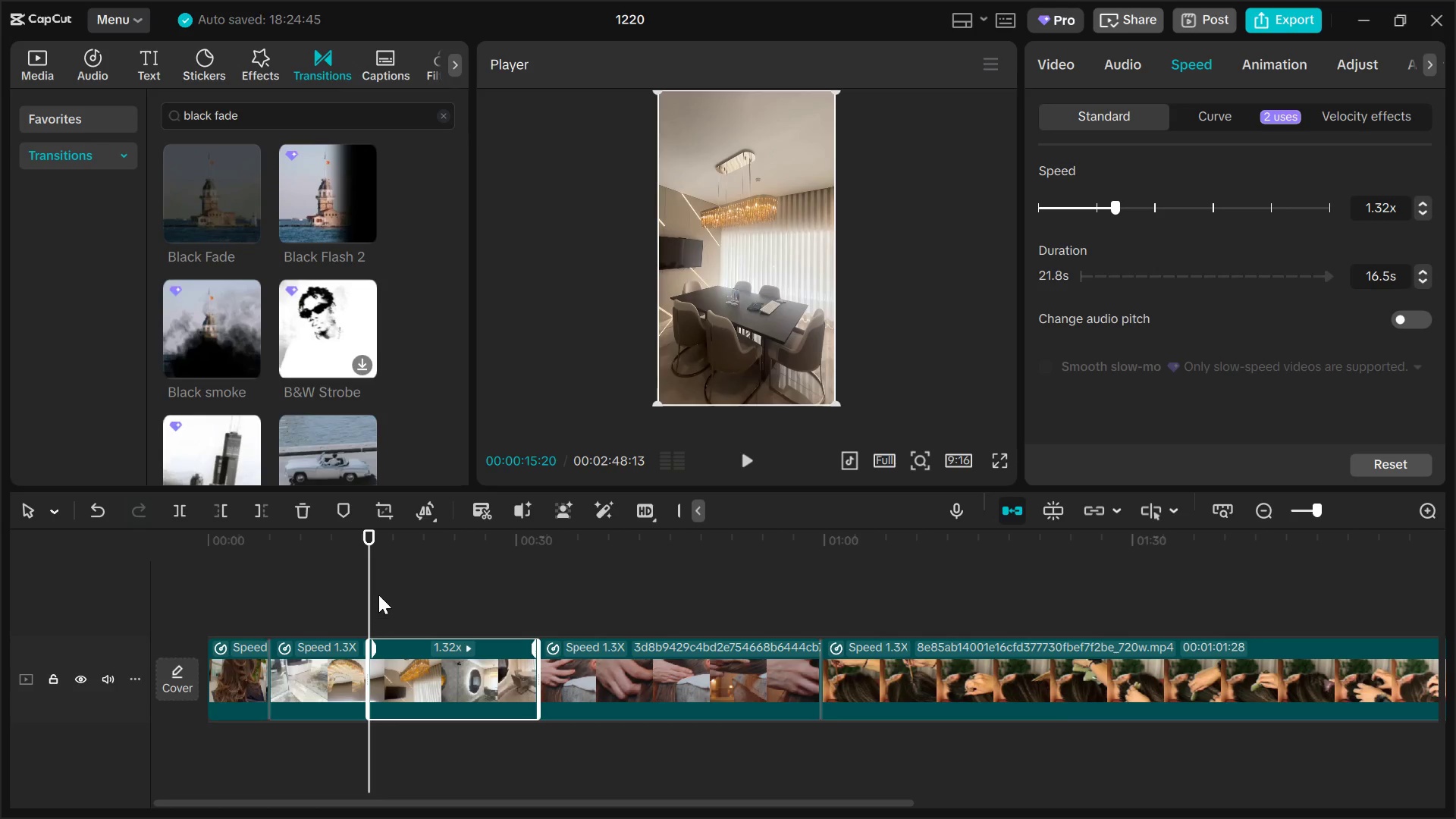 
left_click_drag(start_coordinate=[371, 578], to_coordinate=[471, 601])
 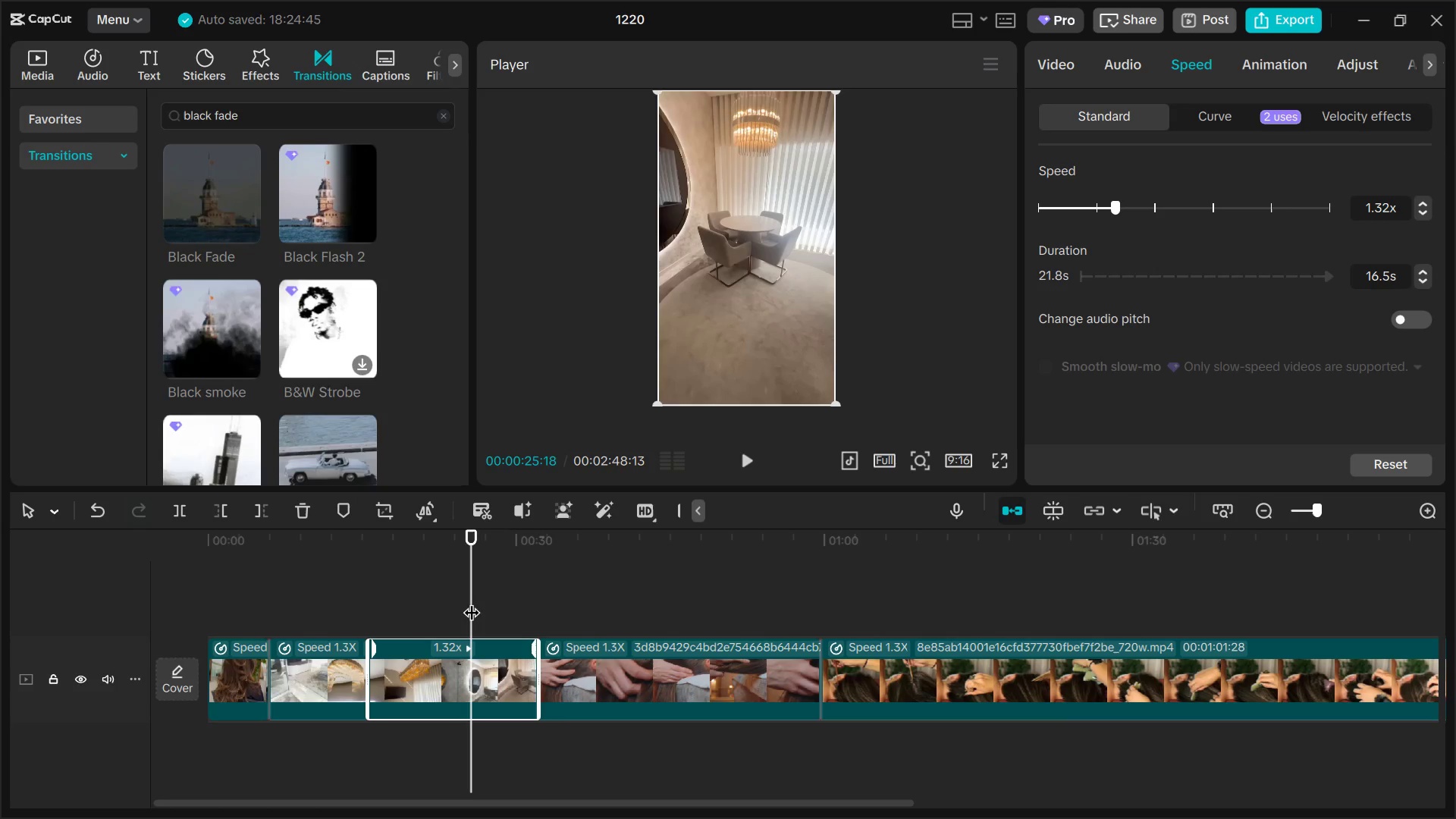 
key(Backspace)
 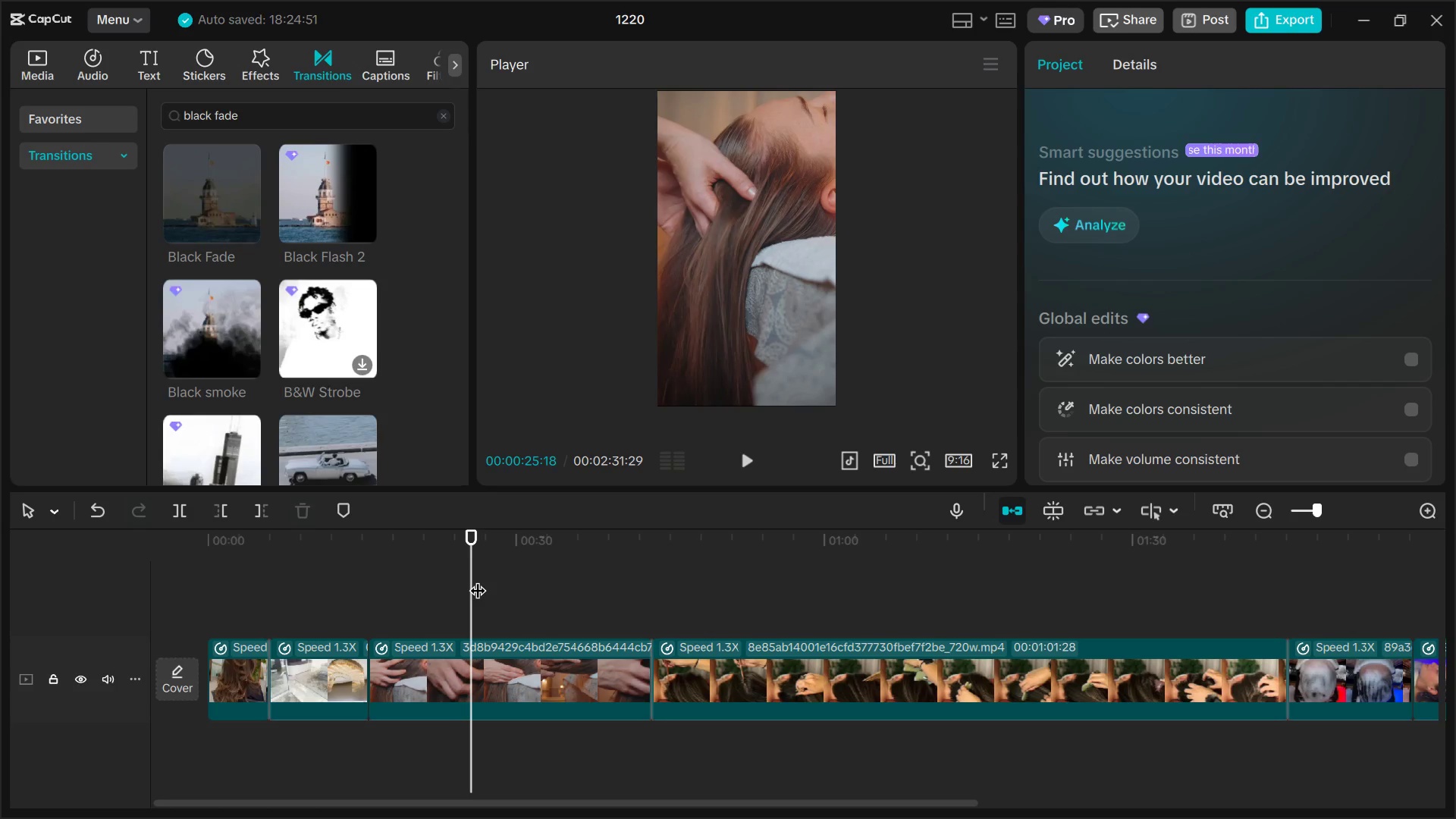 
left_click_drag(start_coordinate=[478, 578], to_coordinate=[347, 574])
 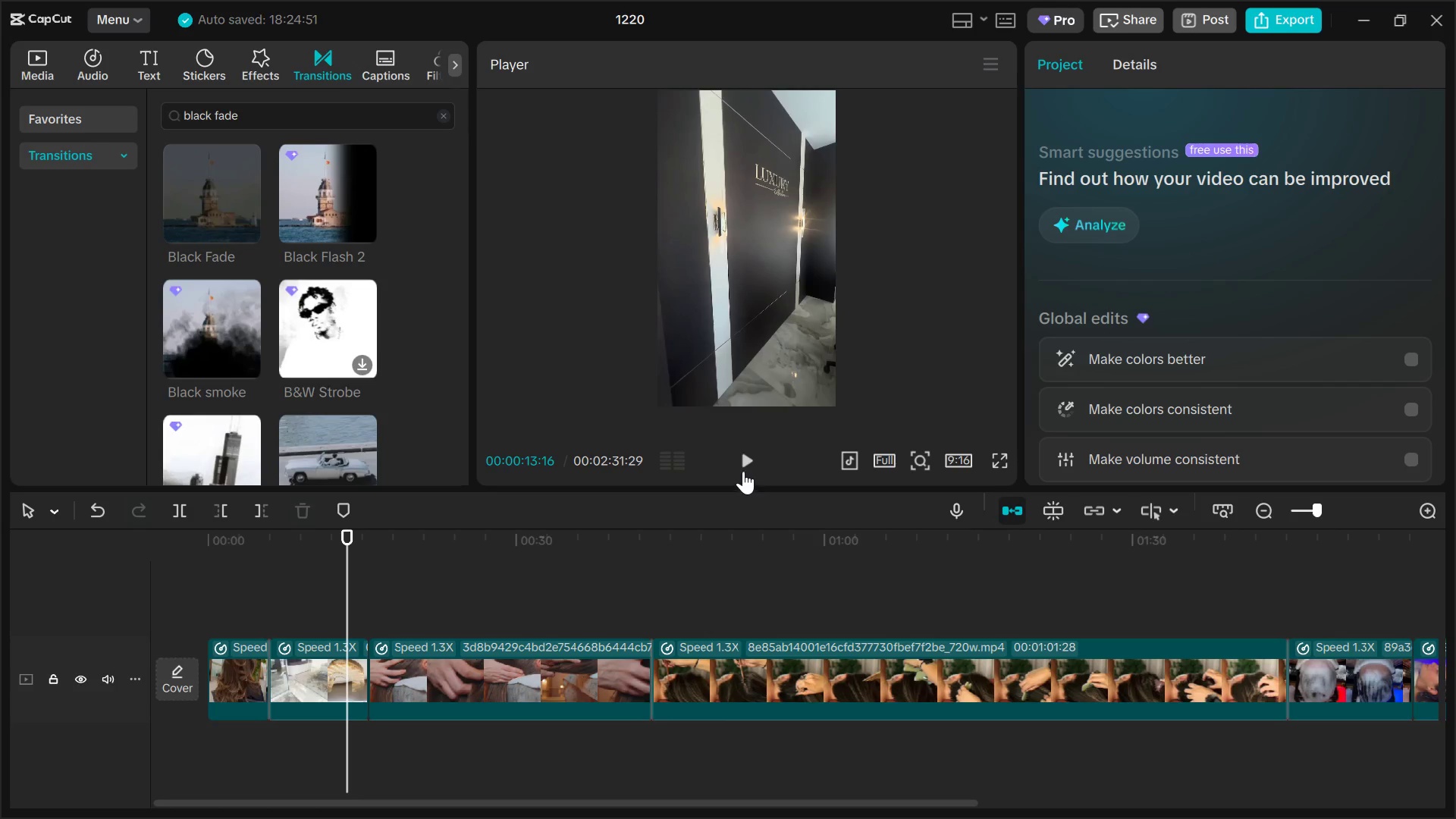 
left_click([743, 463])
 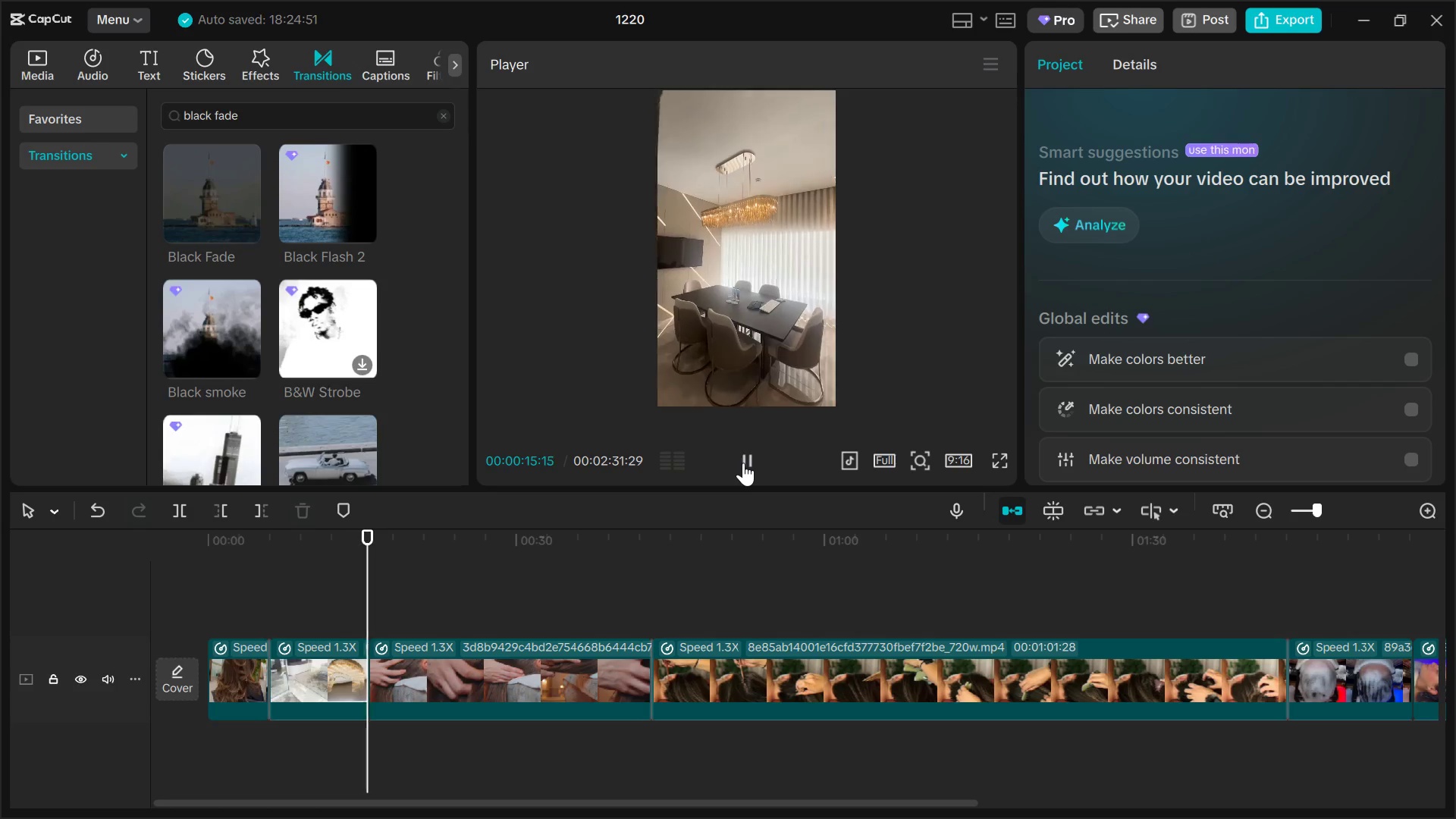 
left_click([743, 463])
 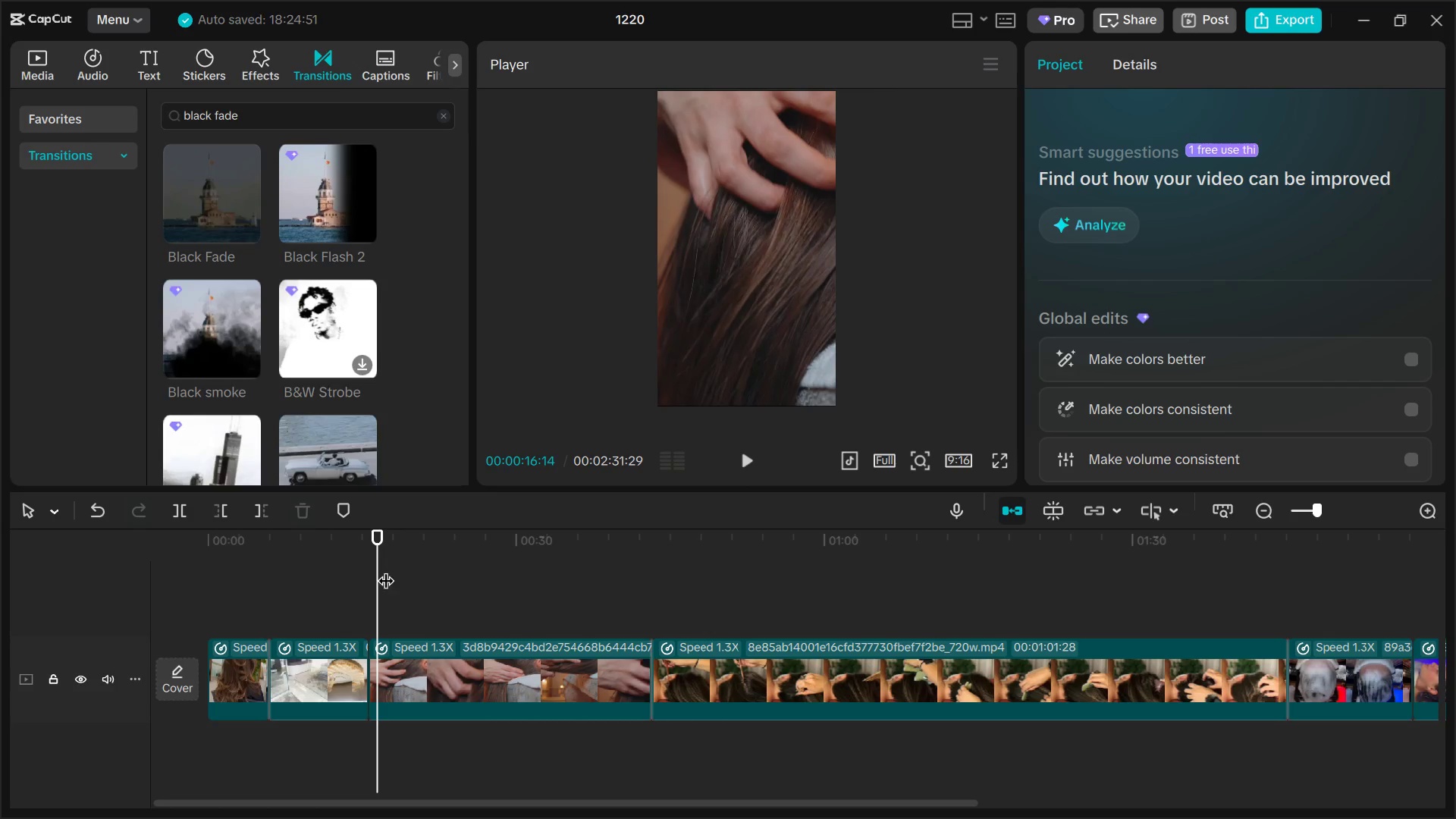 
left_click_drag(start_coordinate=[380, 570], to_coordinate=[341, 567])
 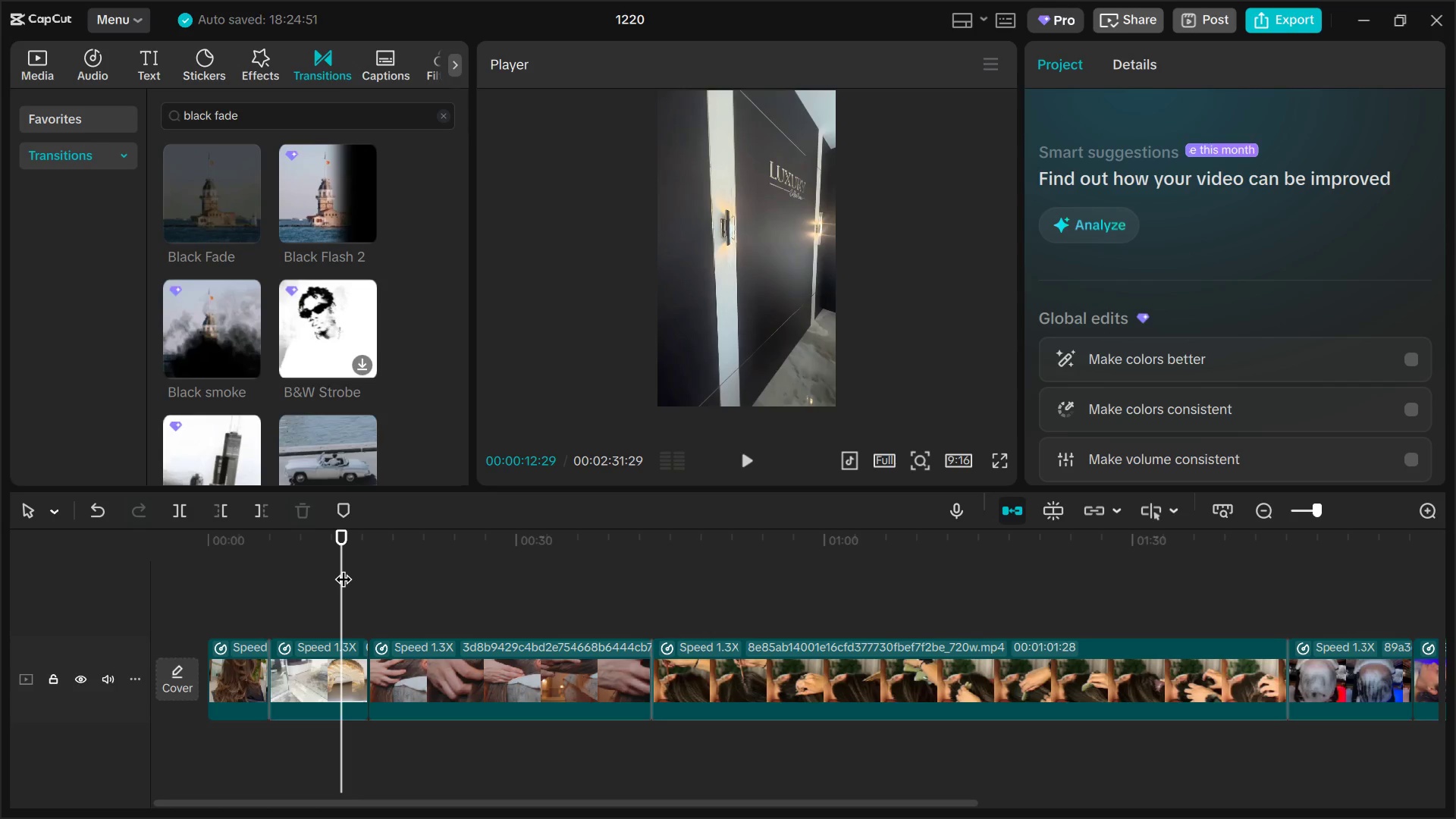 
left_click_drag(start_coordinate=[343, 567], to_coordinate=[340, 560])
 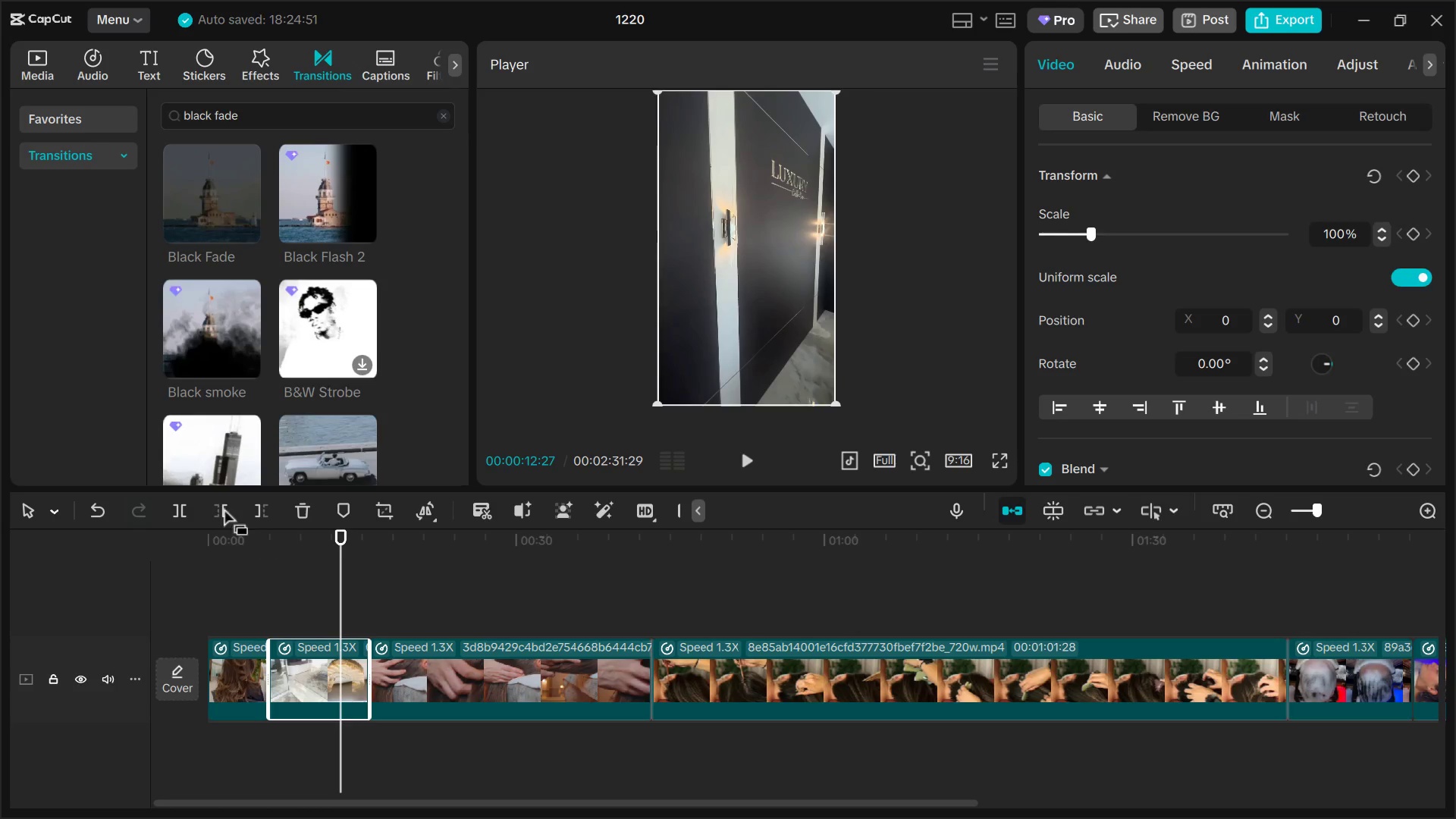 
left_click([170, 507])
 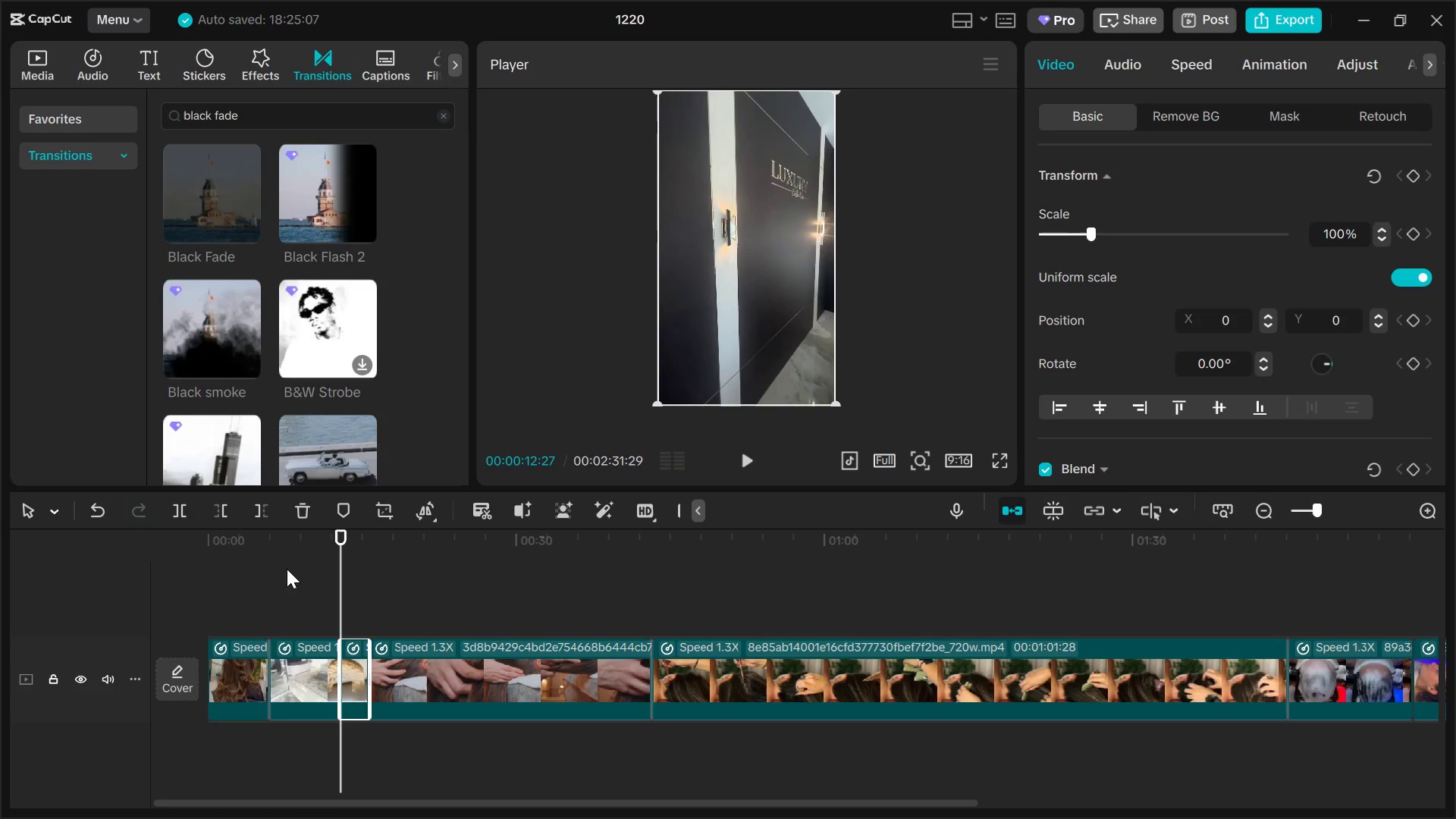 
key(Backspace)
 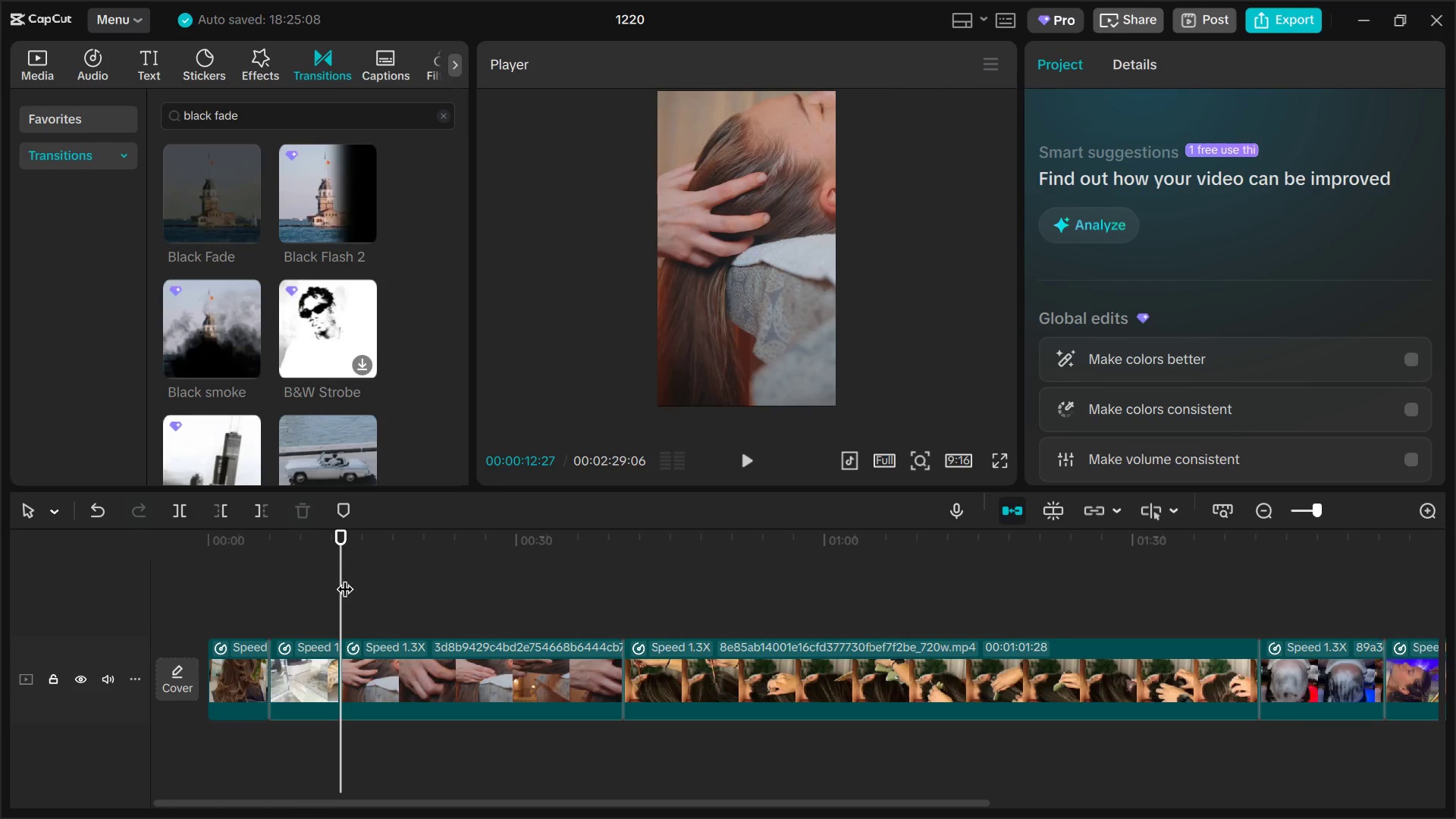 
key(Control+ControlLeft)
 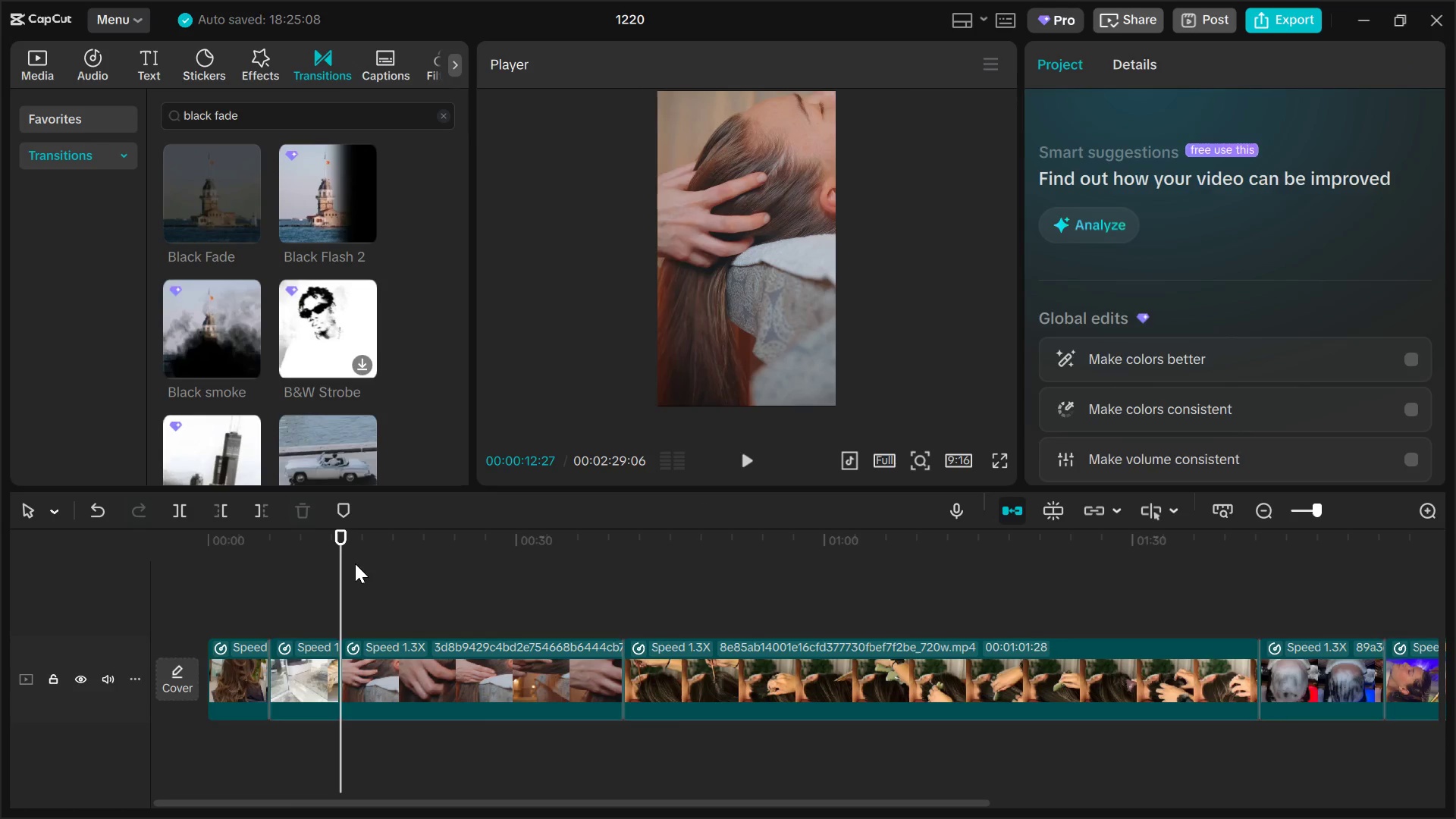 
key(Control+A)
 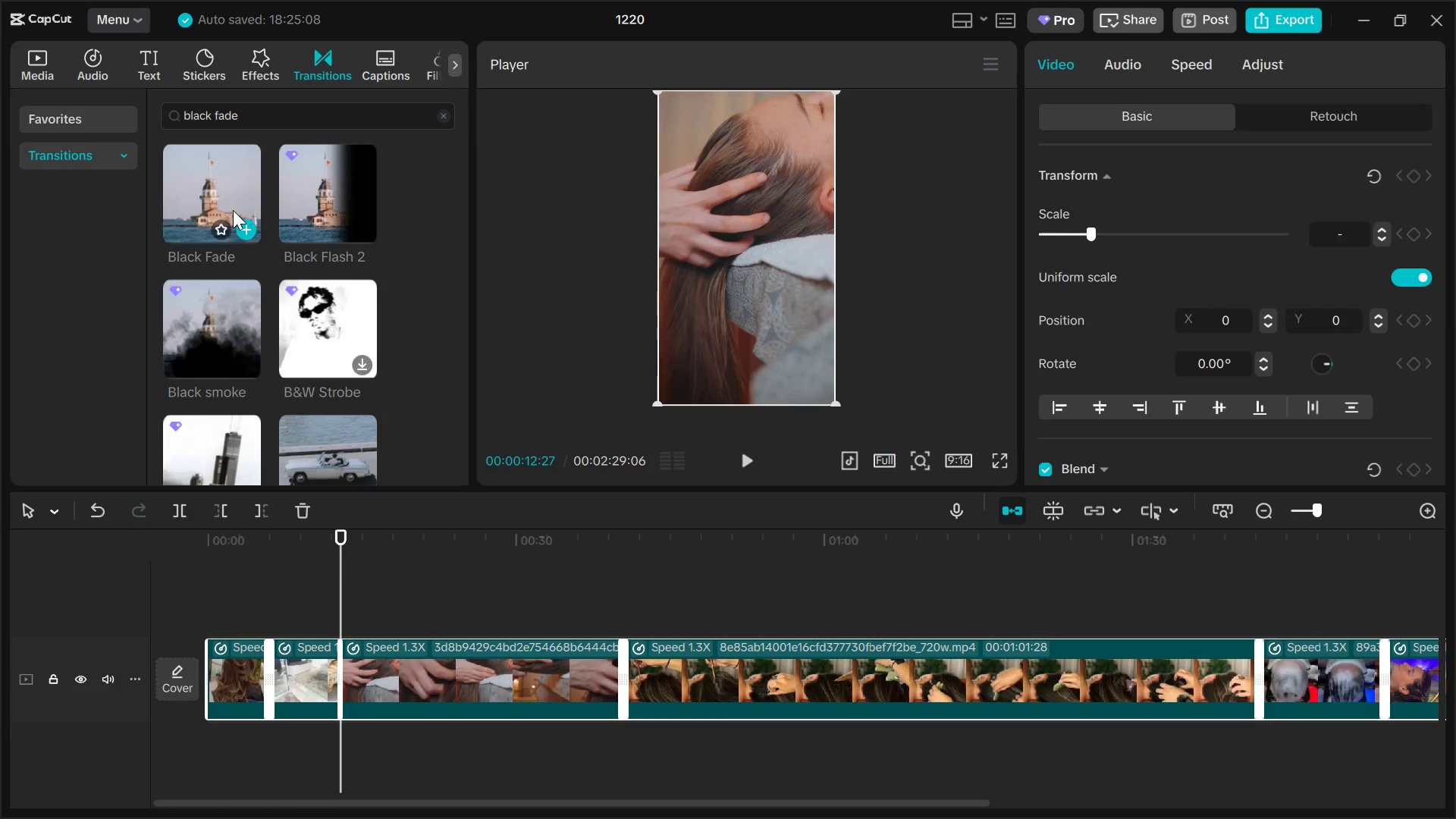 
left_click([246, 229])
 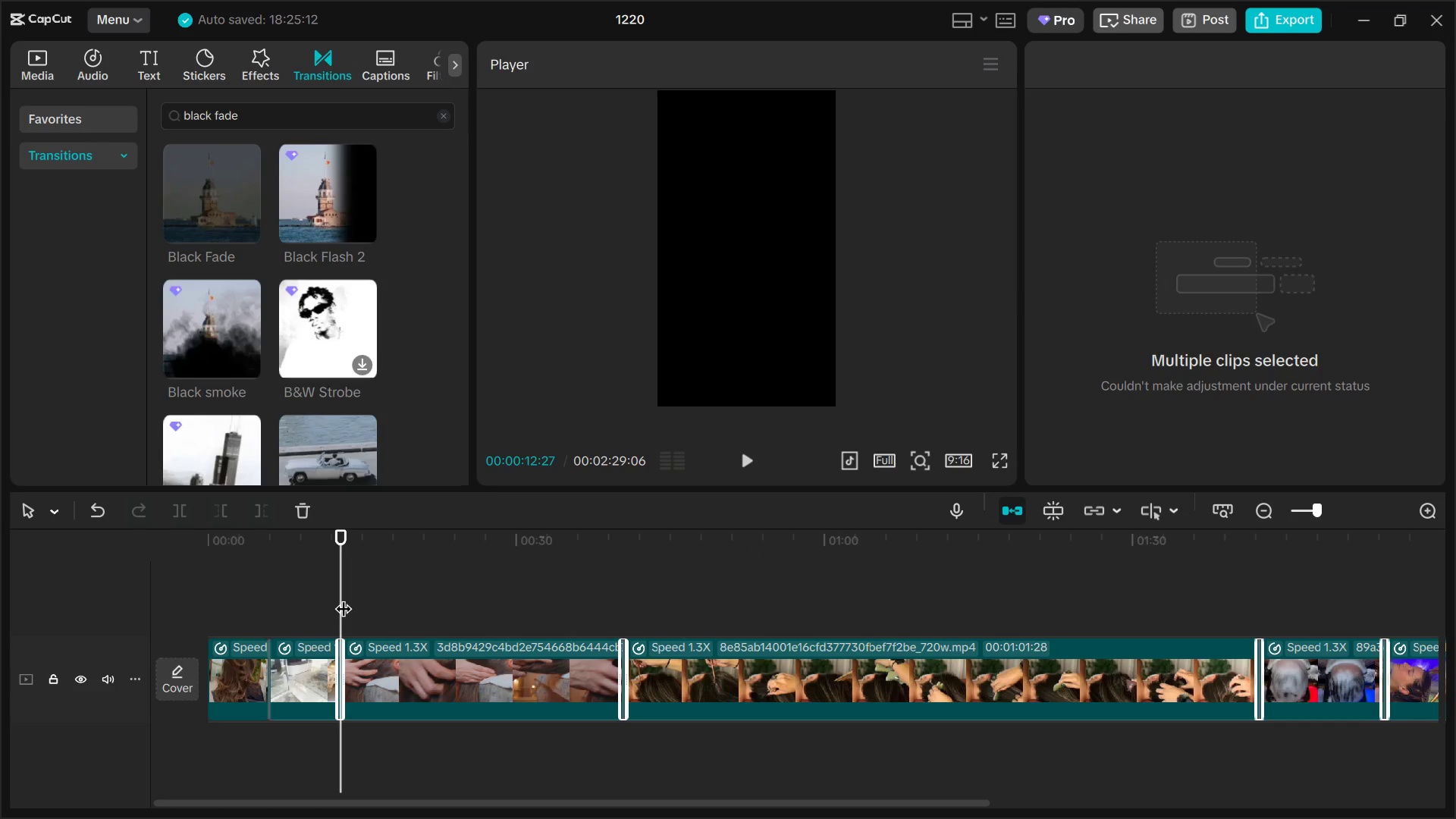 
wait(6.42)
 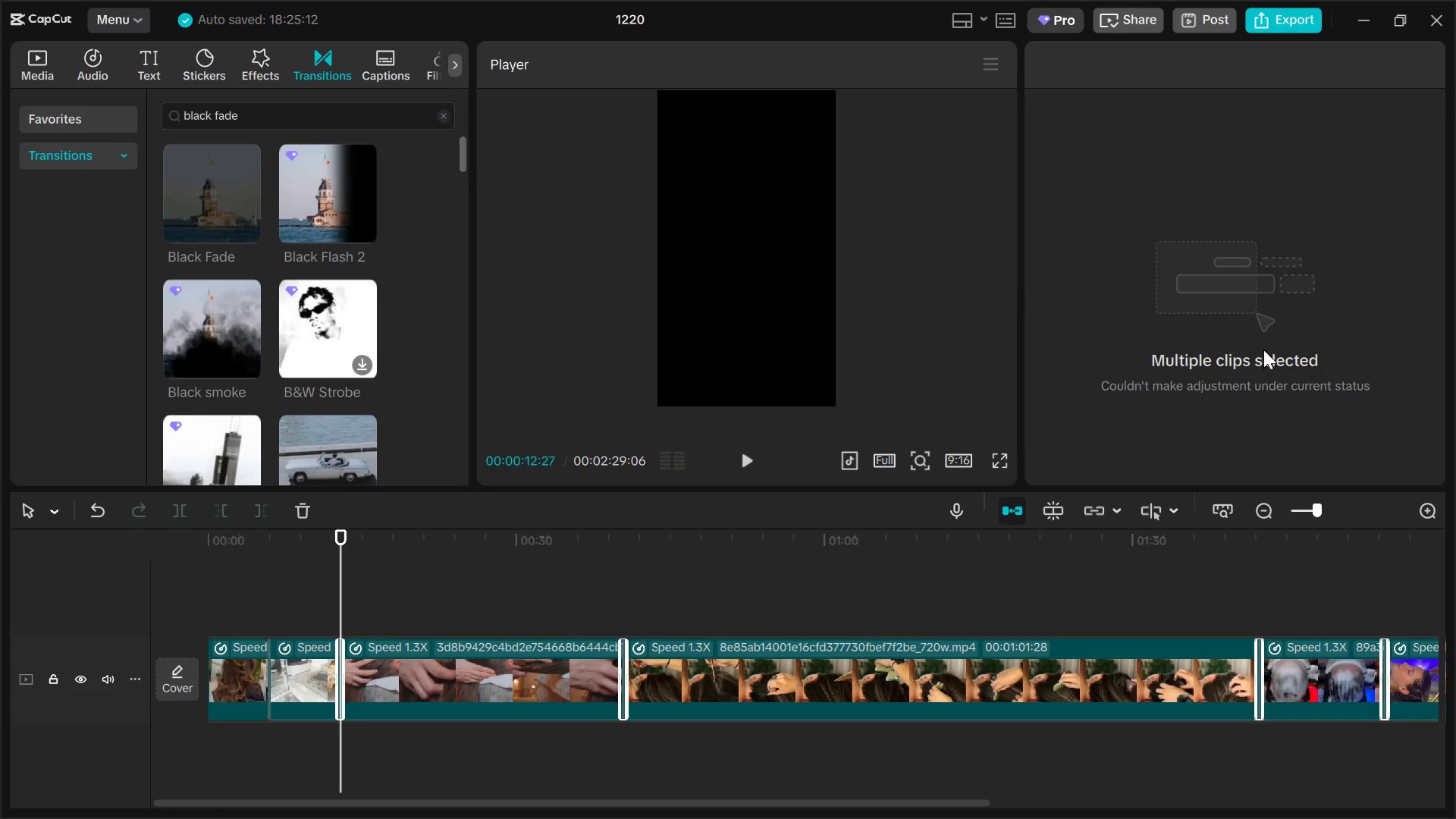 
left_click([331, 589])
 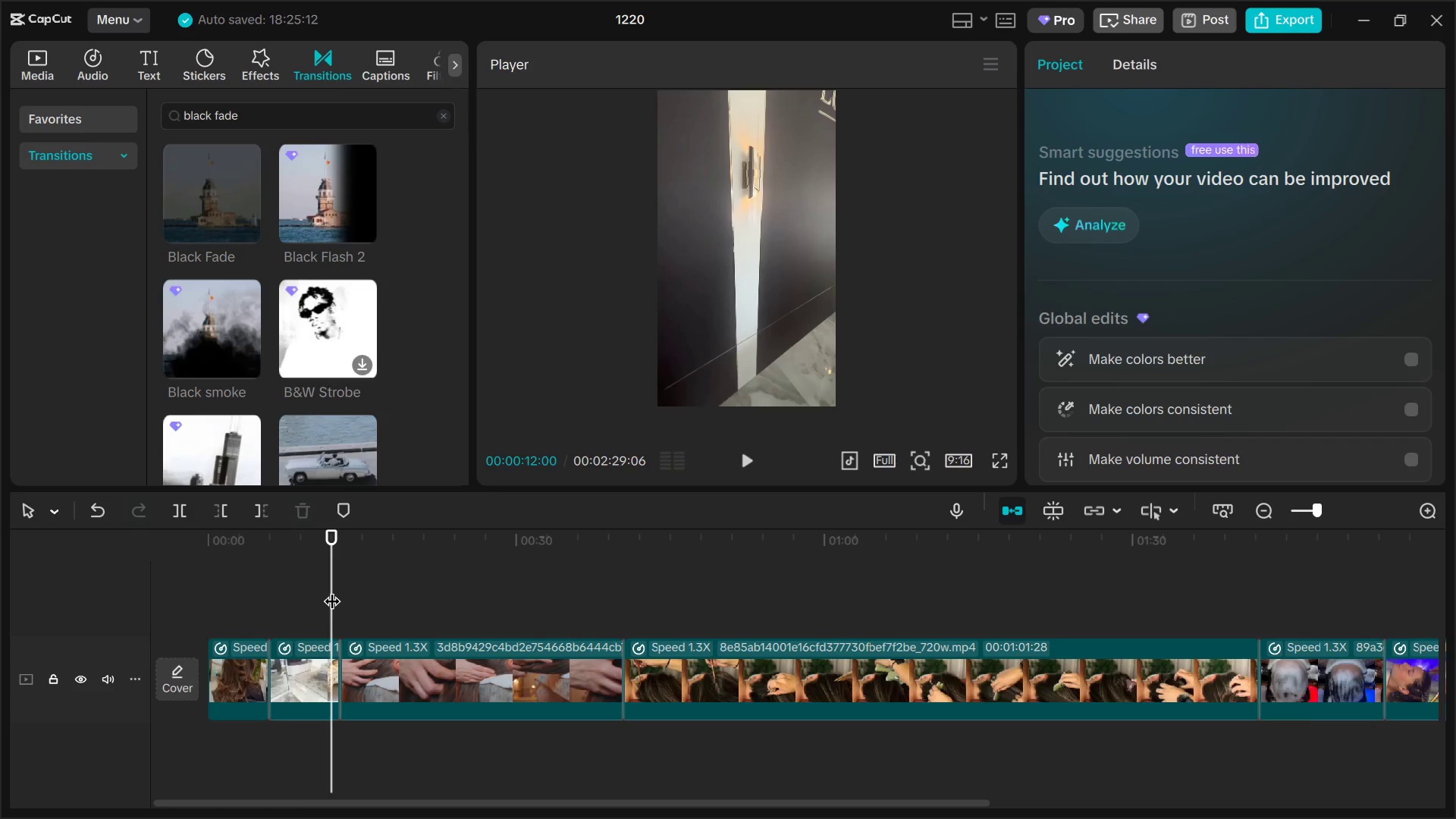 
left_click_drag(start_coordinate=[331, 589], to_coordinate=[218, 589])
 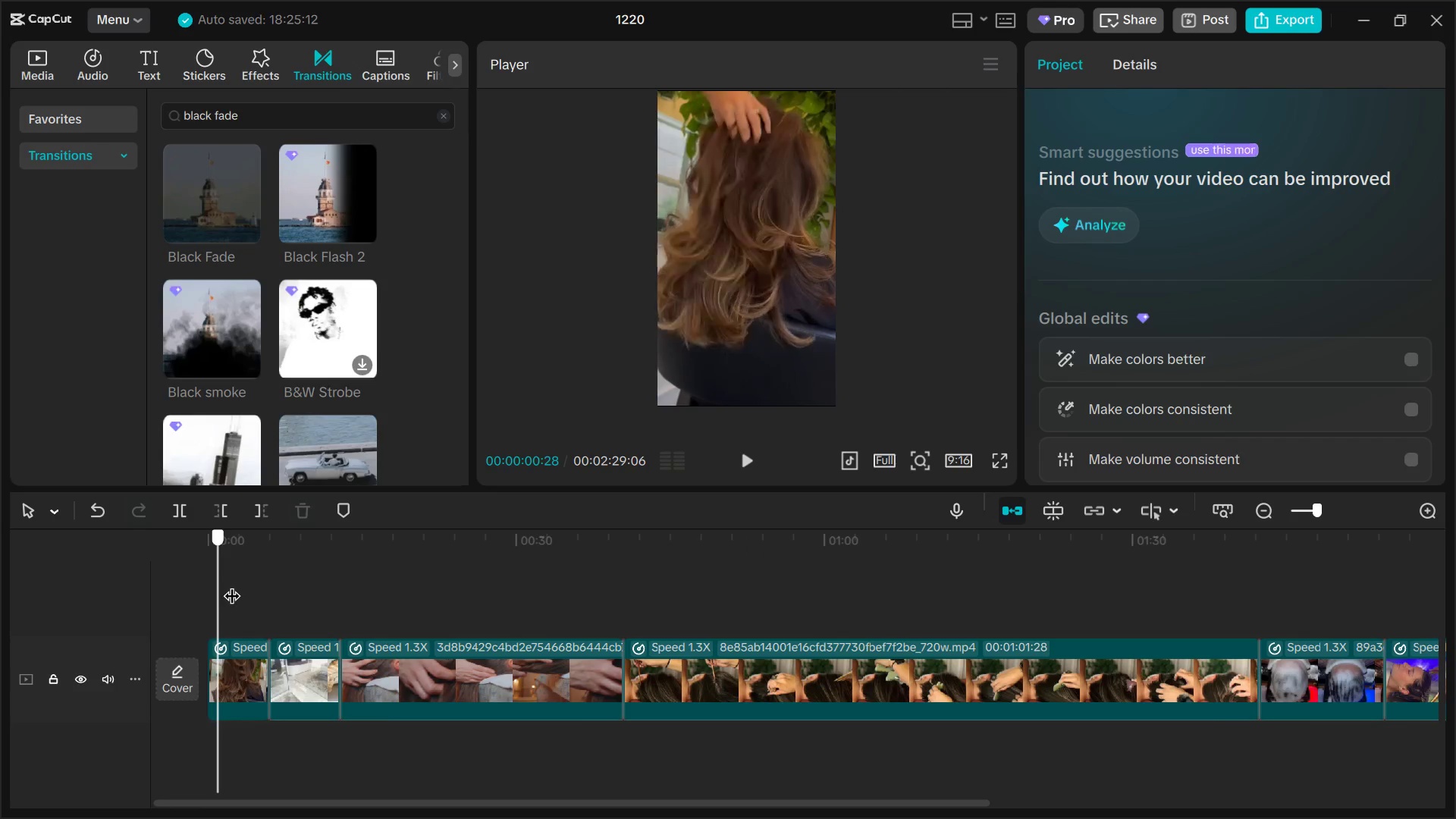 
left_click_drag(start_coordinate=[218, 589], to_coordinate=[236, 584])
 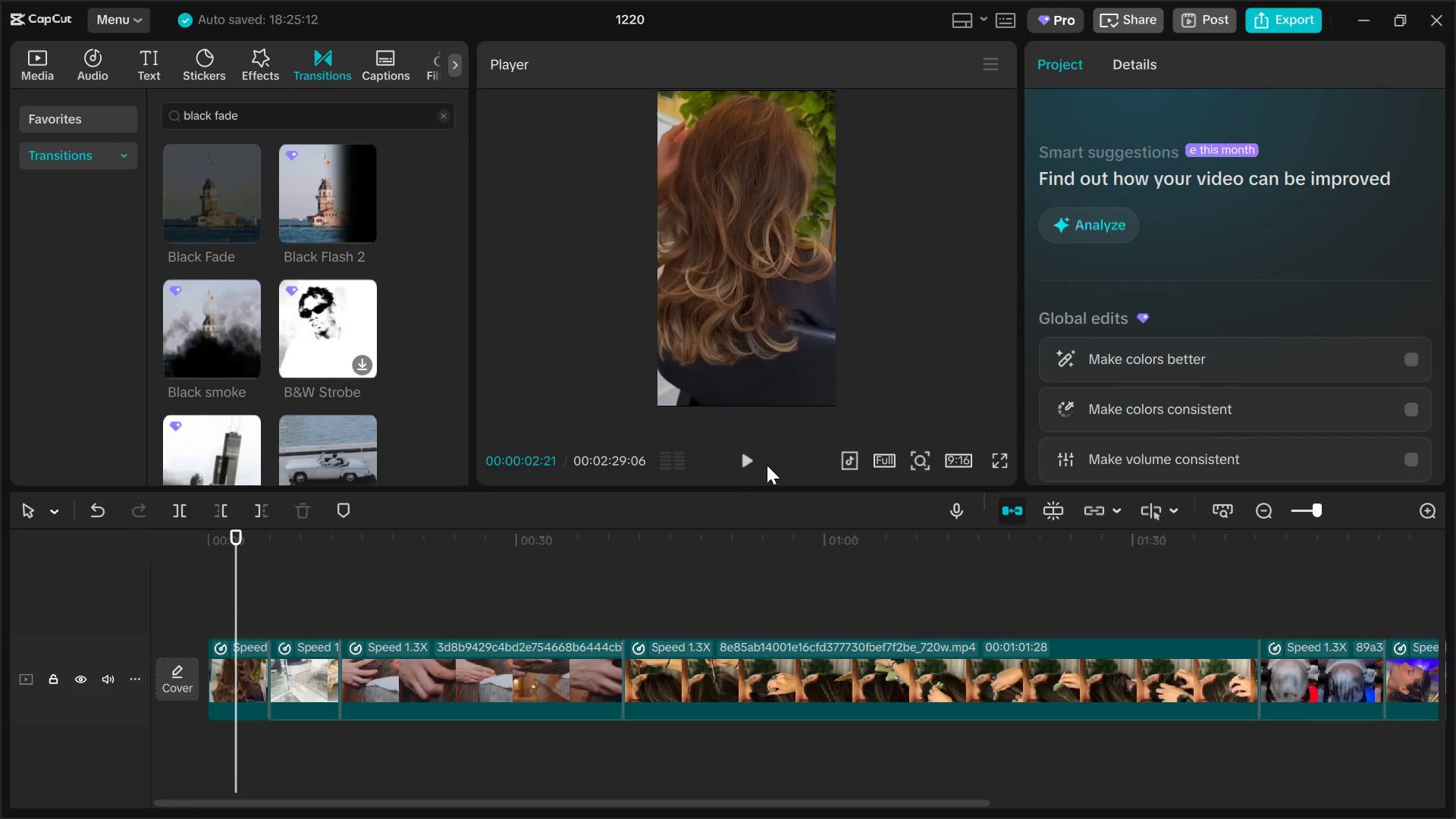 
left_click([747, 454])
 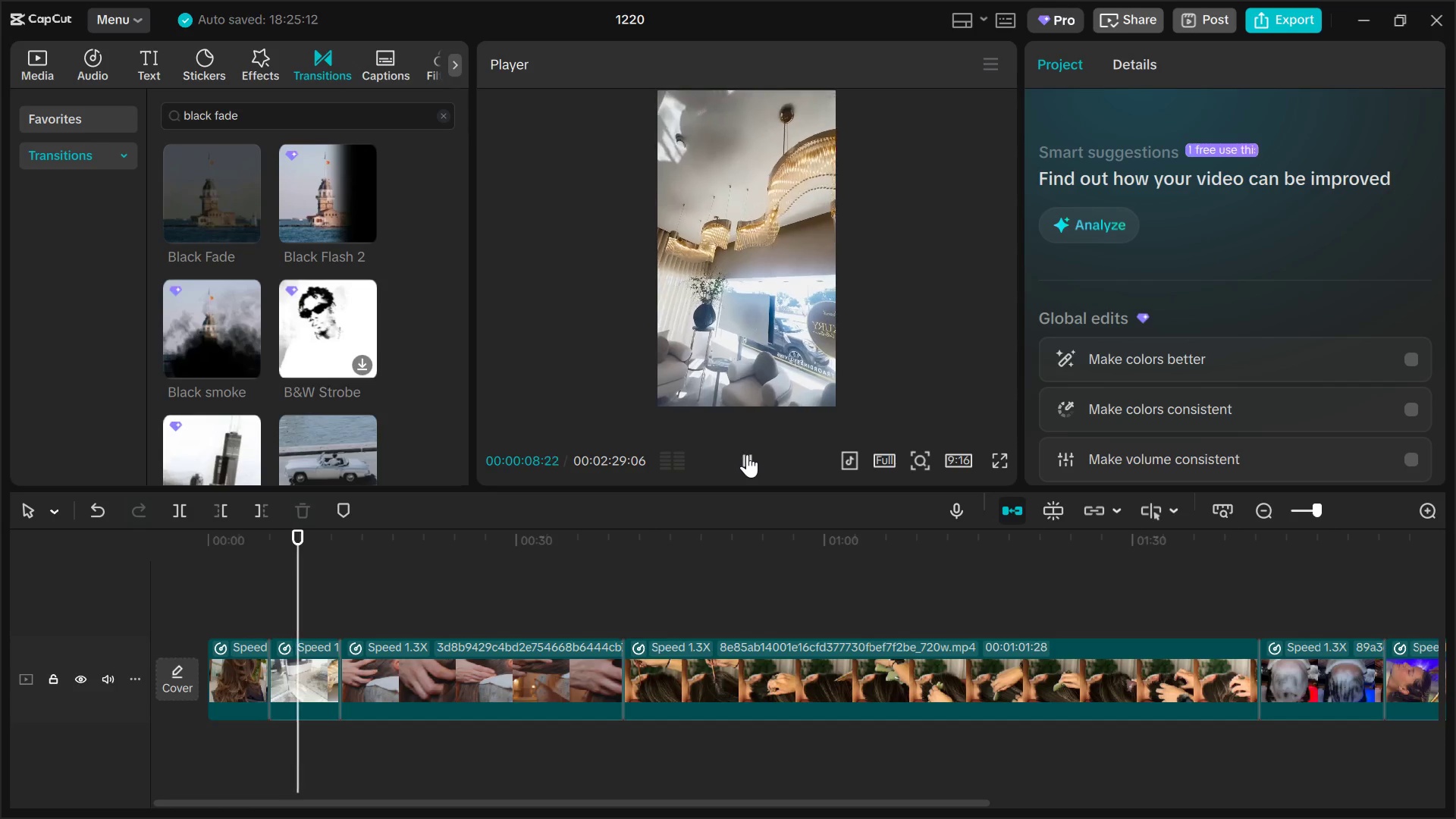 
wait(11.3)
 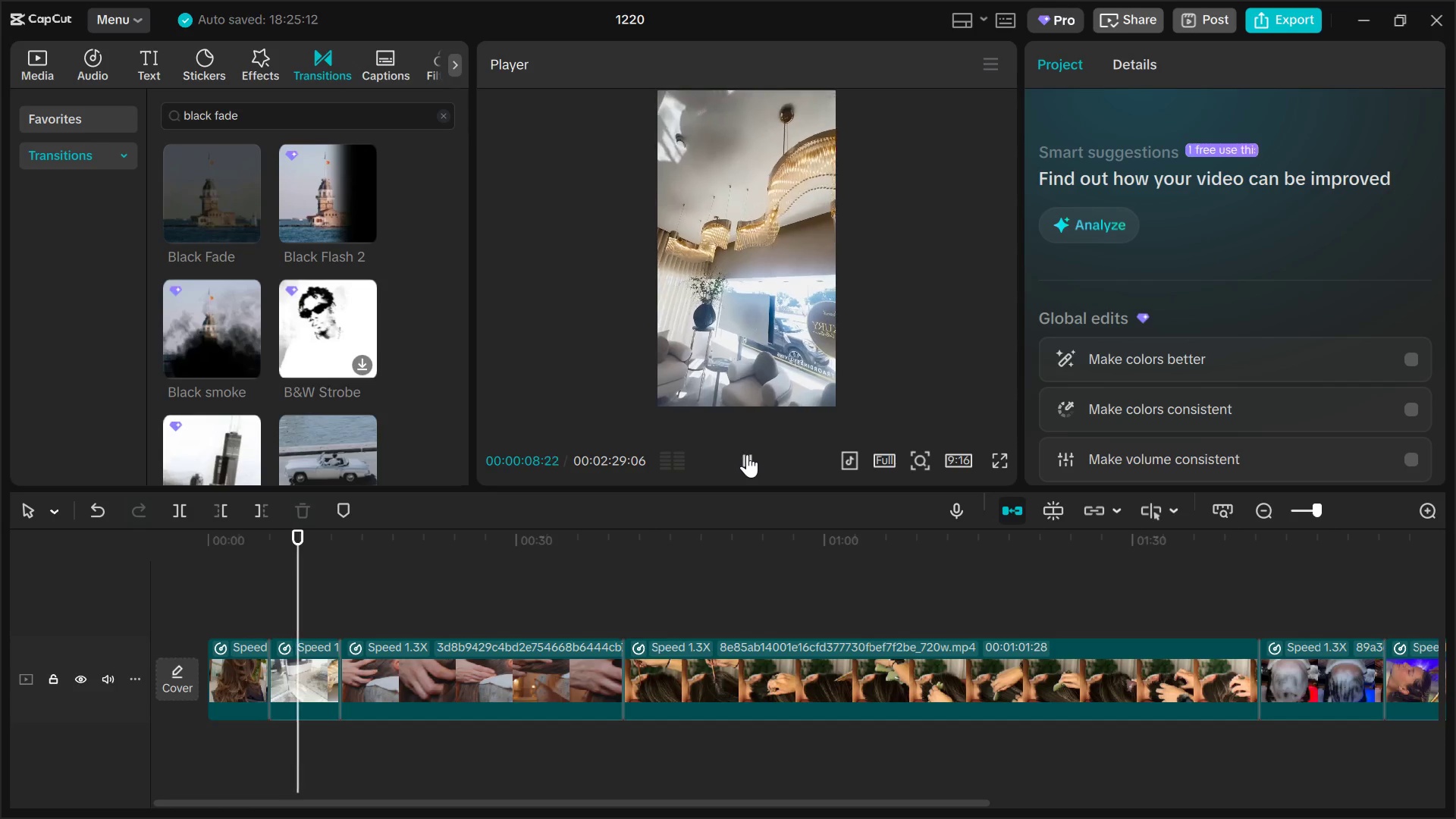 
left_click([747, 454])
 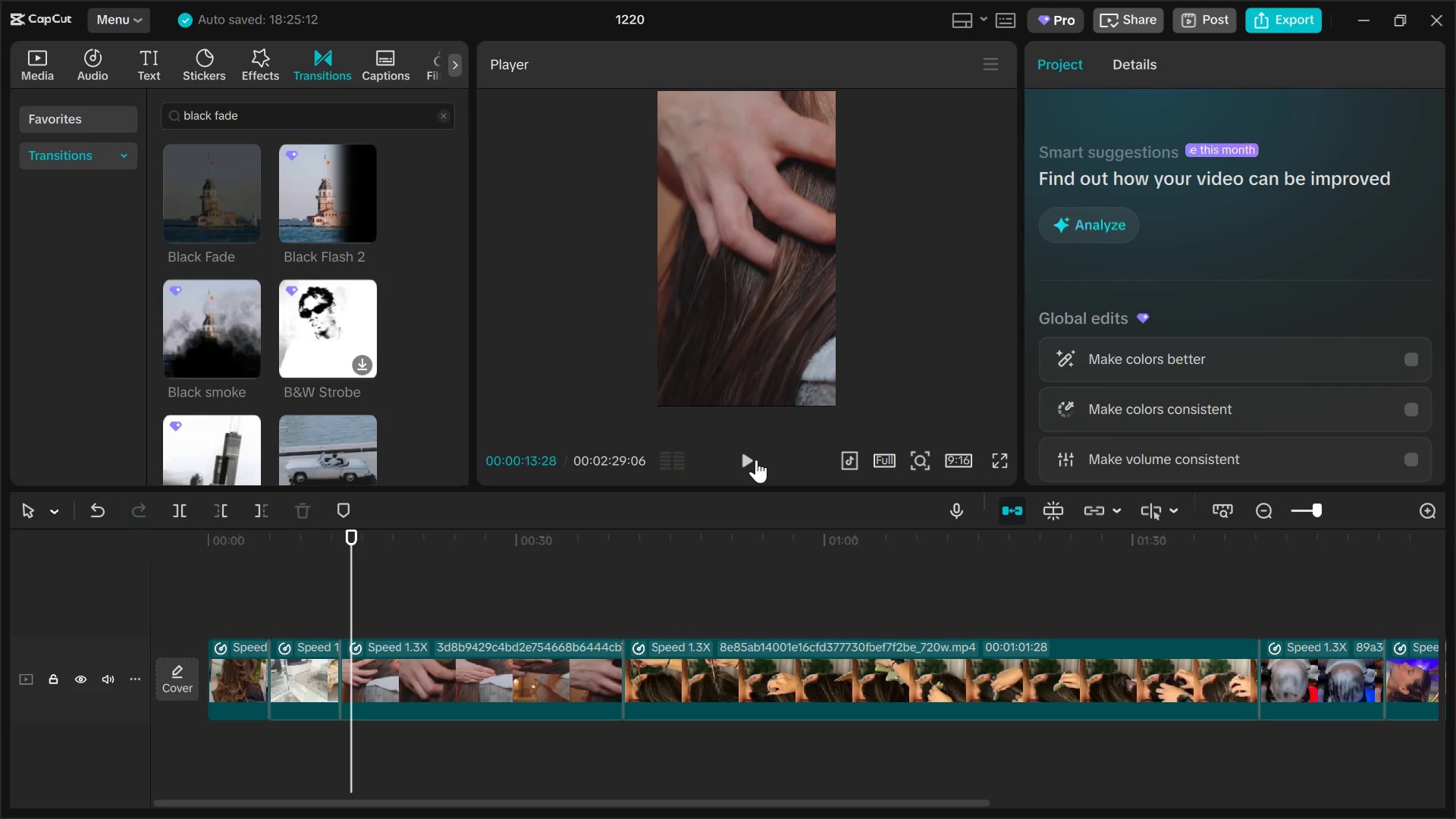 
left_click([756, 460])
 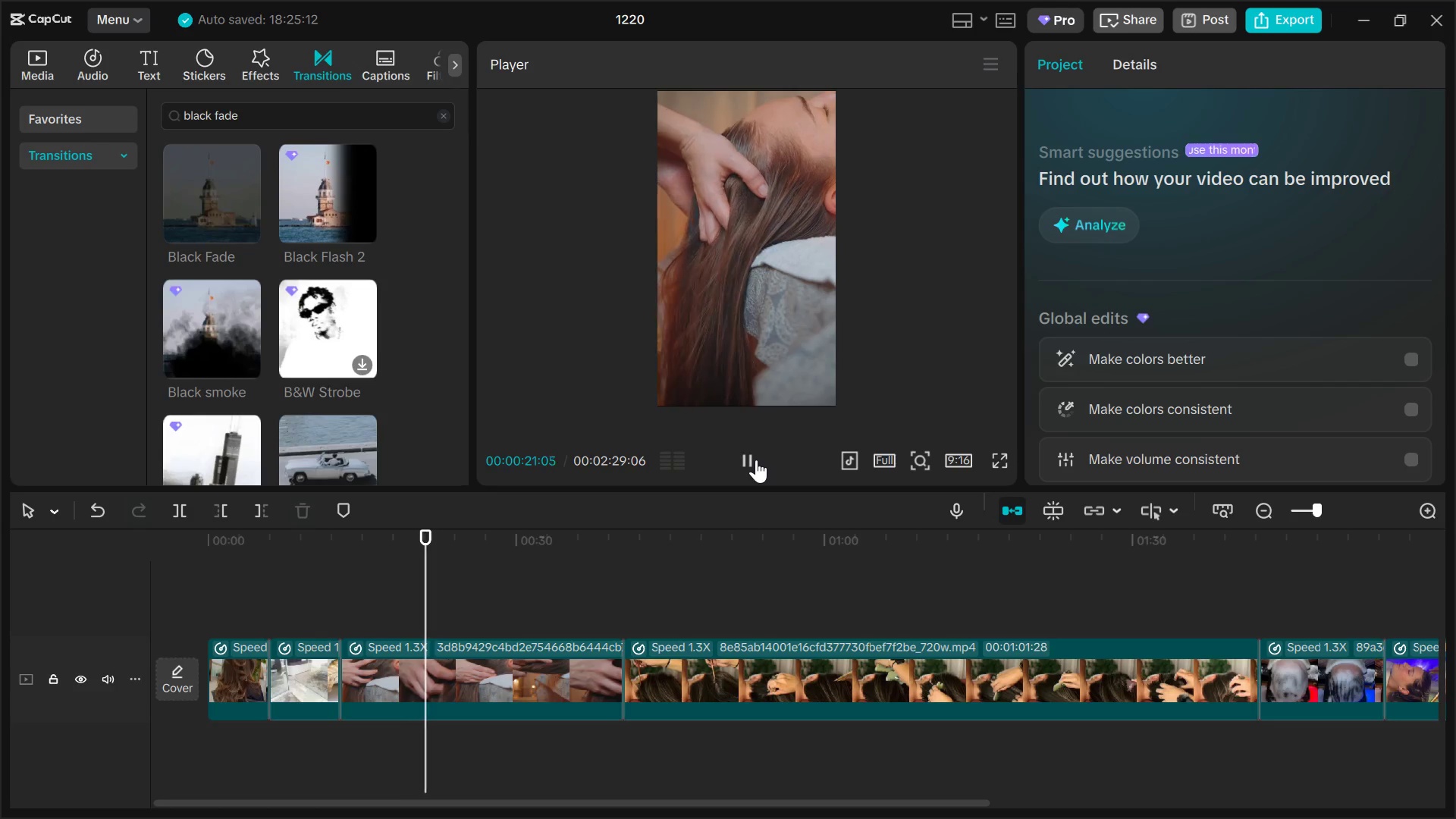 
wait(12.38)
 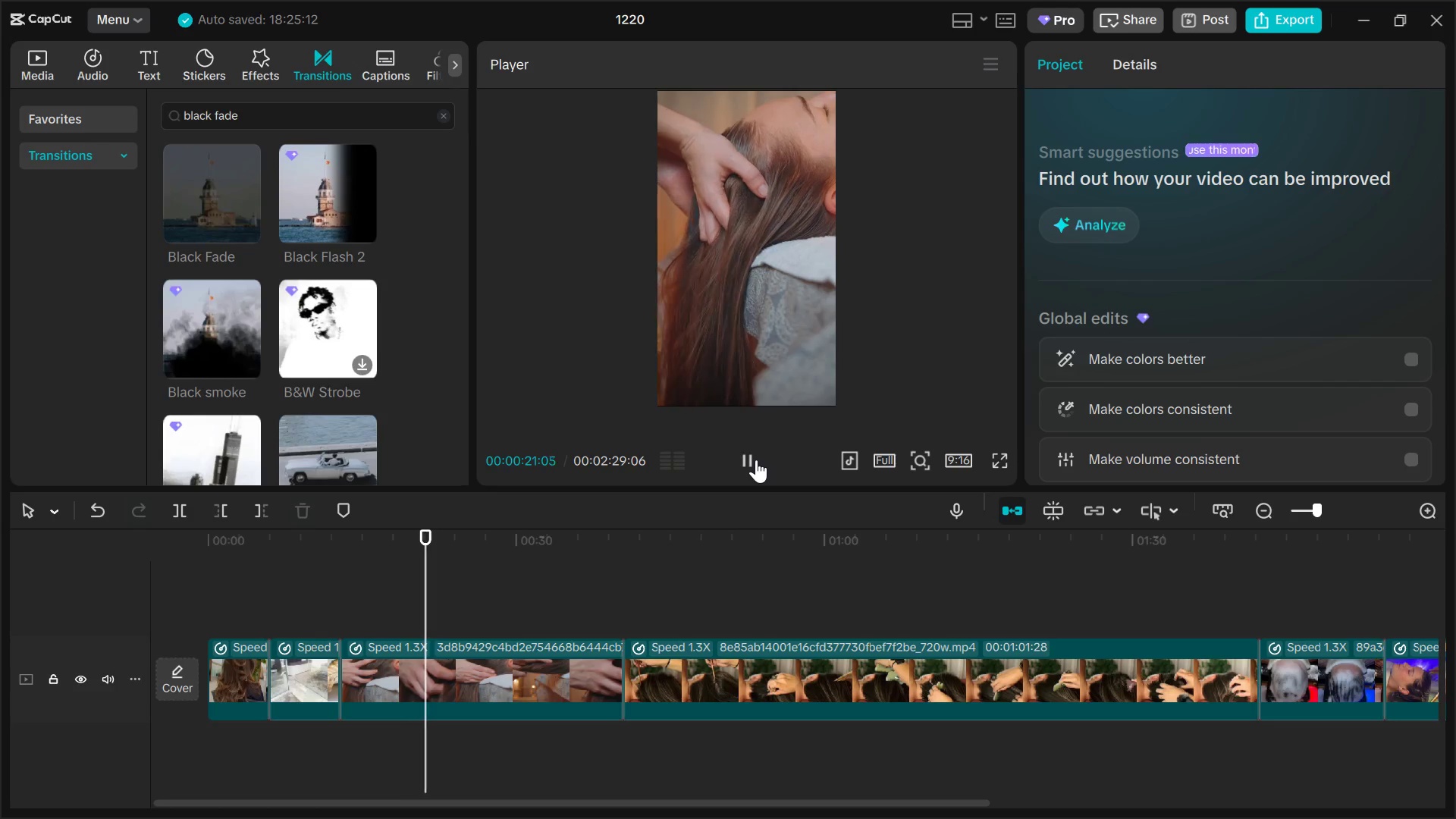 
left_click_drag(start_coordinate=[477, 571], to_coordinate=[595, 558])
 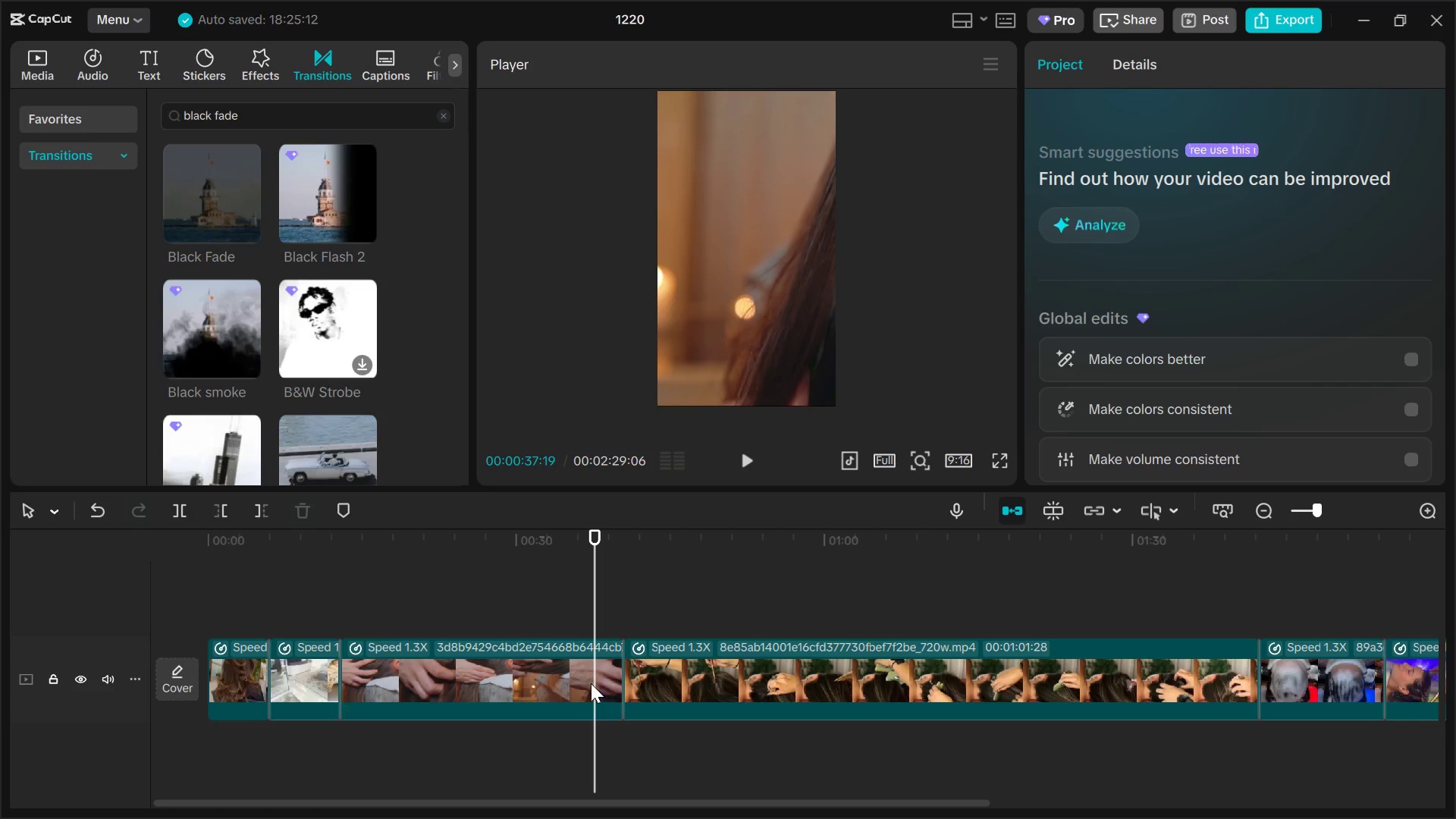 
left_click([585, 680])
 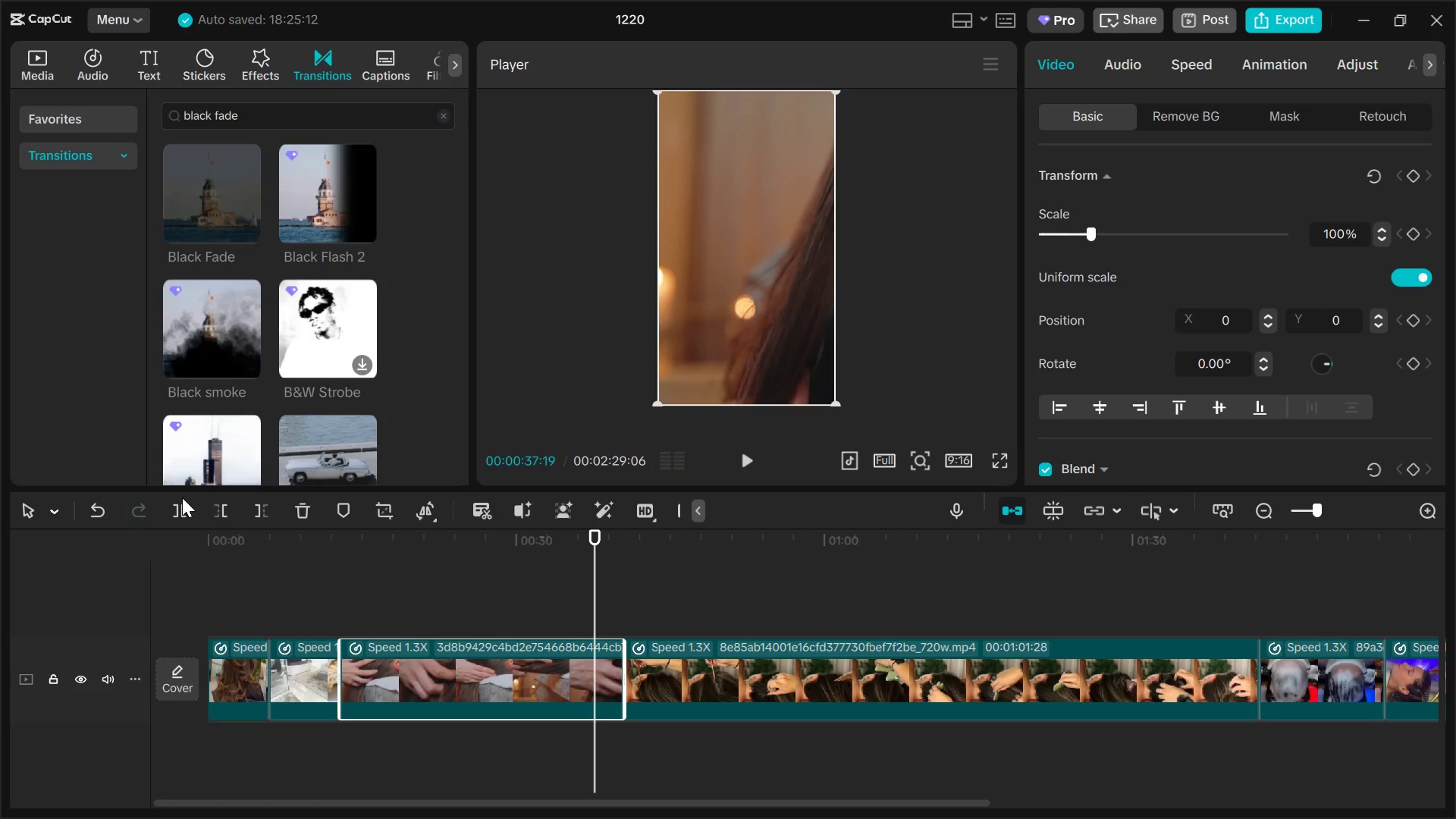 
left_click([184, 507])
 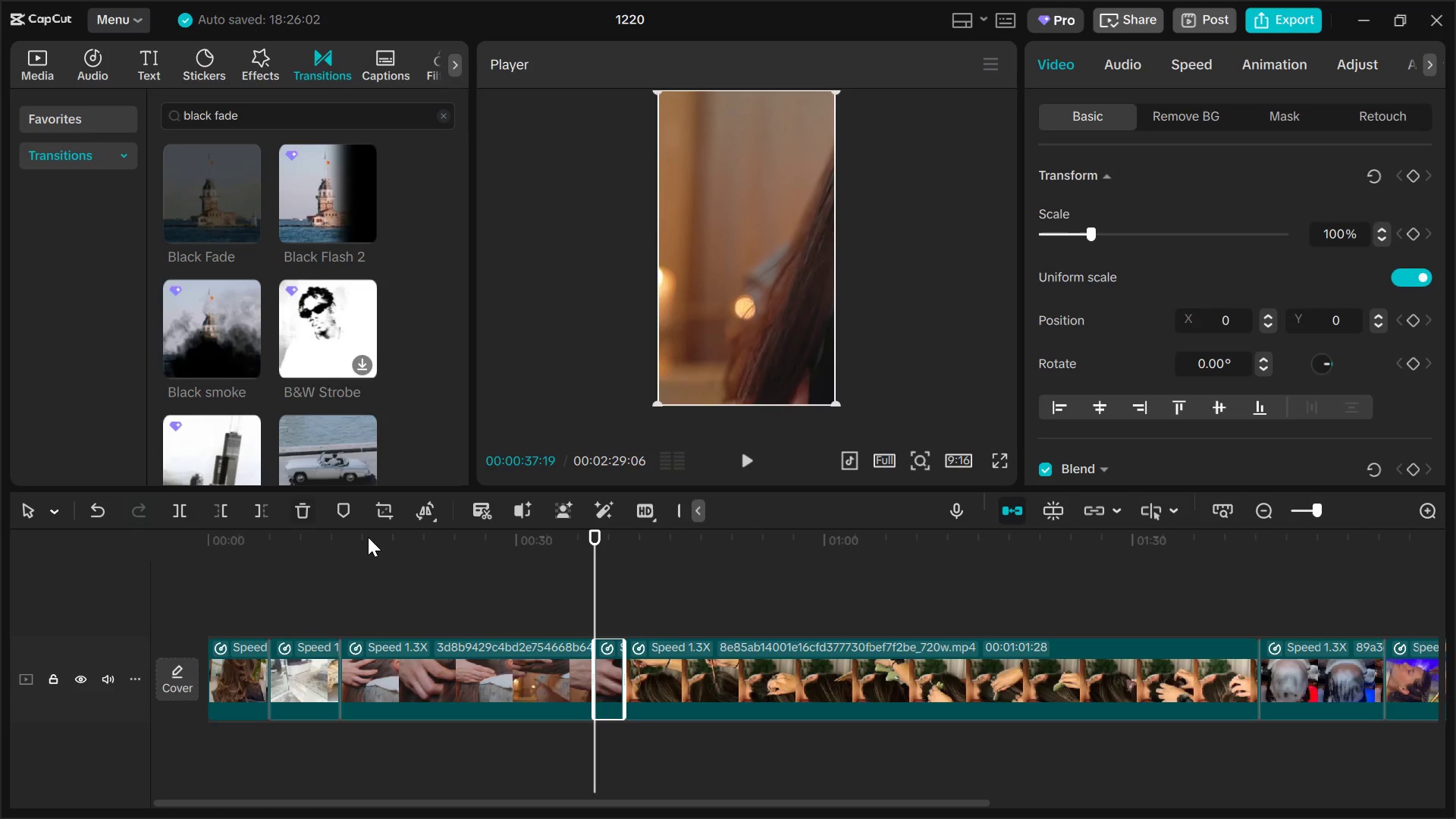 
key(Backspace)
 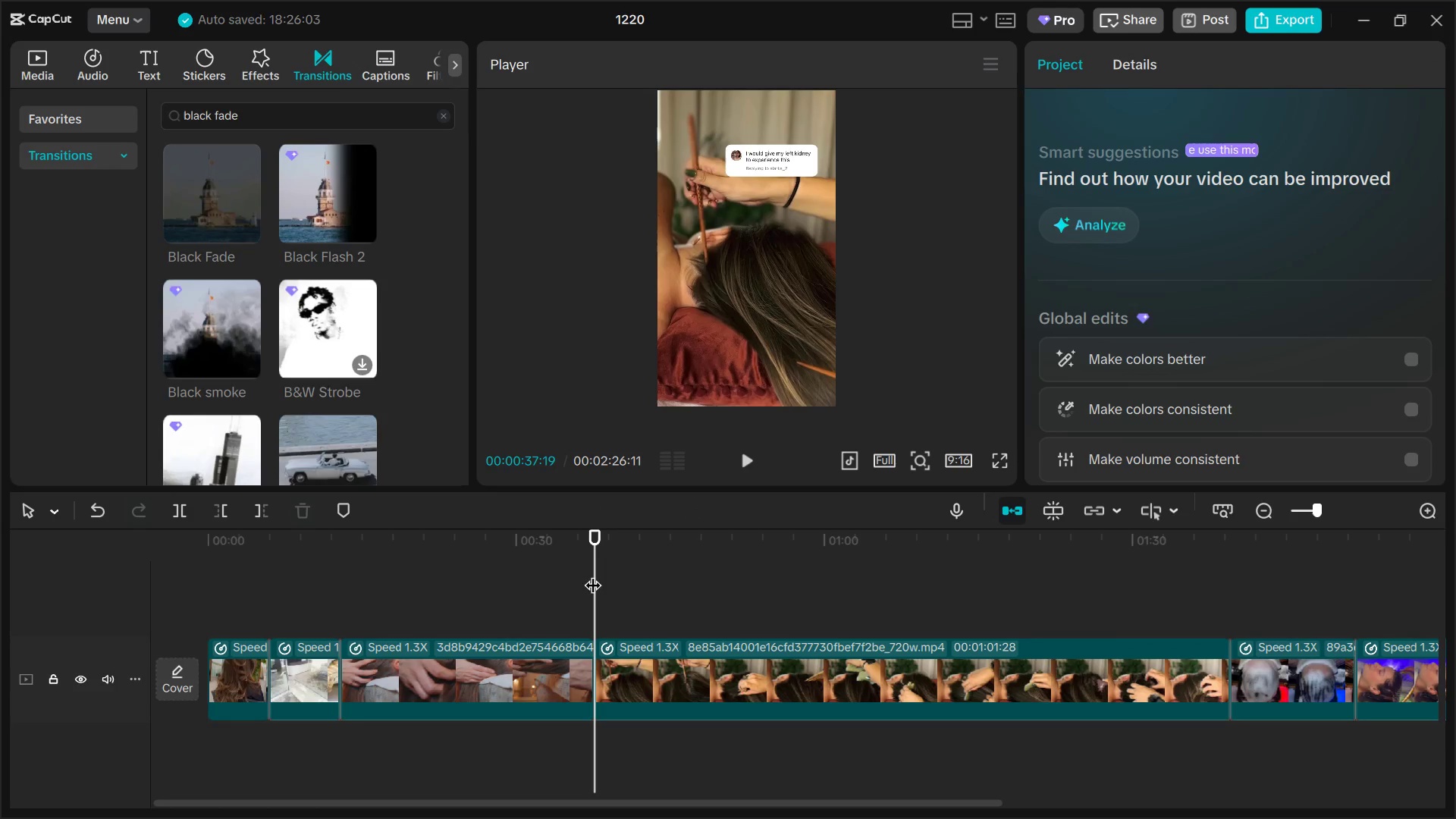 
left_click_drag(start_coordinate=[596, 573], to_coordinate=[477, 560])
 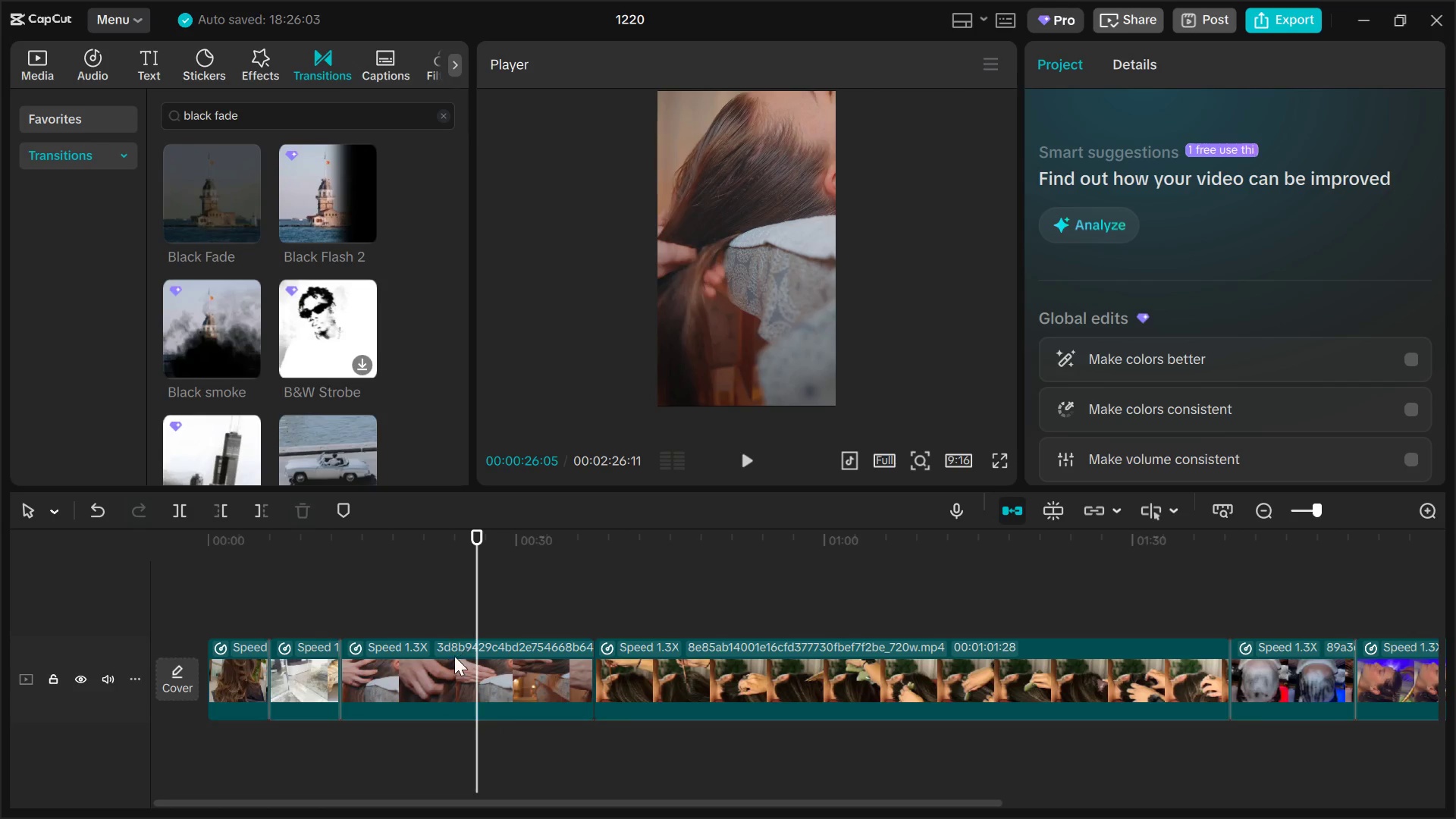 
left_click([454, 661])
 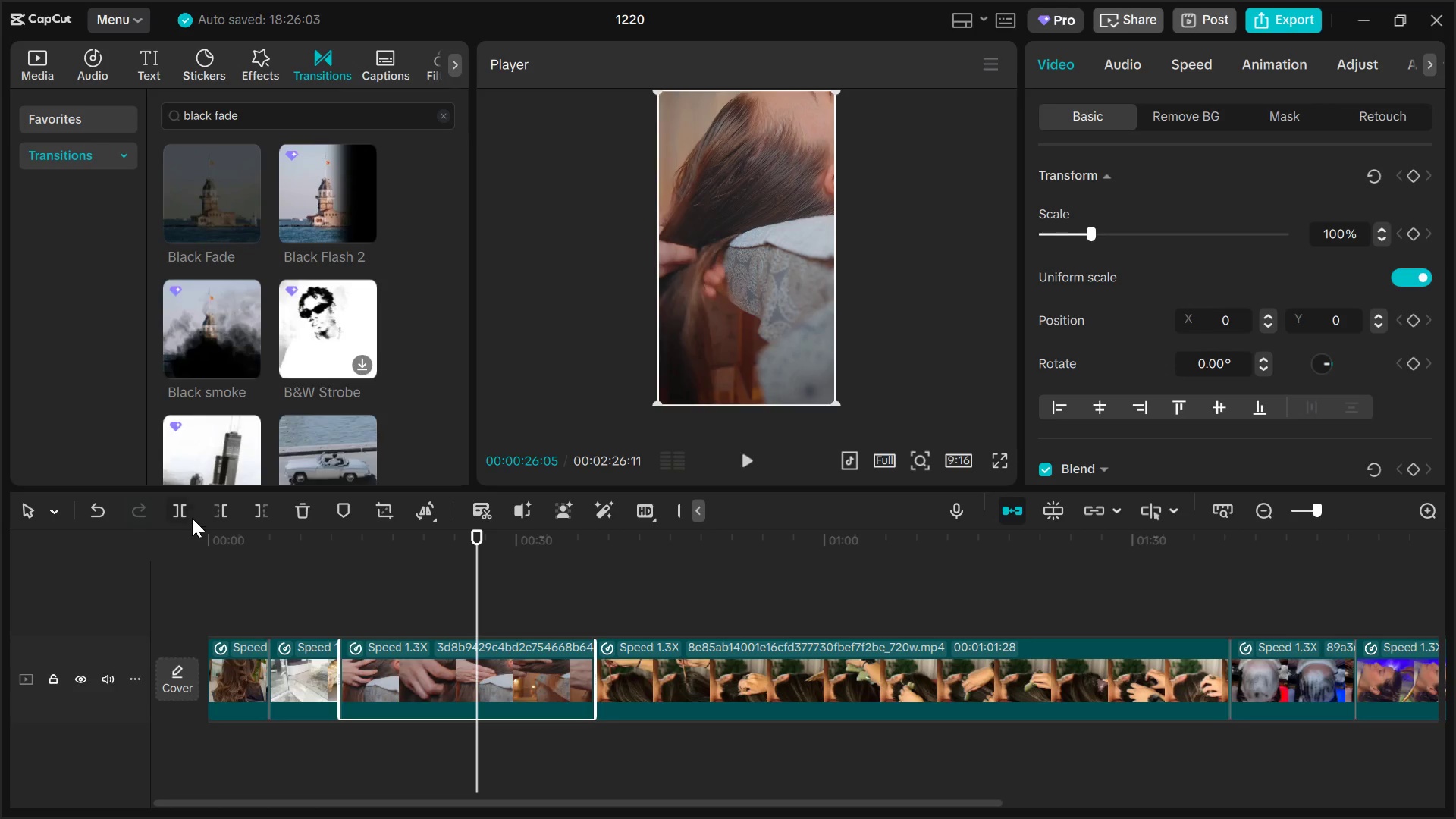 
left_click([184, 507])
 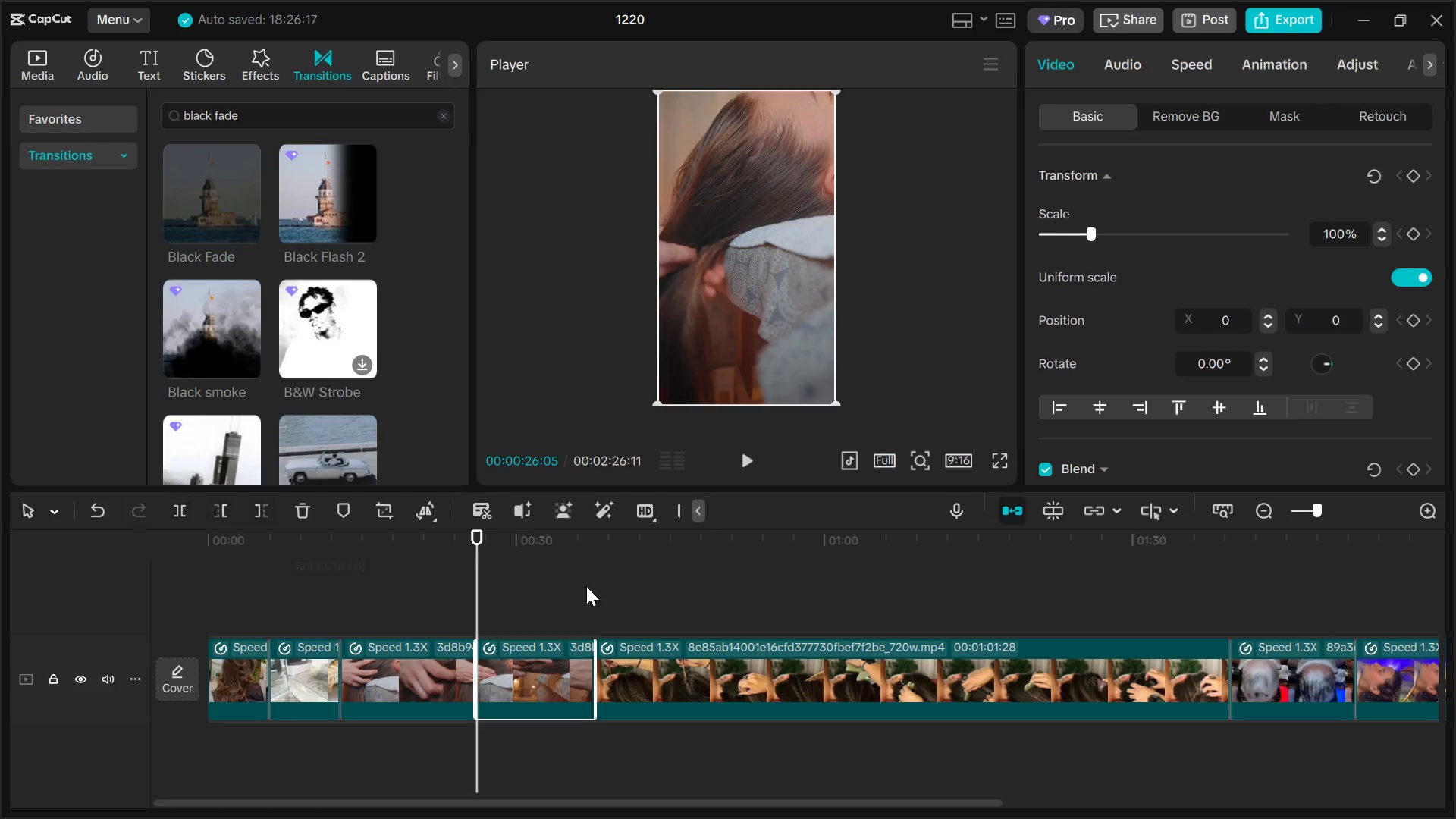 
key(Backspace)
 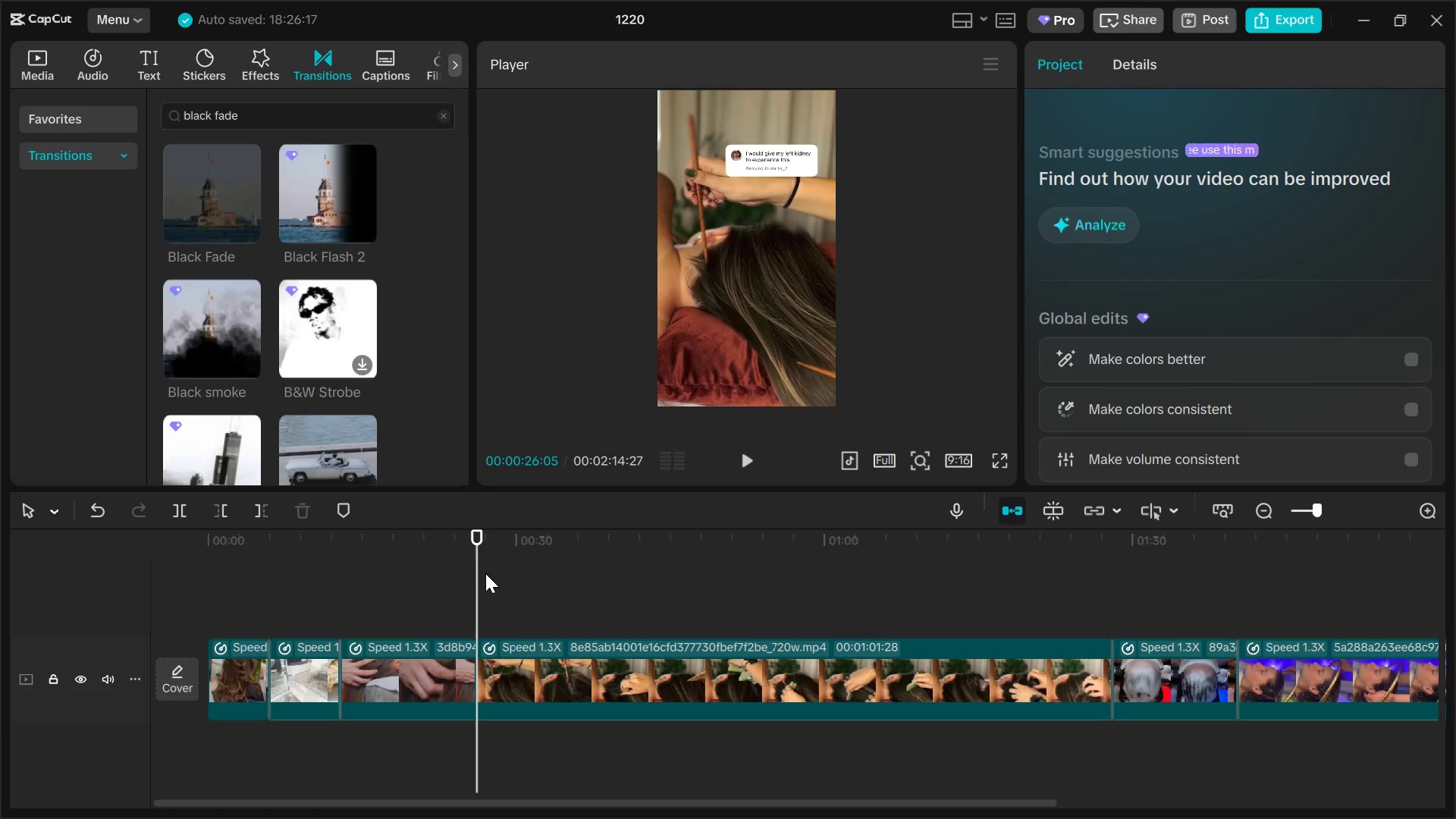 
left_click_drag(start_coordinate=[478, 568], to_coordinate=[539, 557])
 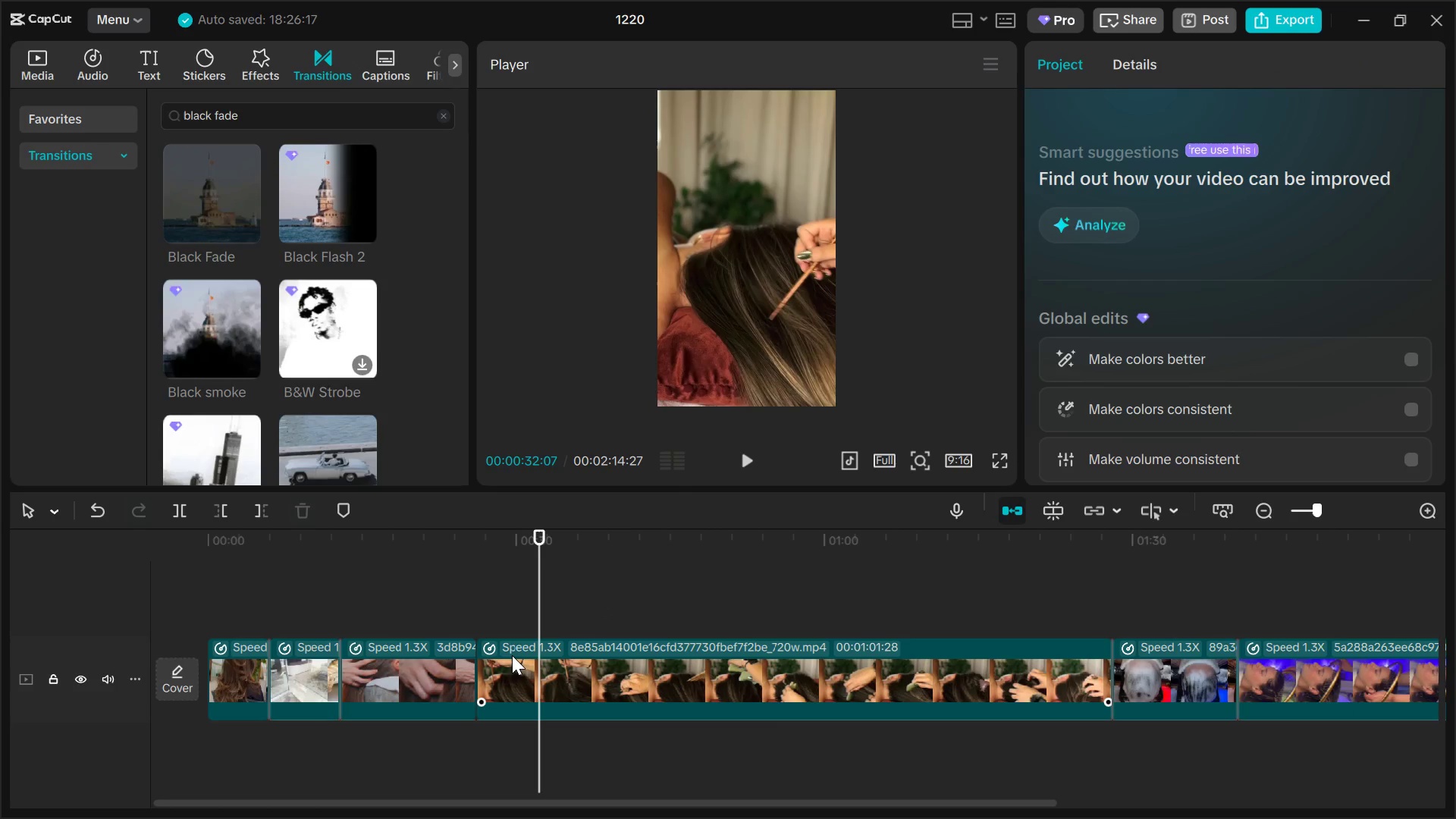 
left_click([512, 655])
 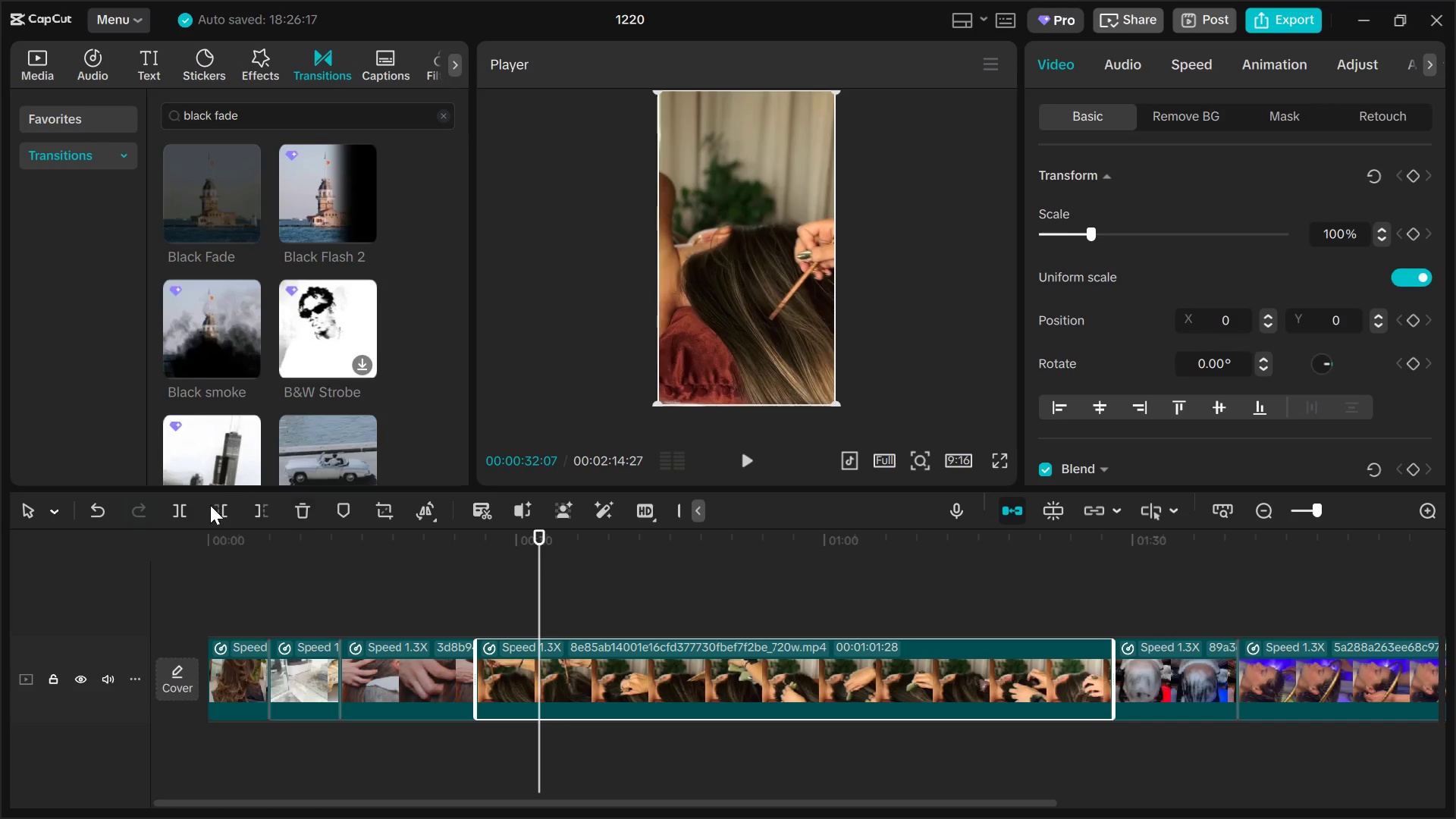 
left_click([179, 509])
 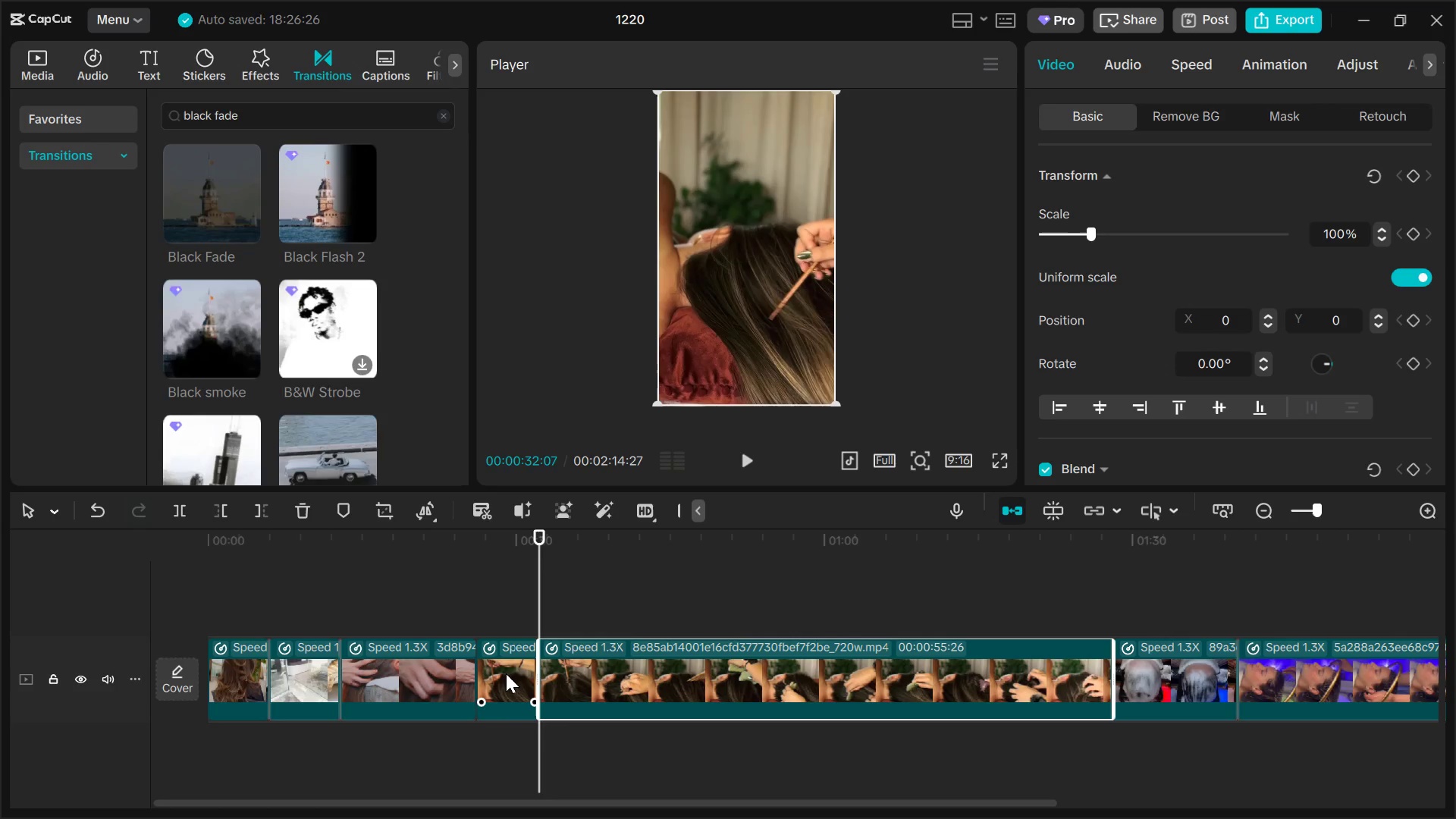 
key(Backspace)
 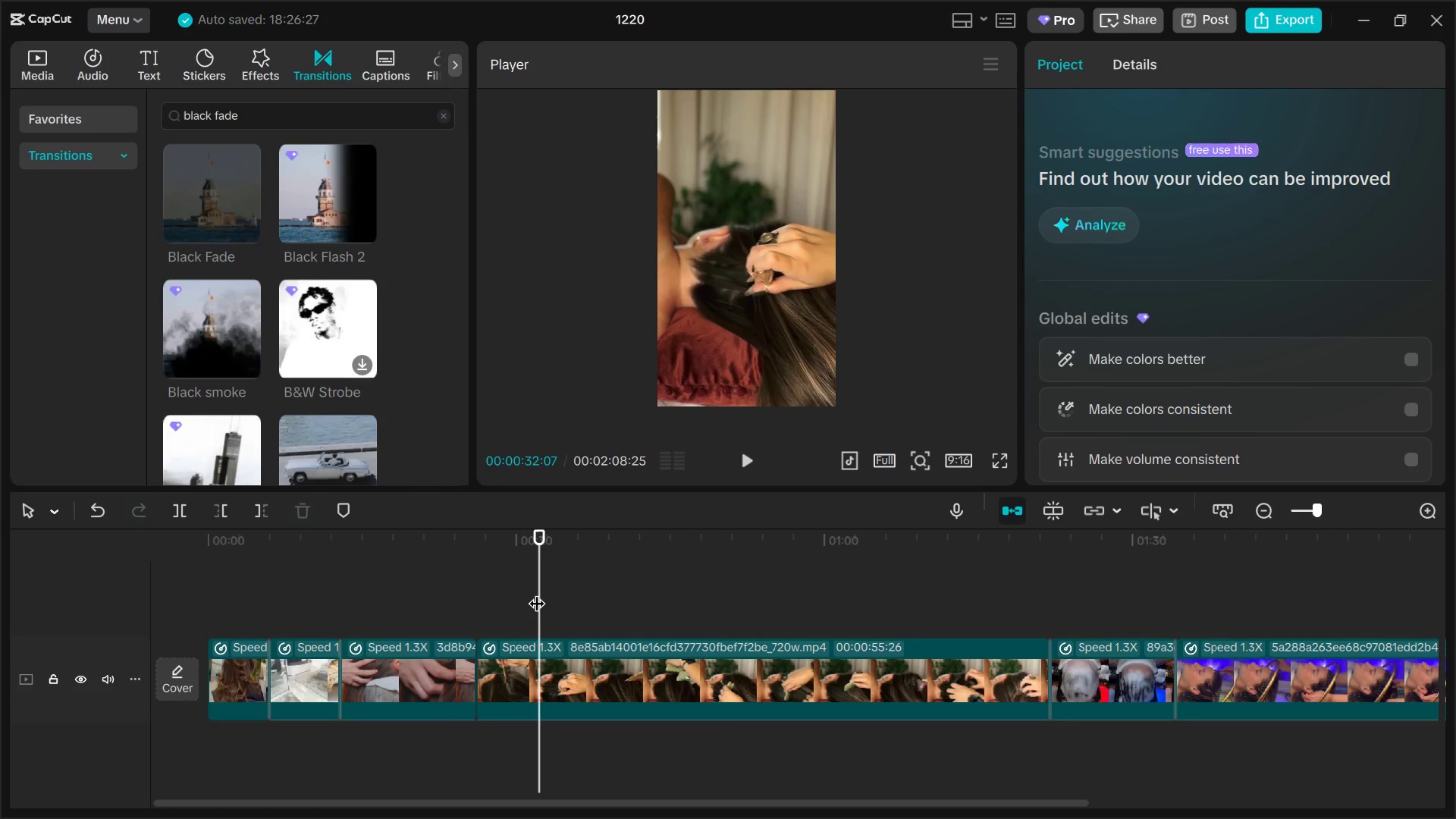 
left_click_drag(start_coordinate=[531, 588], to_coordinate=[522, 586])
 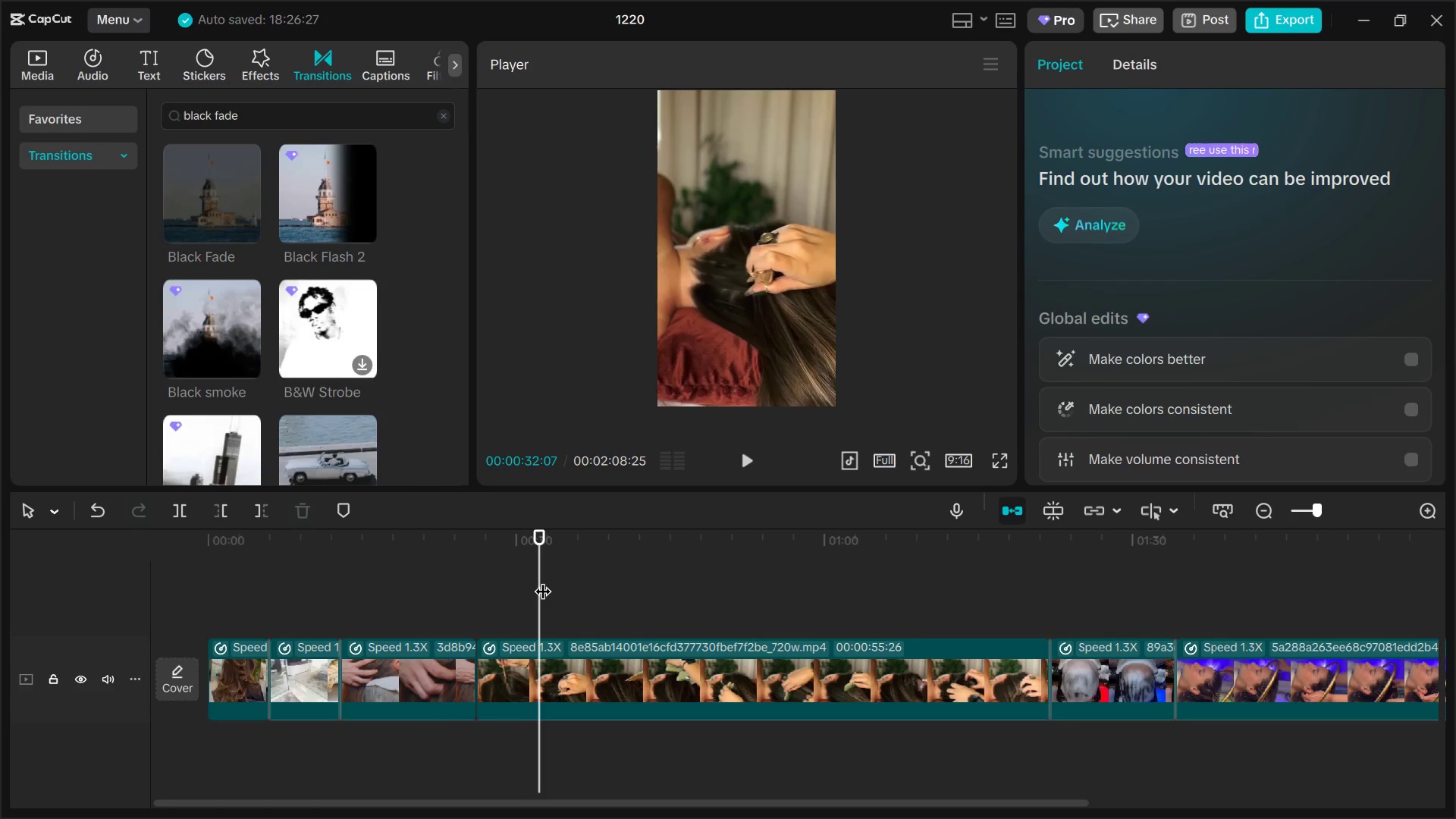 
left_click_drag(start_coordinate=[542, 579], to_coordinate=[599, 588])
 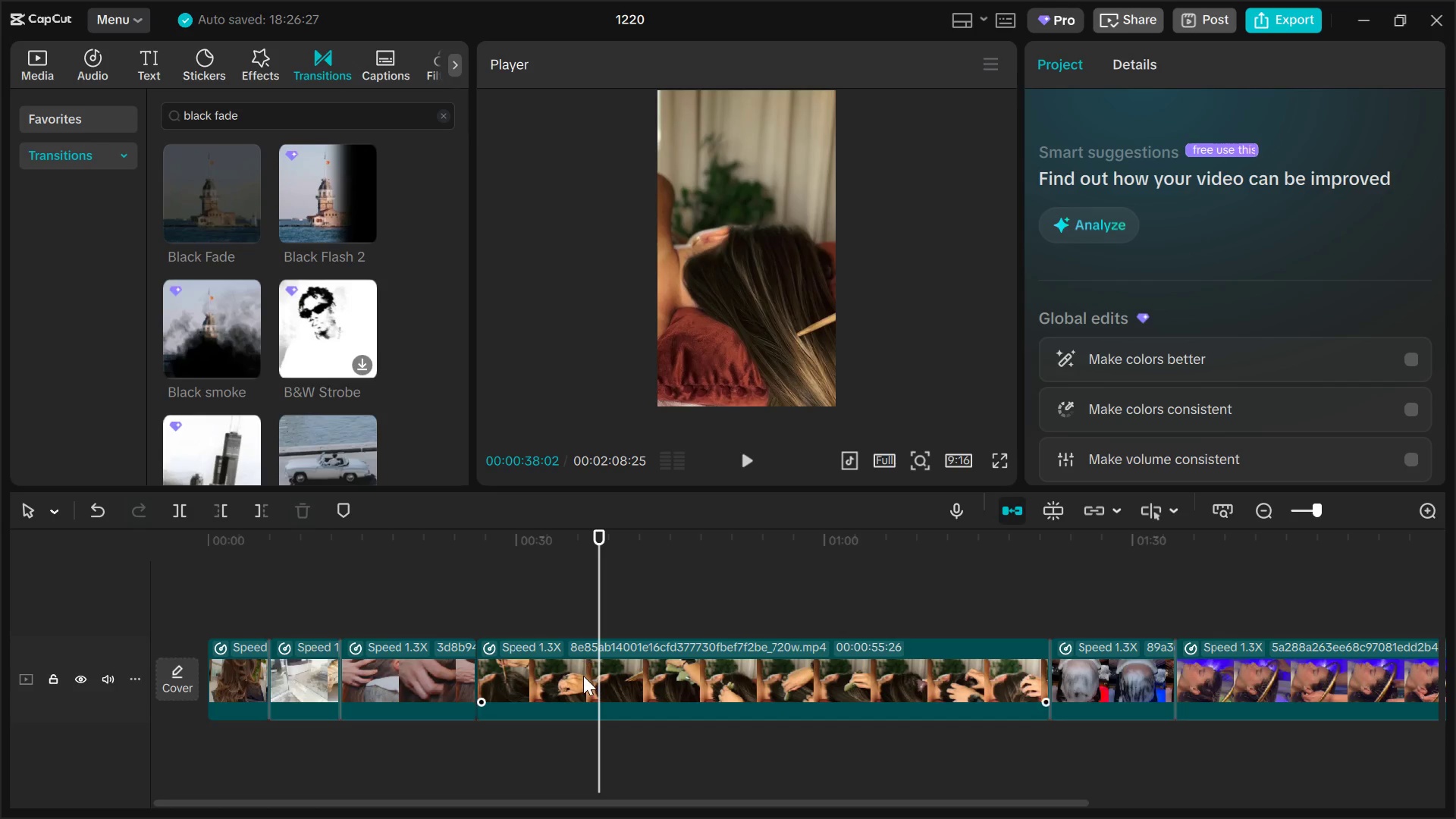 
left_click([583, 676])
 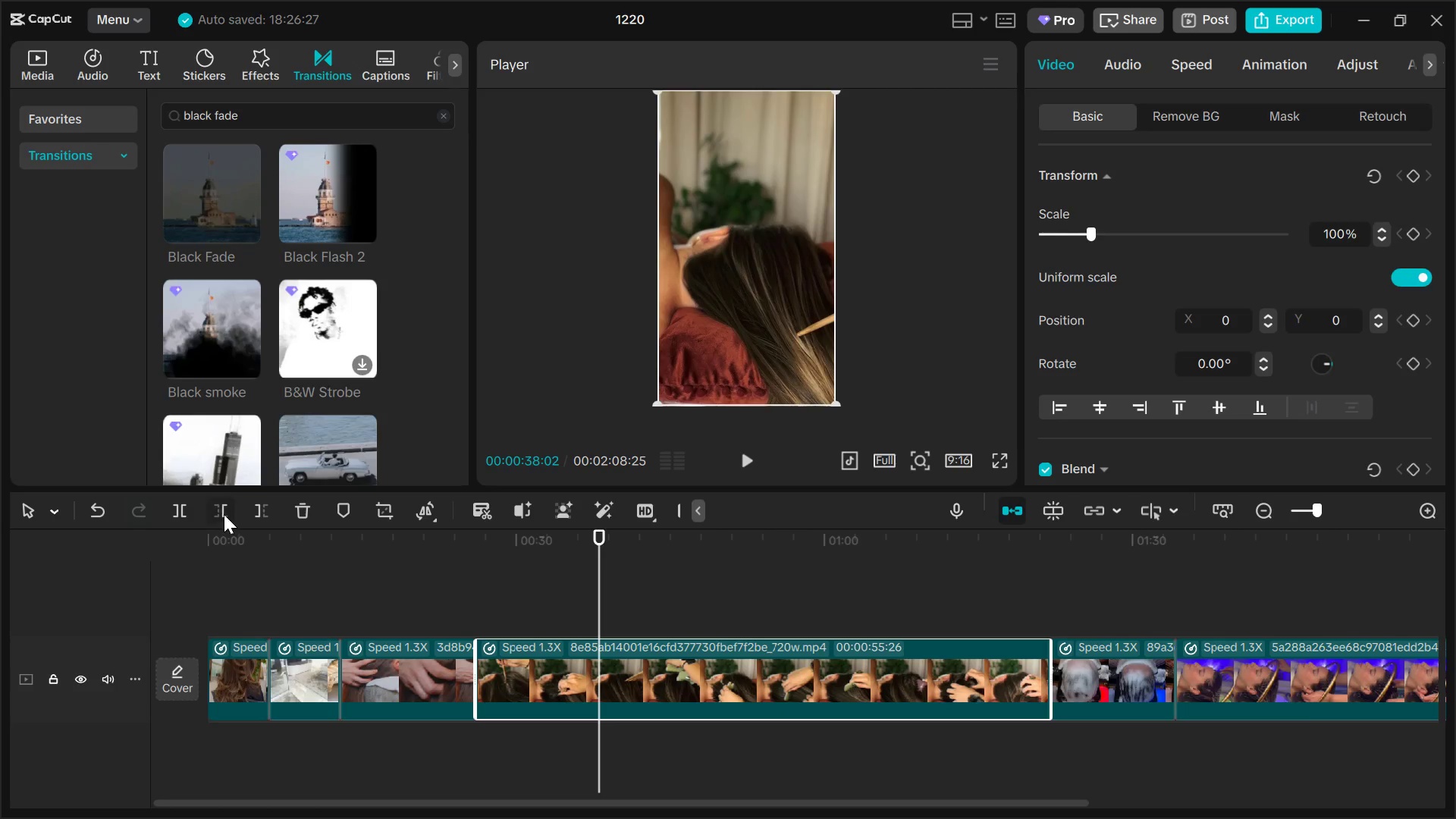 
left_click([181, 511])
 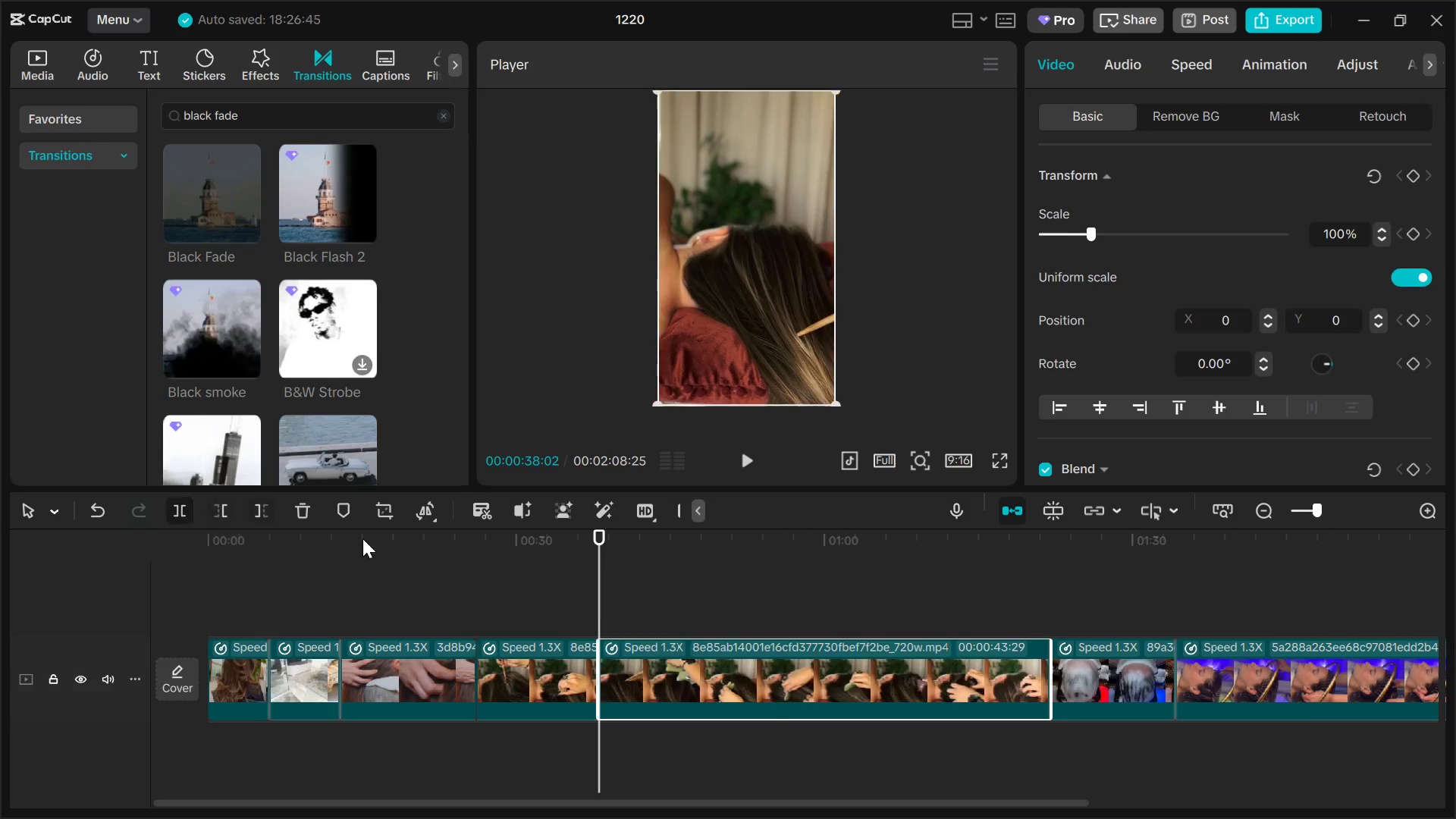 
key(Backspace)
 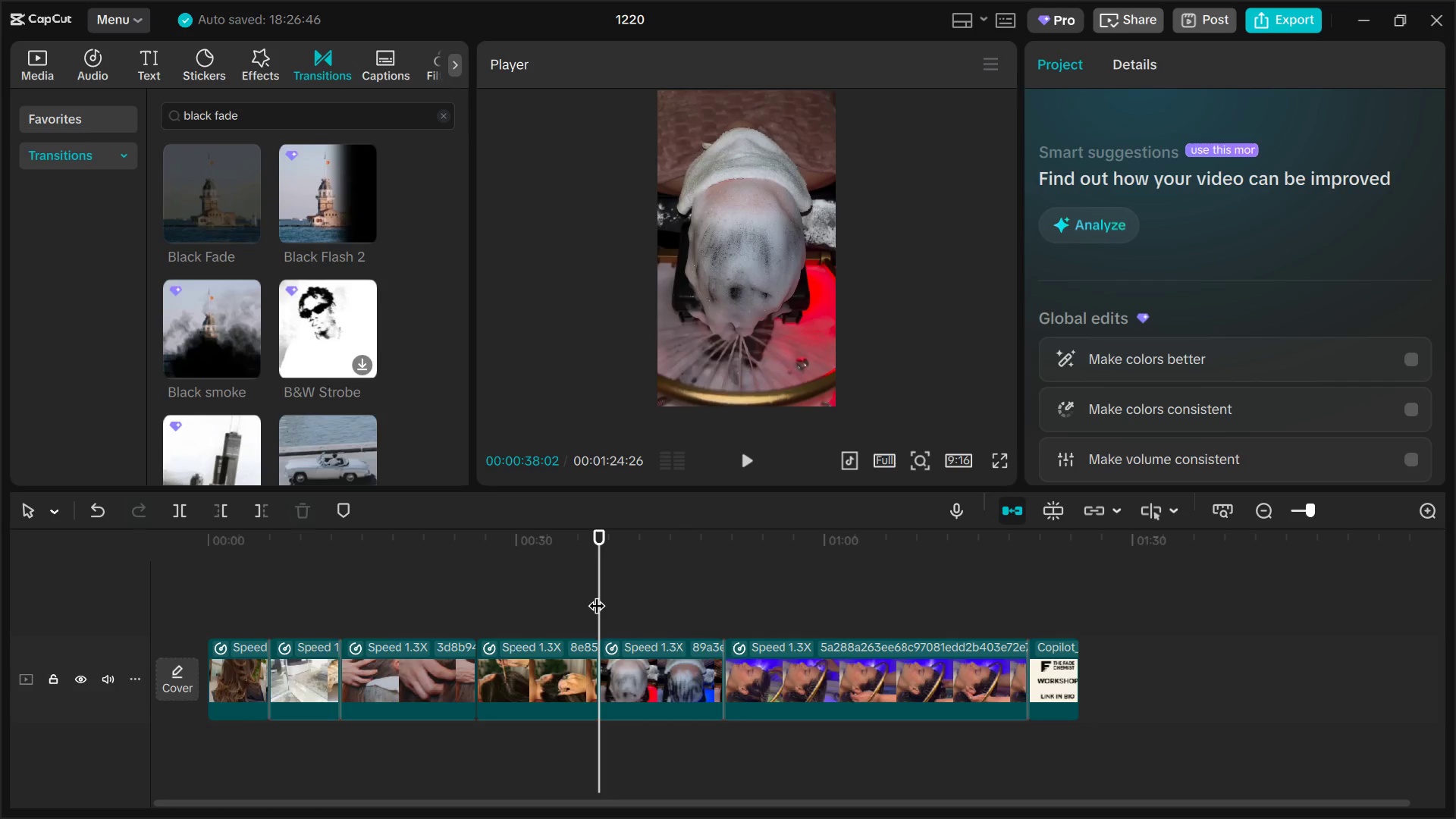 
left_click_drag(start_coordinate=[596, 593], to_coordinate=[846, 591])
 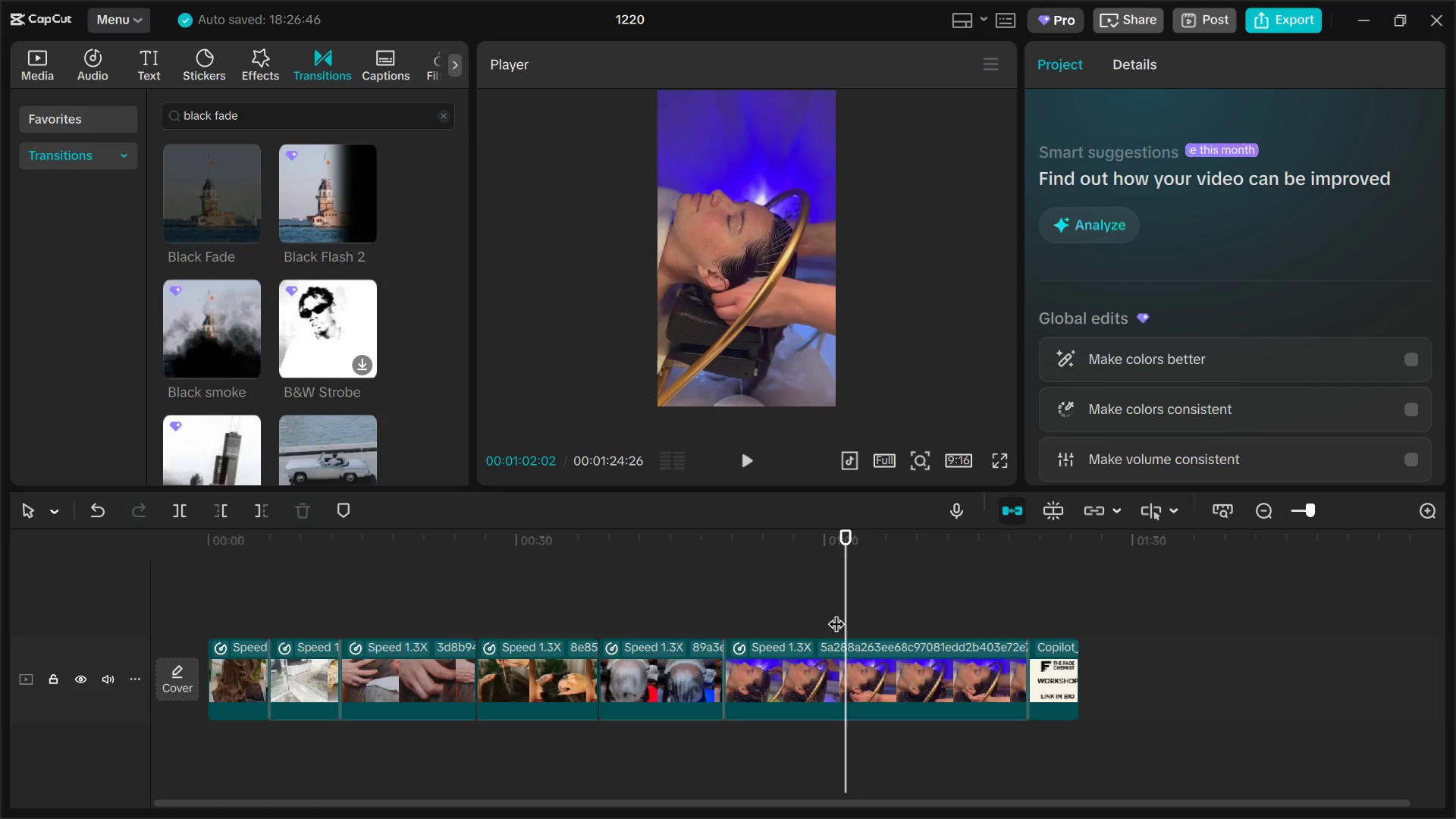 
left_click([805, 668])
 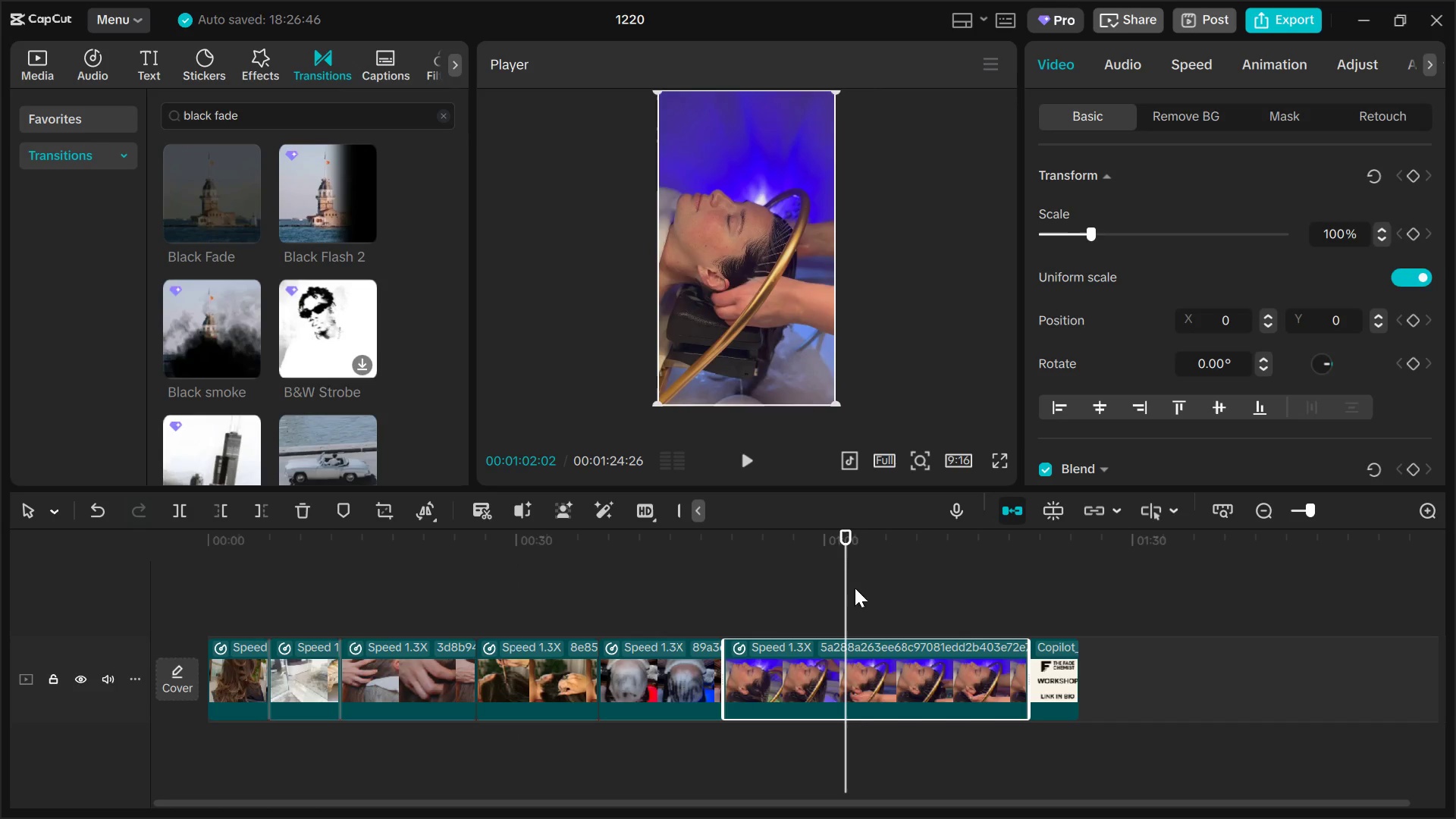 
left_click_drag(start_coordinate=[841, 584], to_coordinate=[801, 579])
 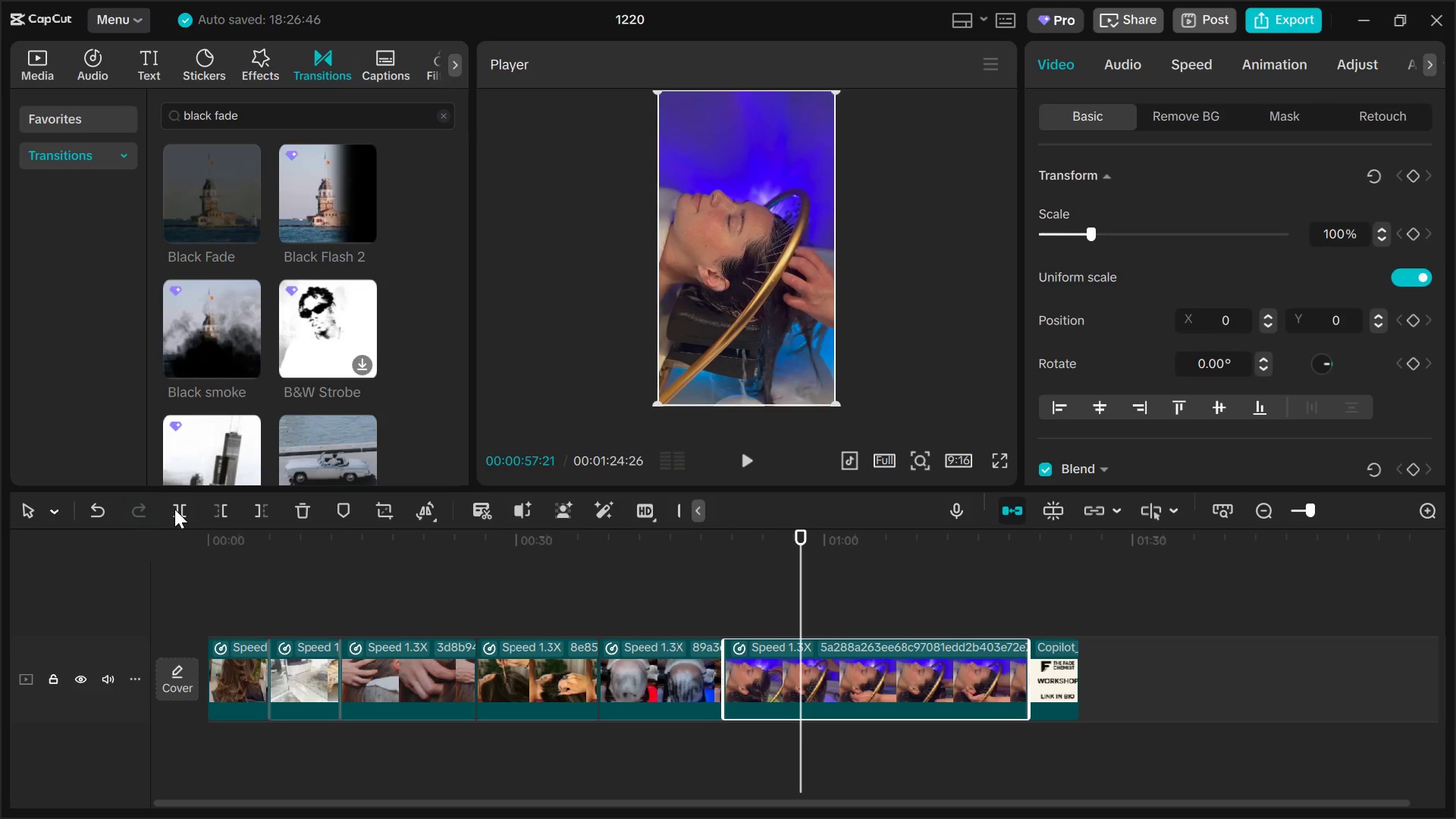 
left_click([177, 510])
 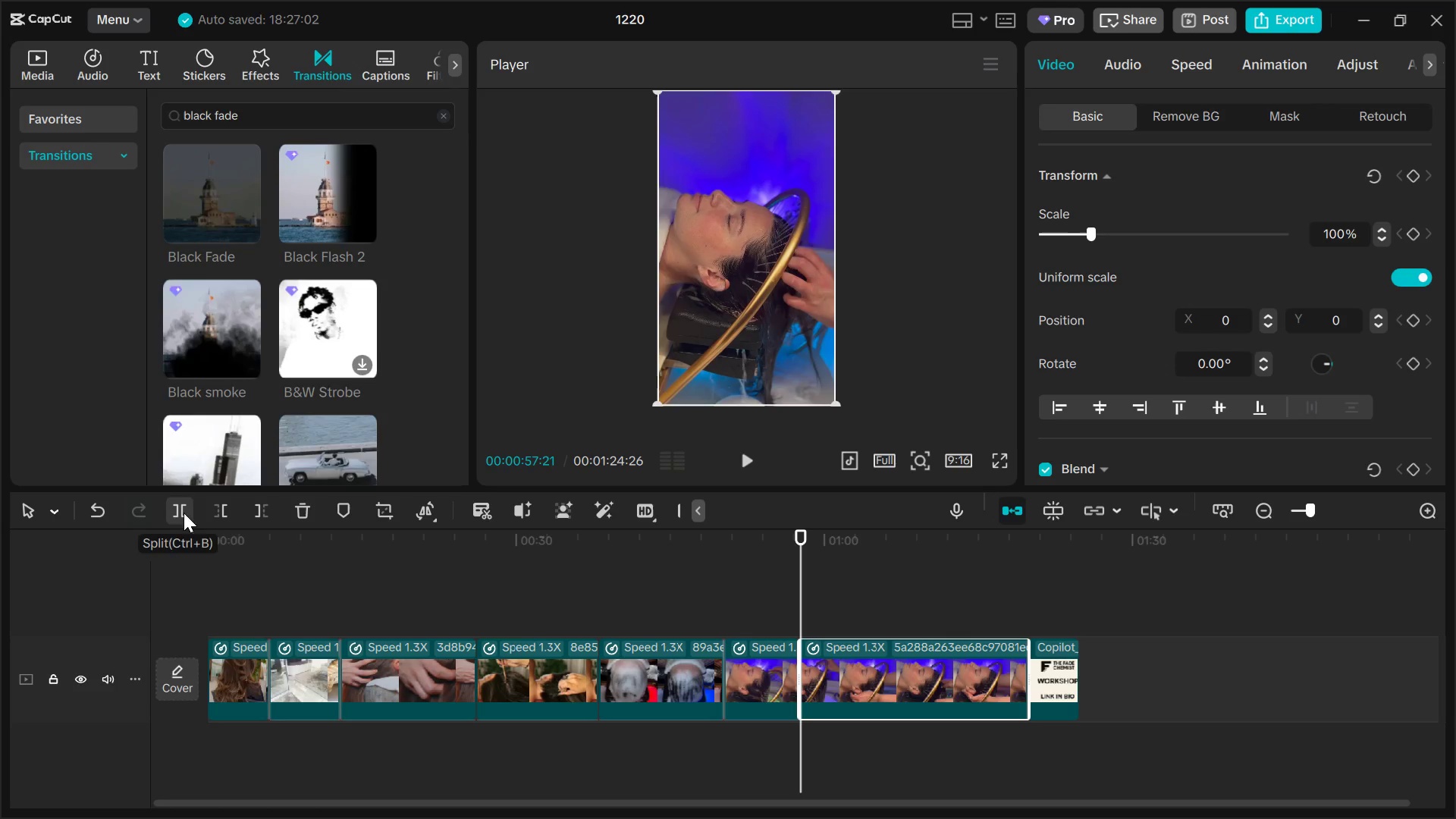 
key(Backspace)
 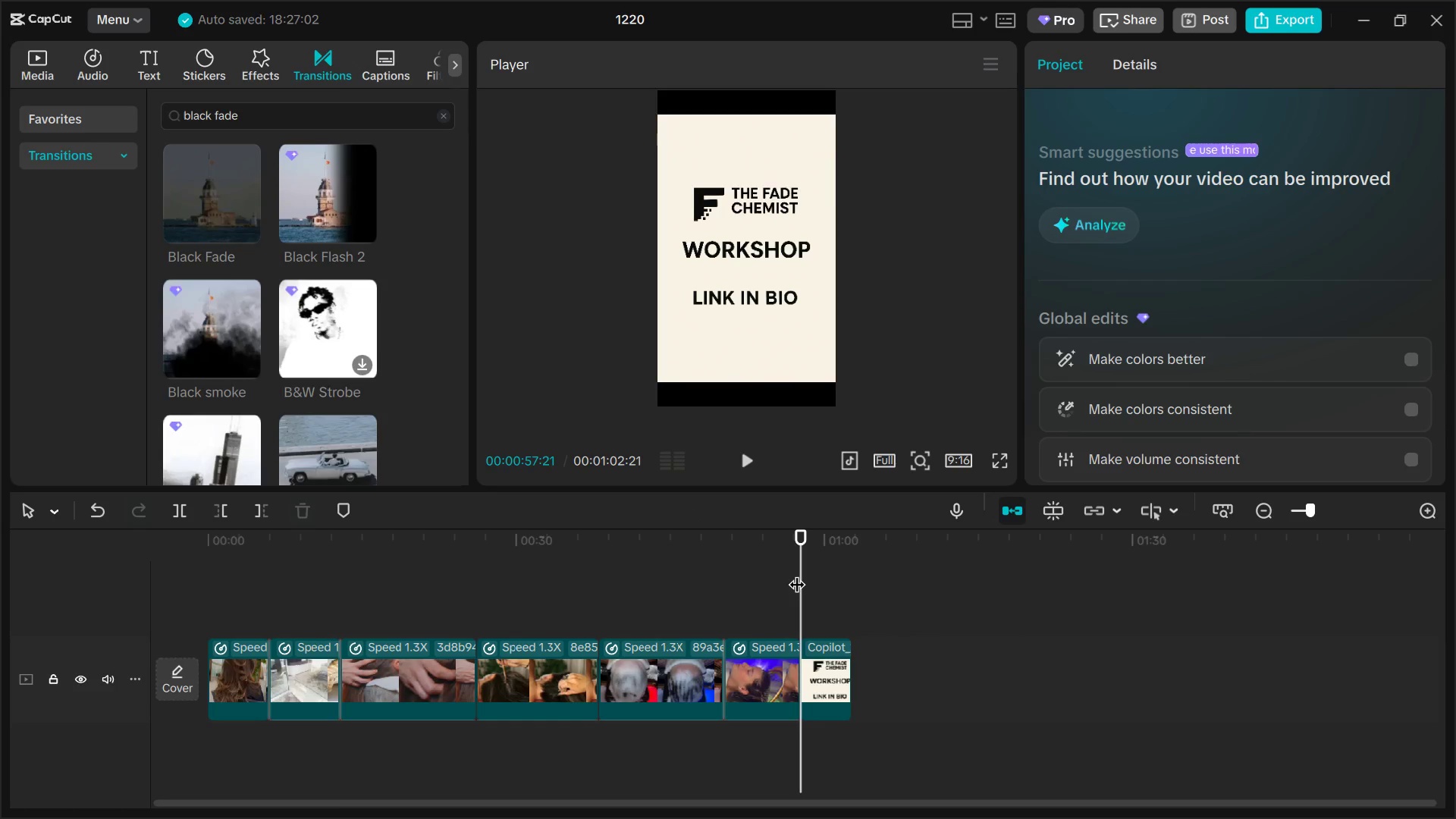 
left_click_drag(start_coordinate=[796, 573], to_coordinate=[375, 554])
 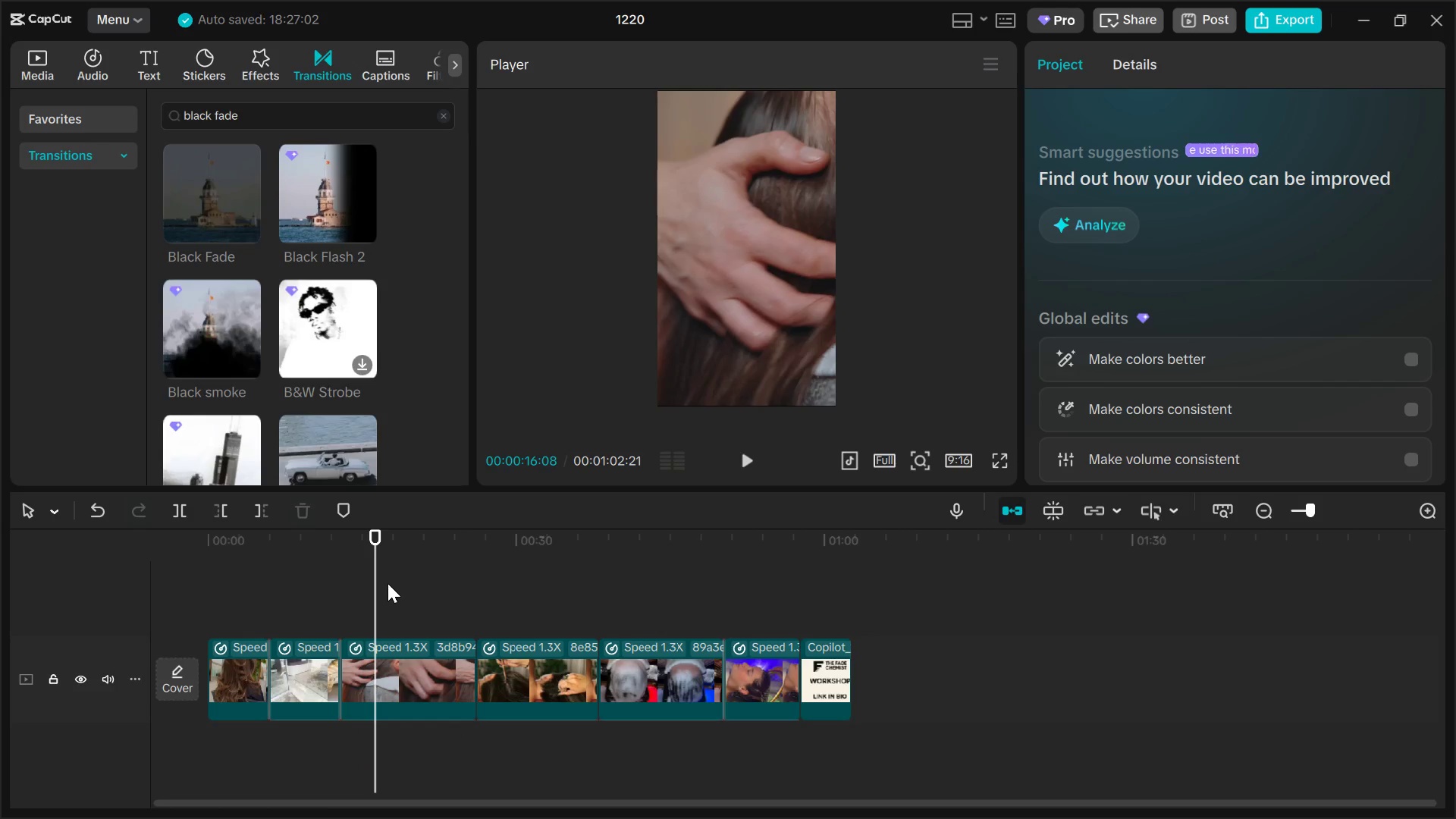 
left_click_drag(start_coordinate=[374, 573], to_coordinate=[373, 569])
 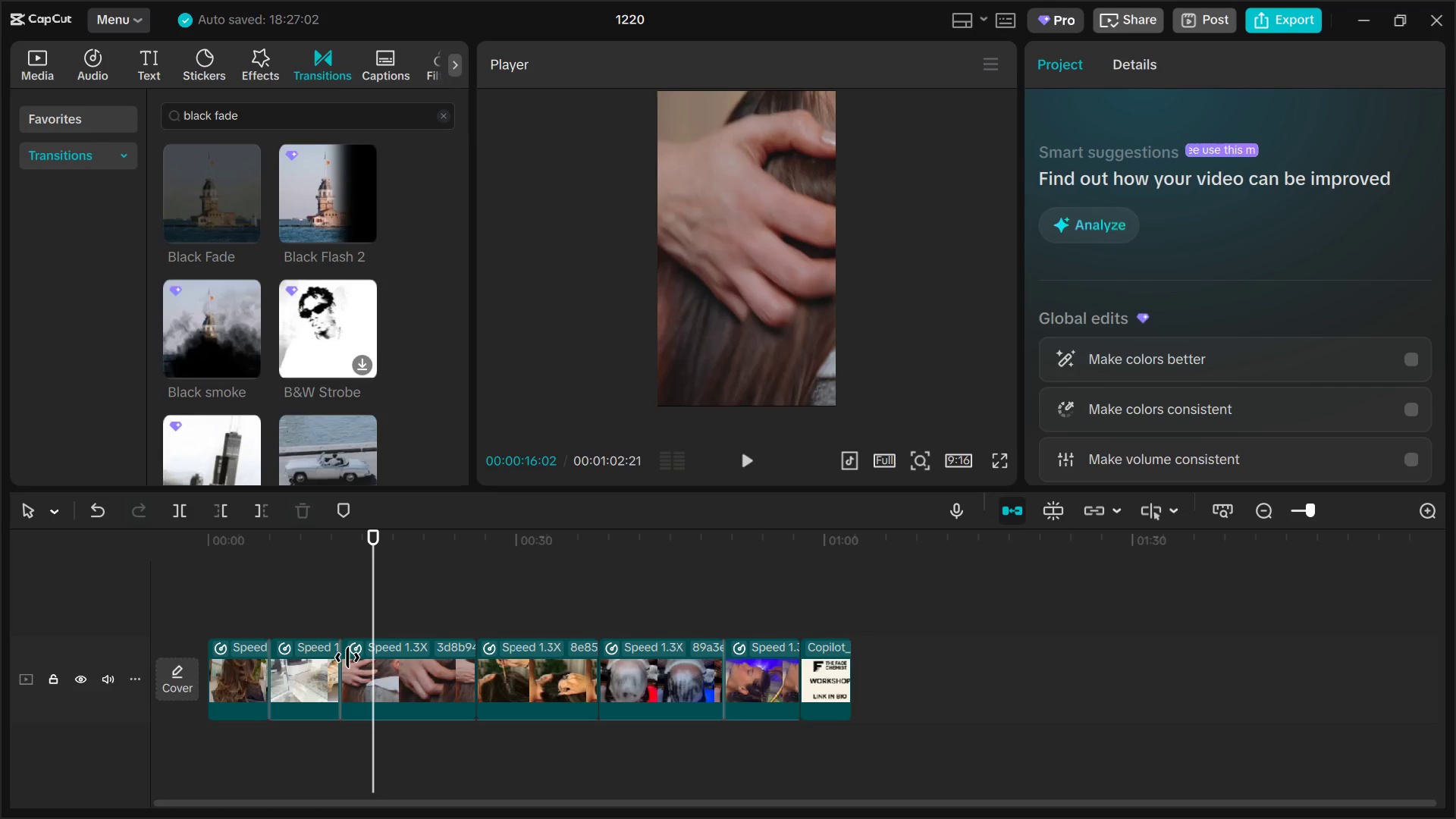 
left_click([347, 657])
 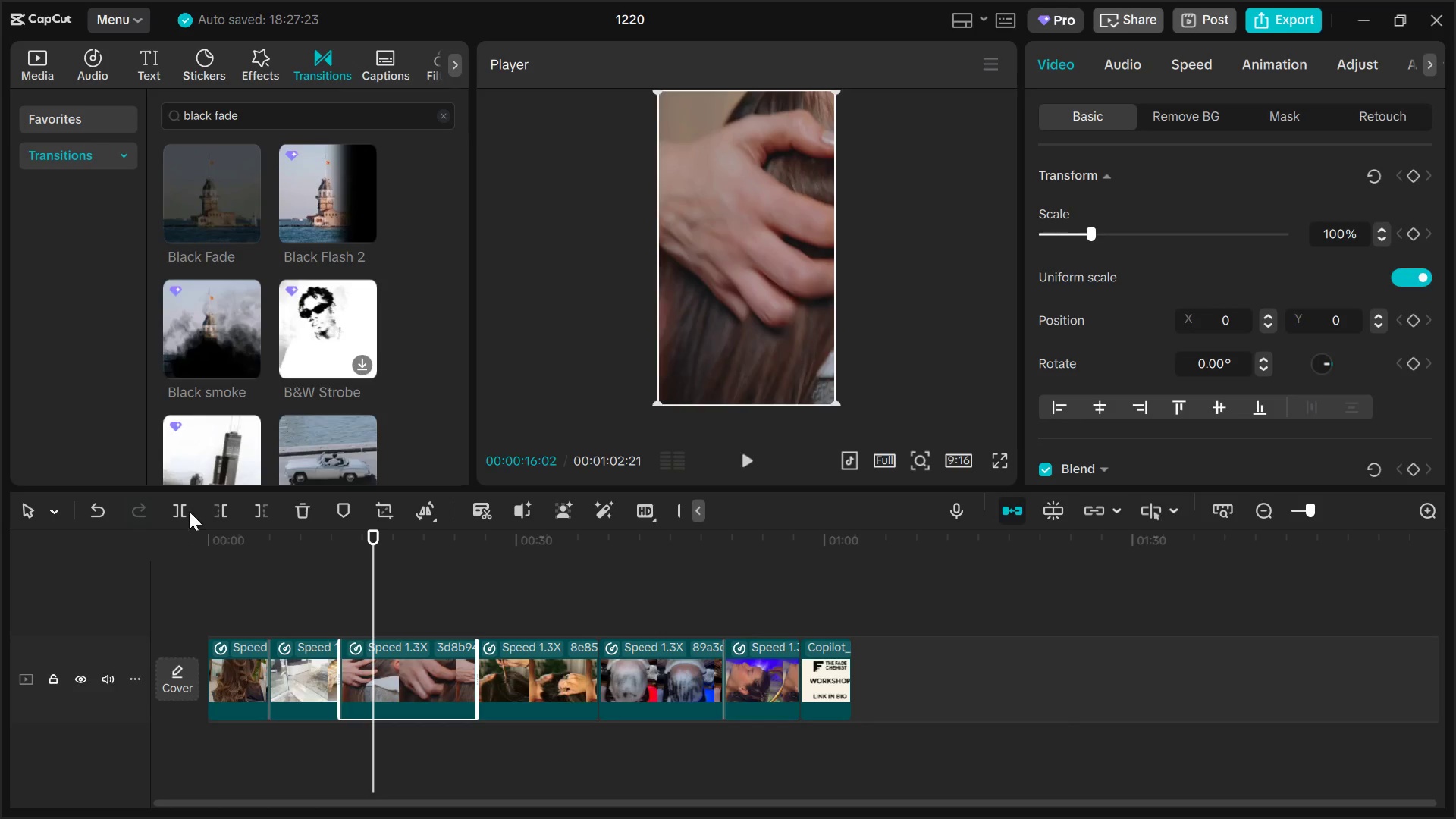 
left_click([177, 507])
 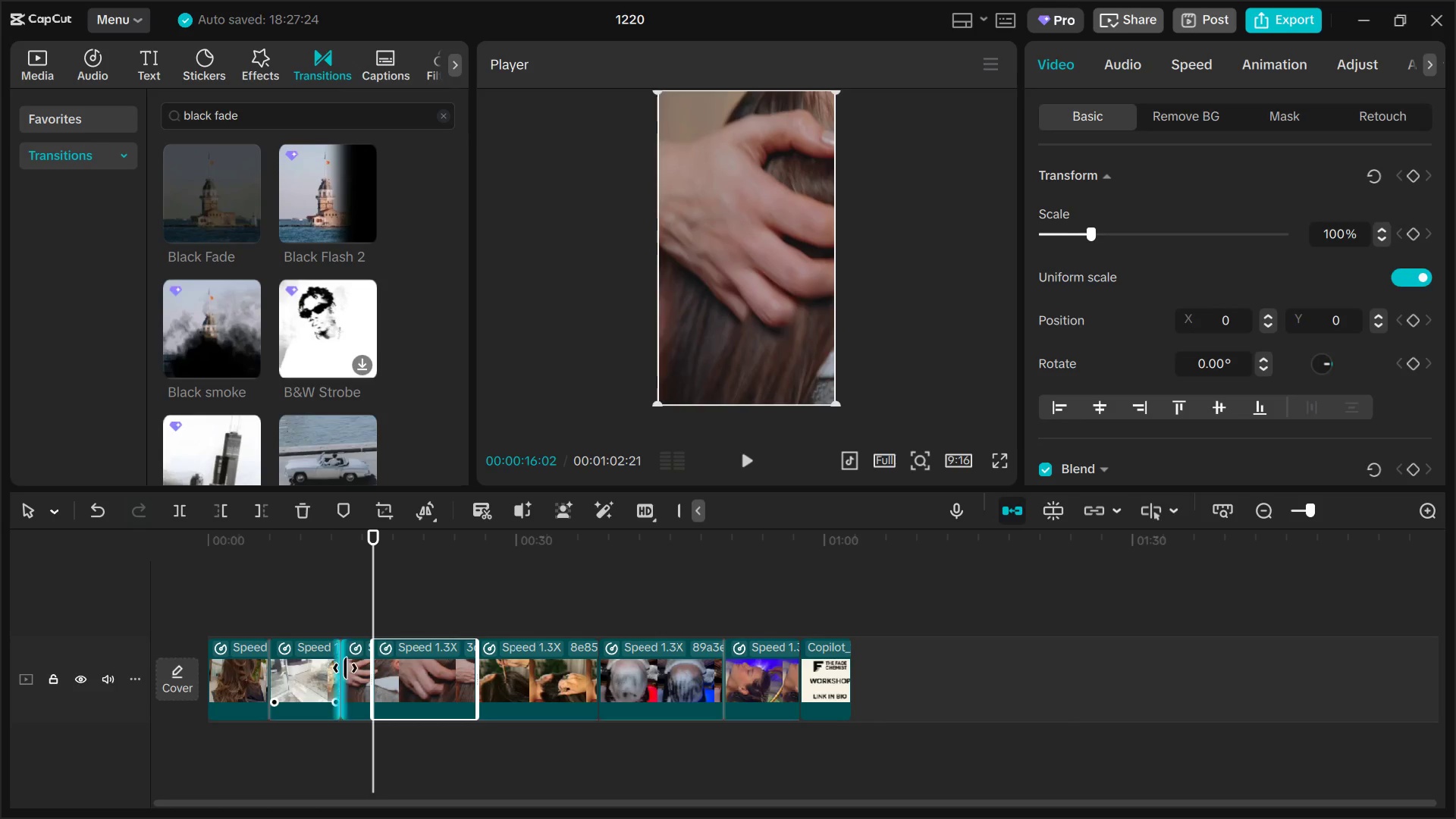 
left_click([352, 669])
 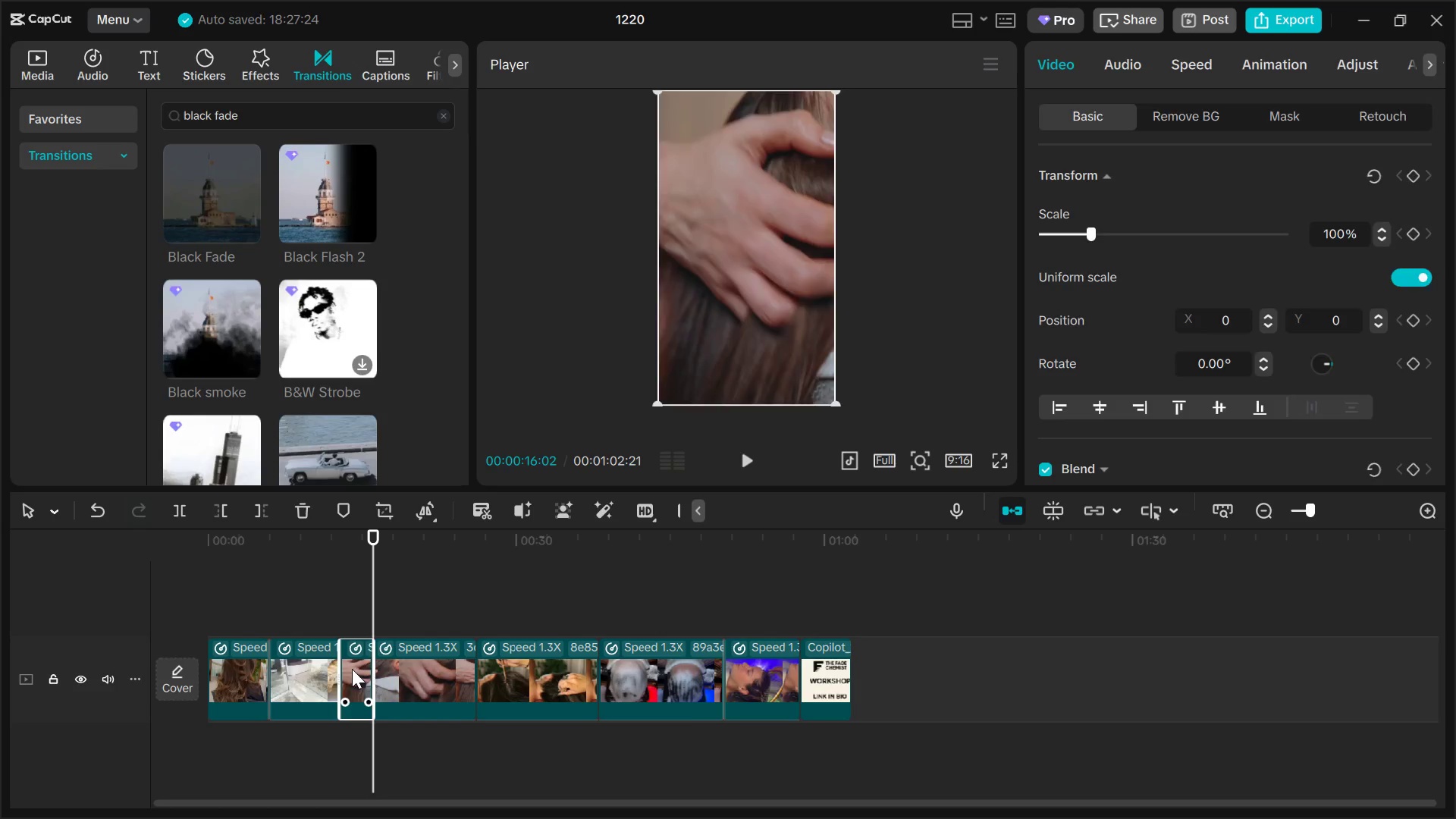 
key(Backspace)
 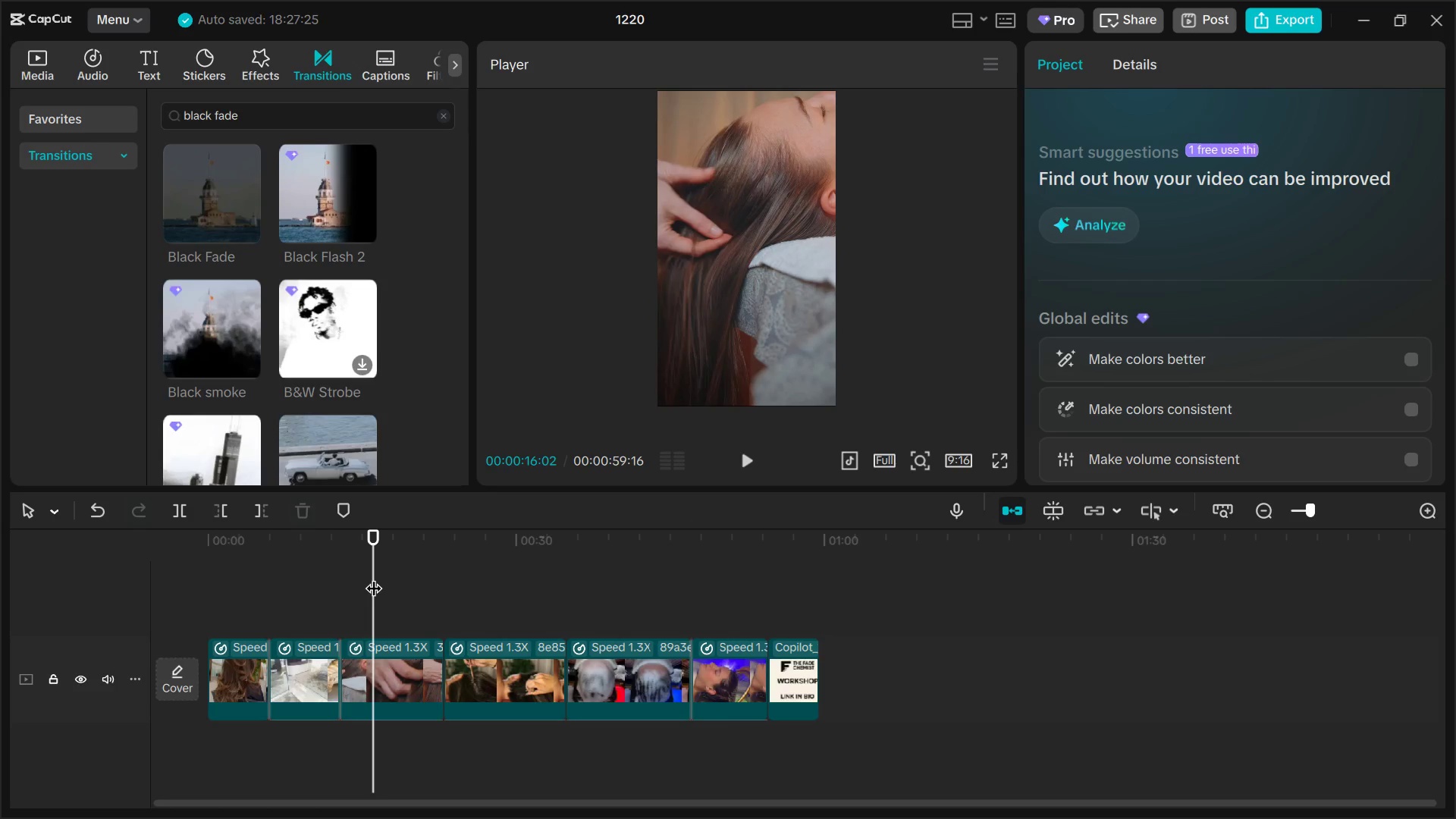 
left_click_drag(start_coordinate=[373, 576], to_coordinate=[196, 587])
 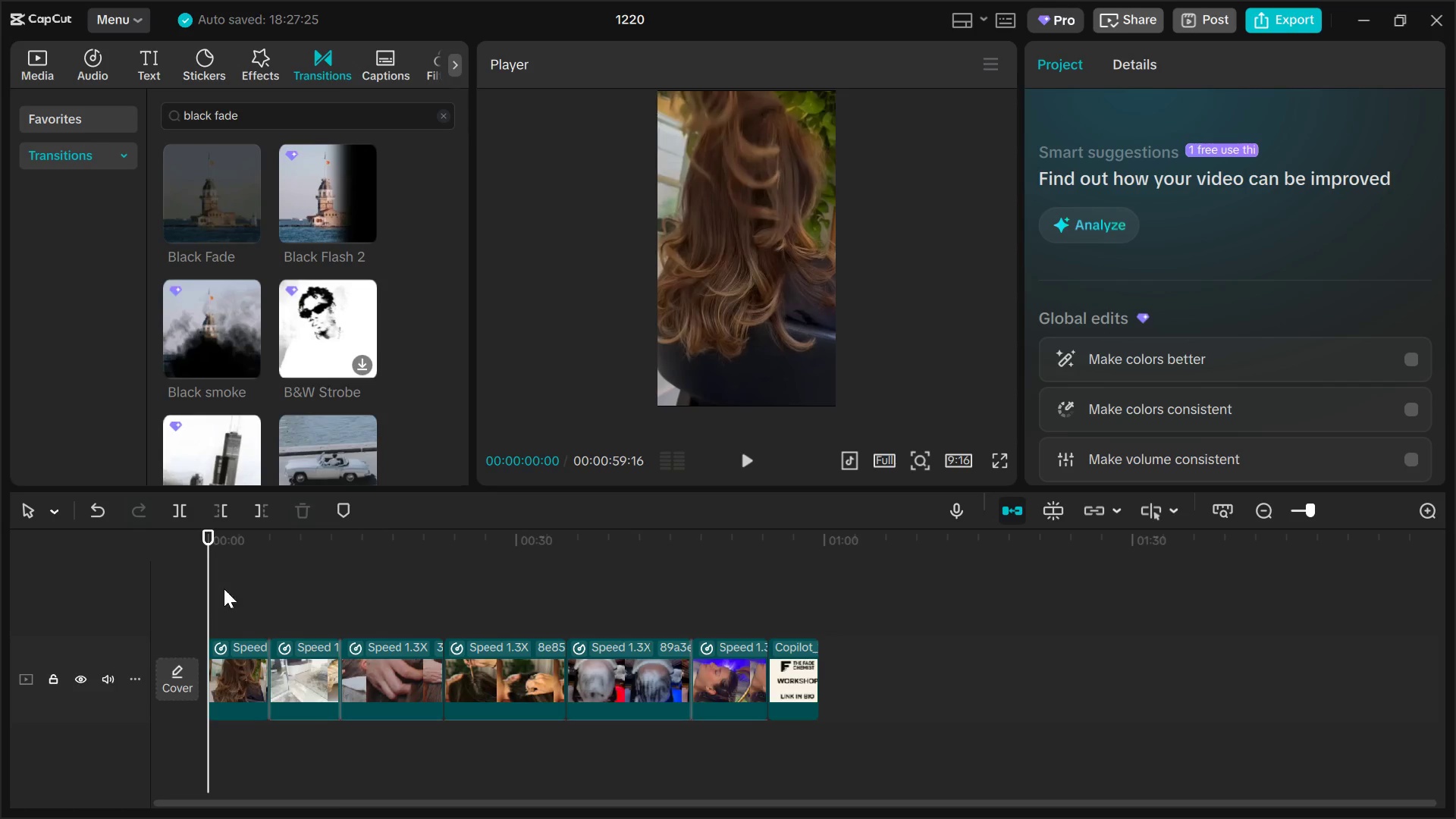 
key(Control+A)
 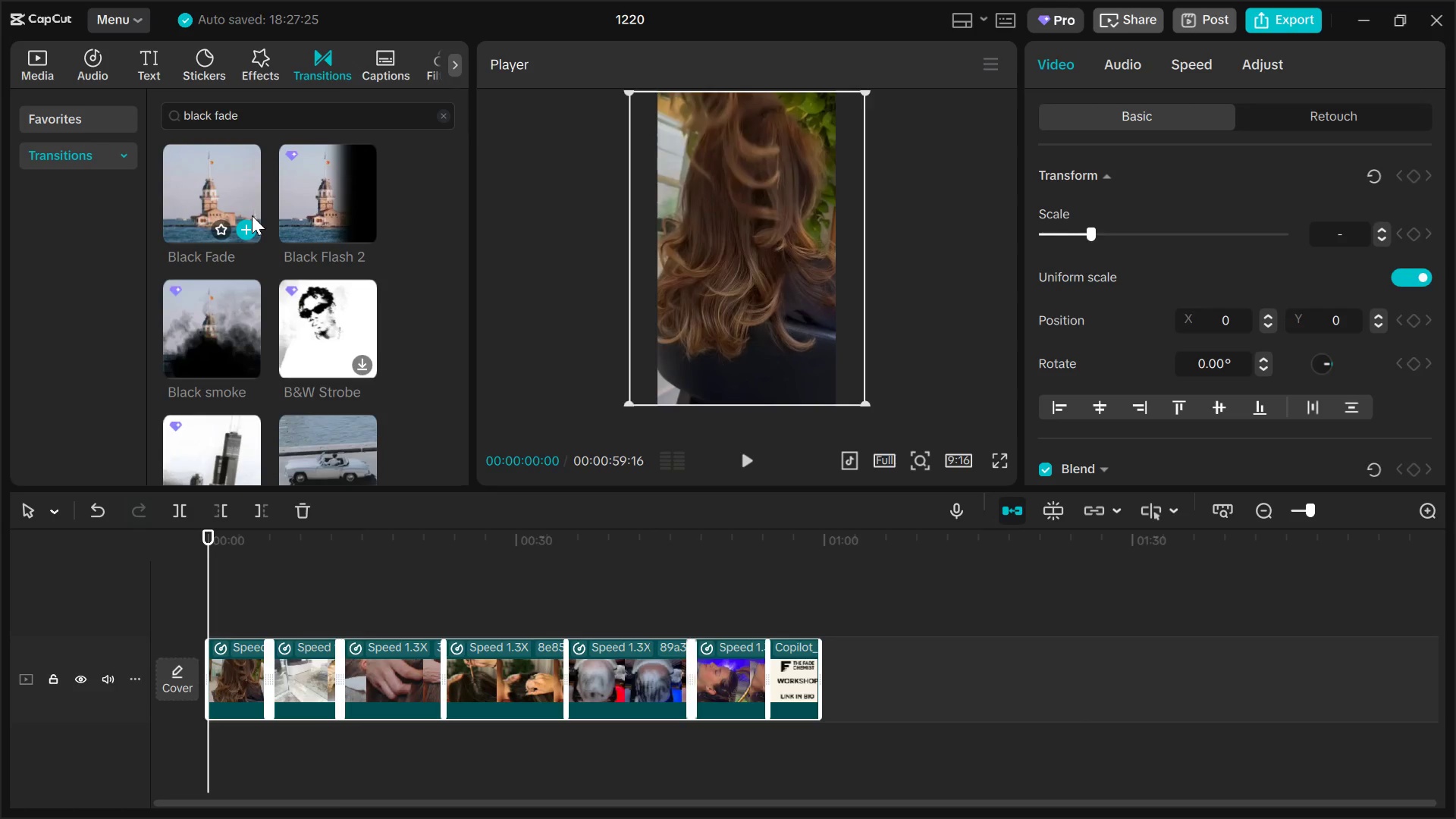 
left_click([246, 227])
 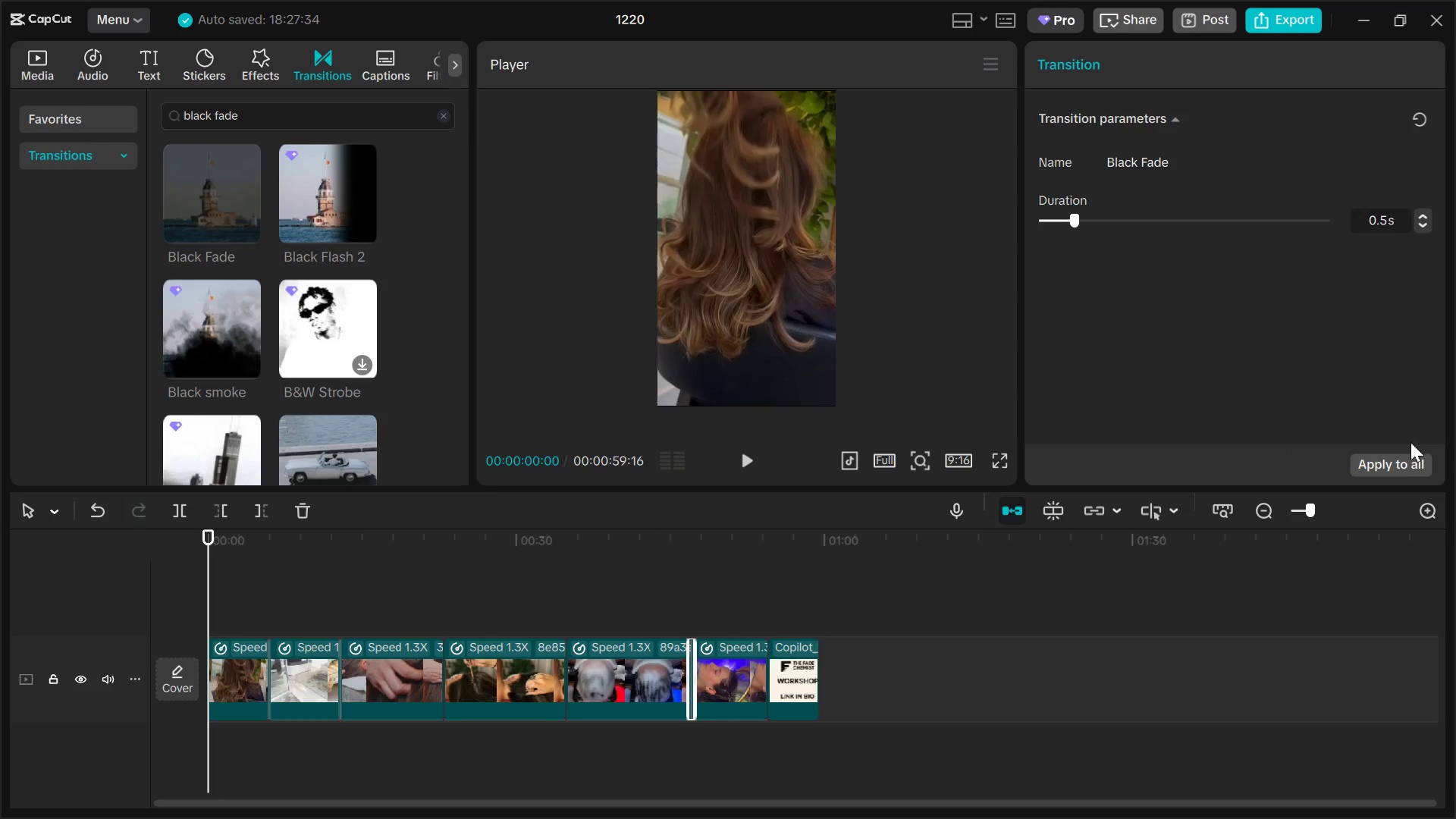 
left_click([1404, 460])
 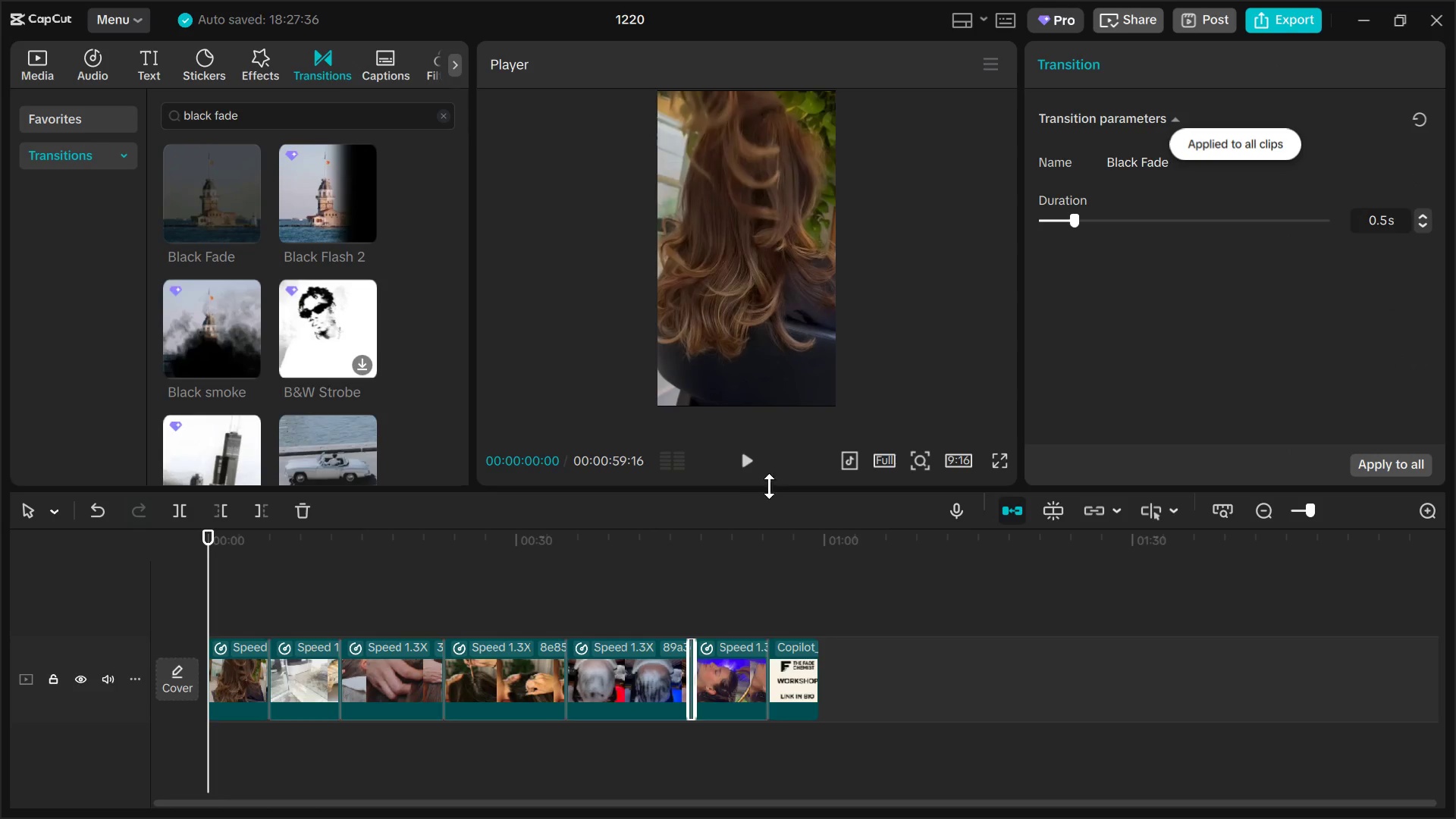 
left_click([745, 458])
 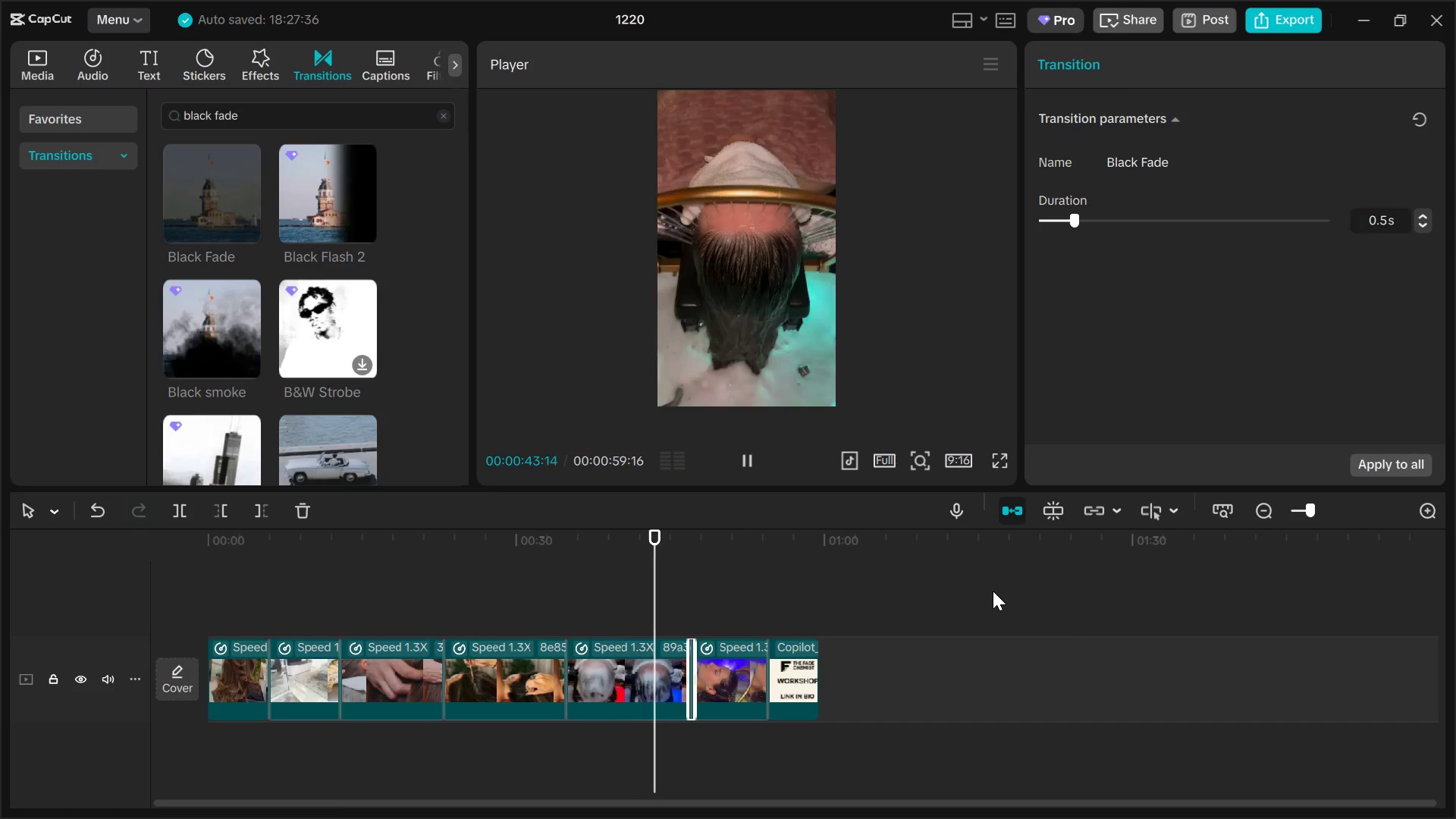 
wait(48.61)
 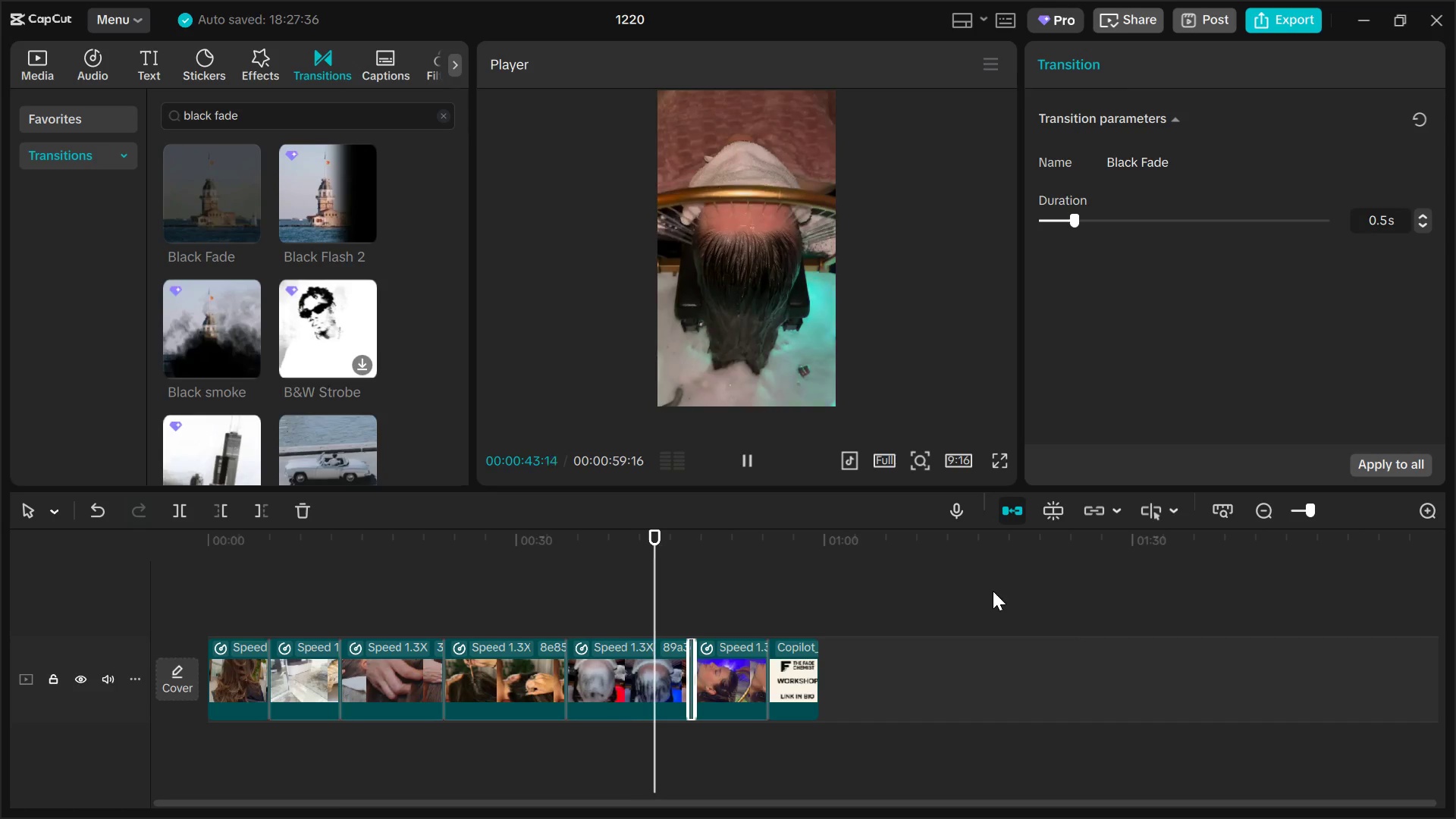 
left_click([745, 464])
 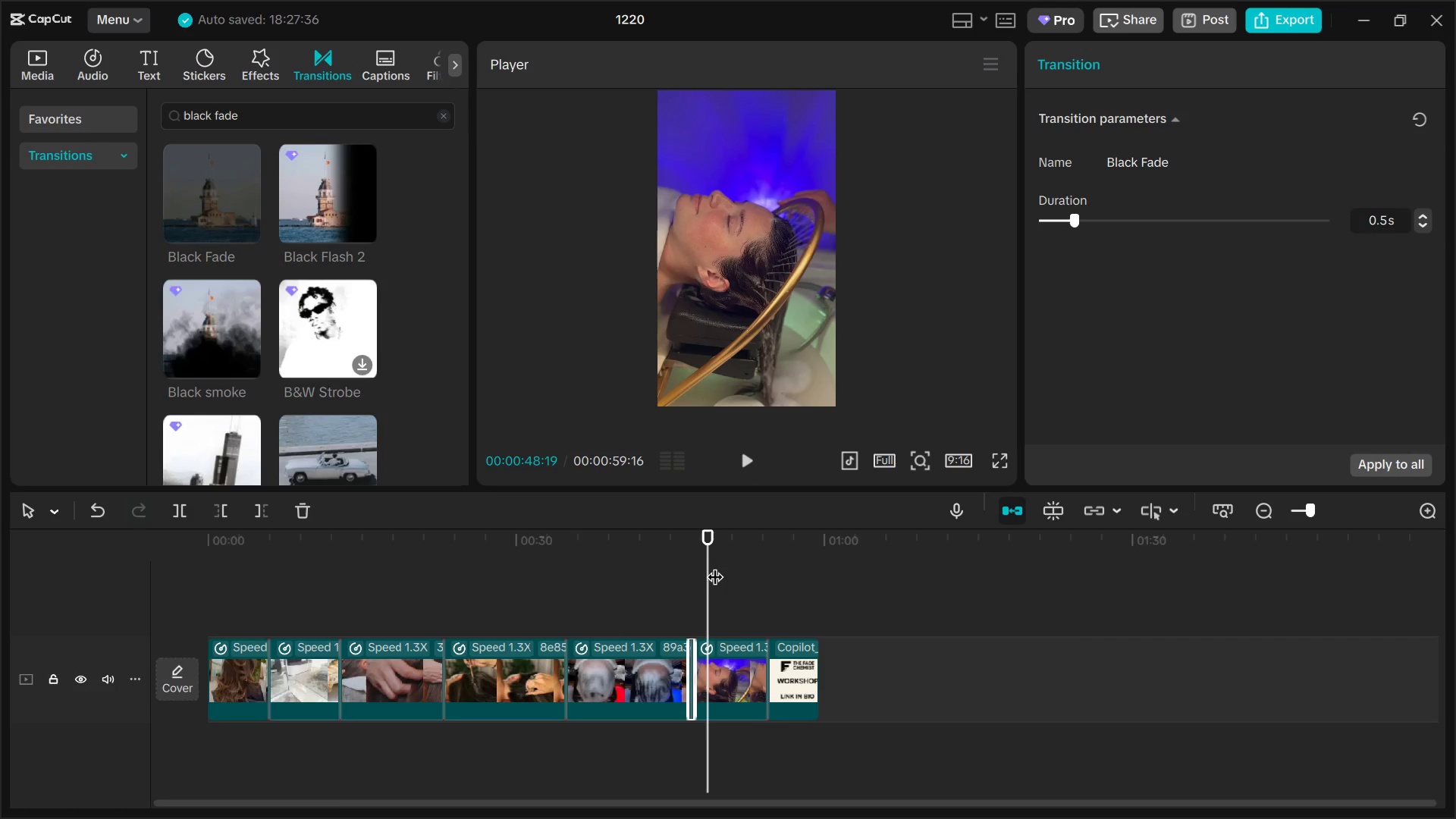 
left_click_drag(start_coordinate=[709, 564], to_coordinate=[659, 570])
 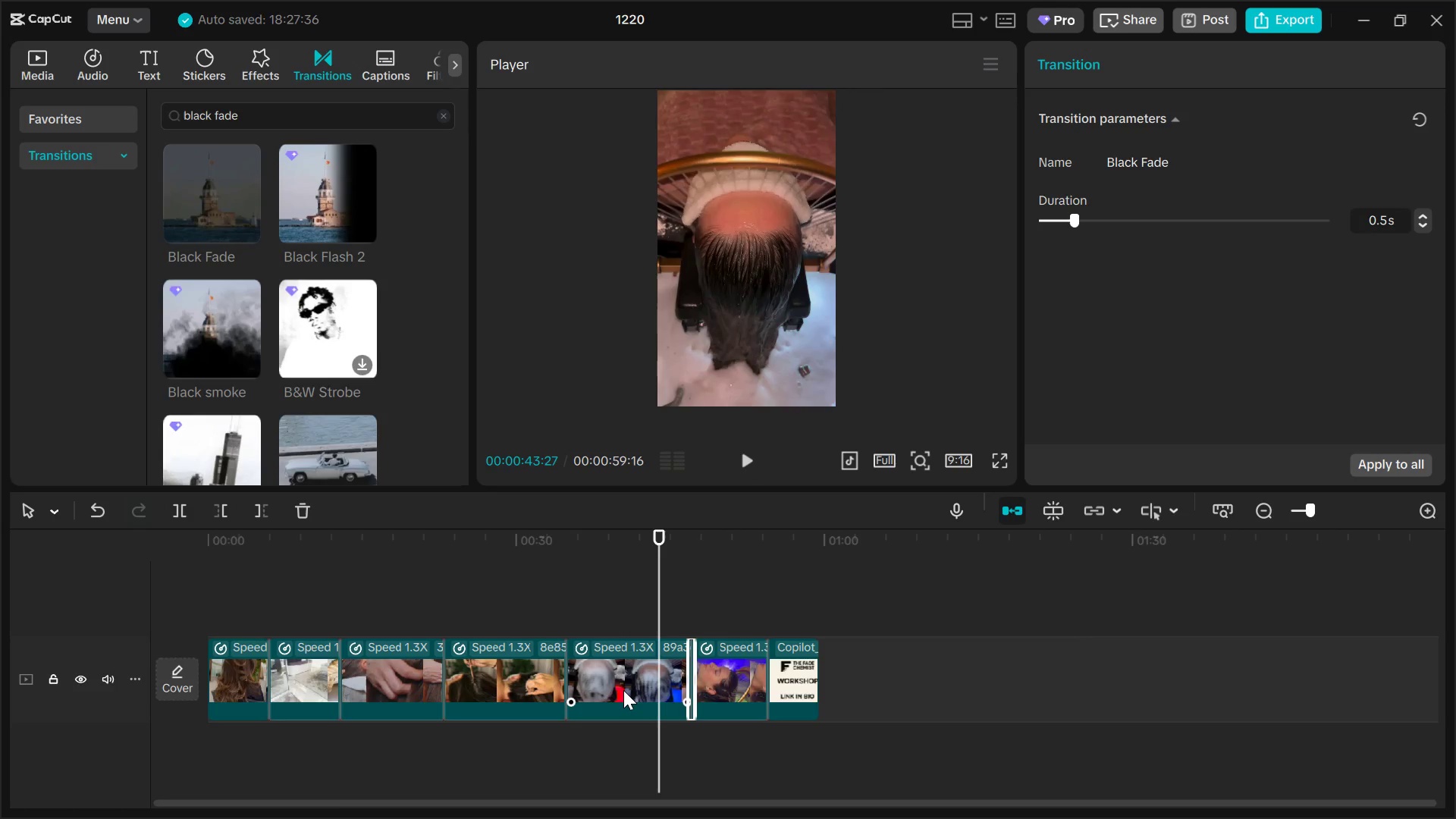 
left_click([624, 692])
 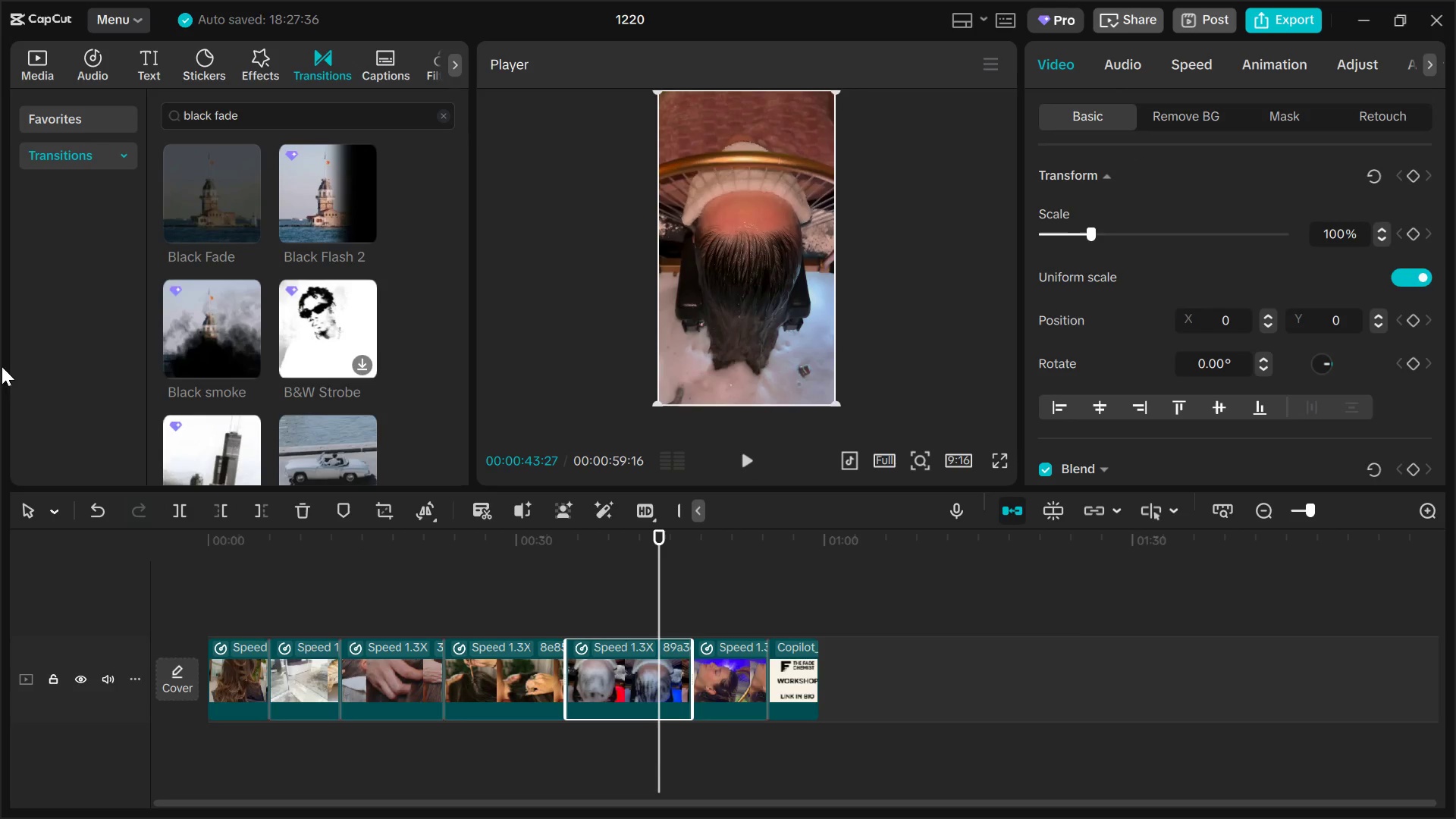 
left_click([175, 516])
 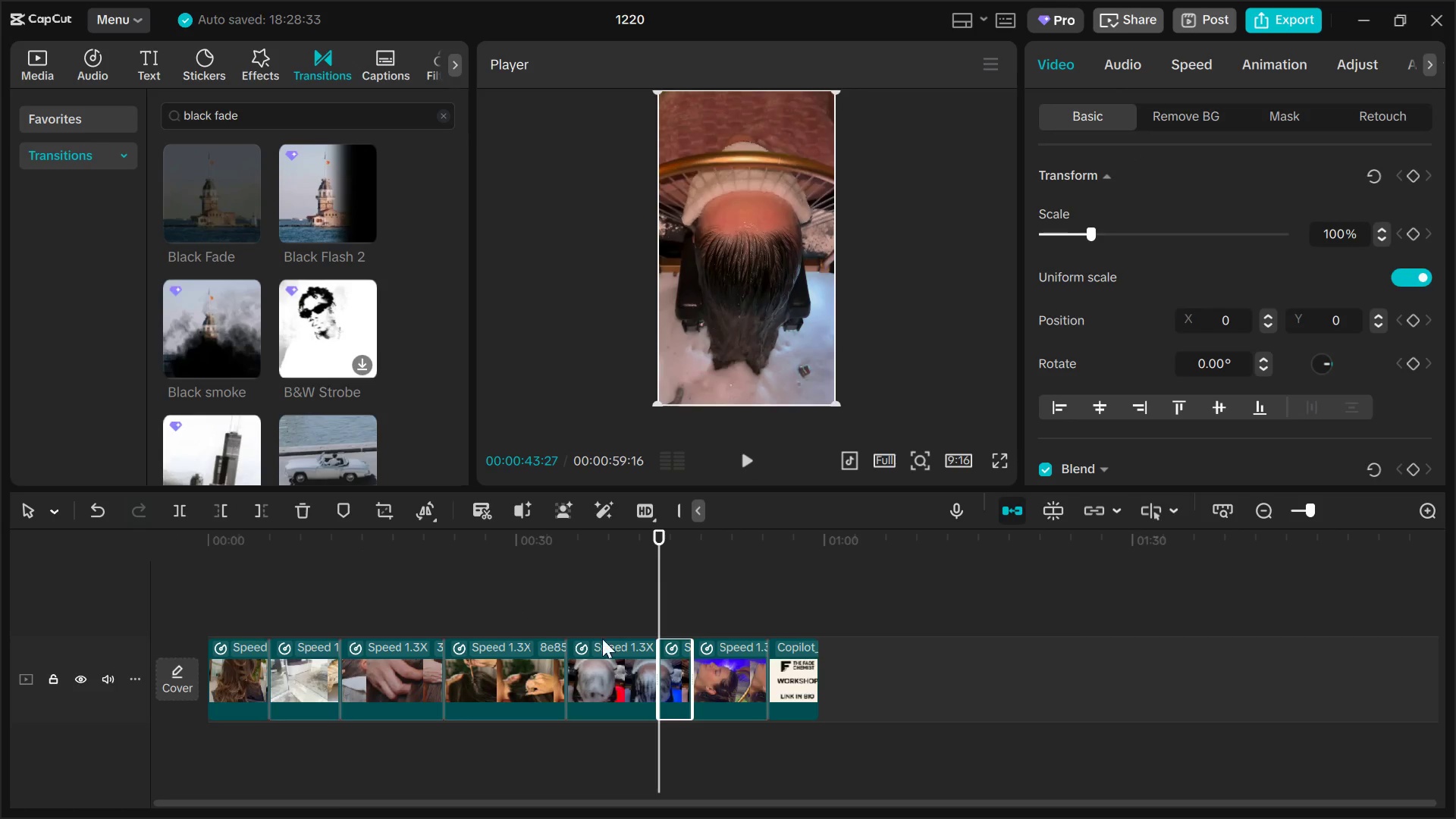 
key(Backspace)
 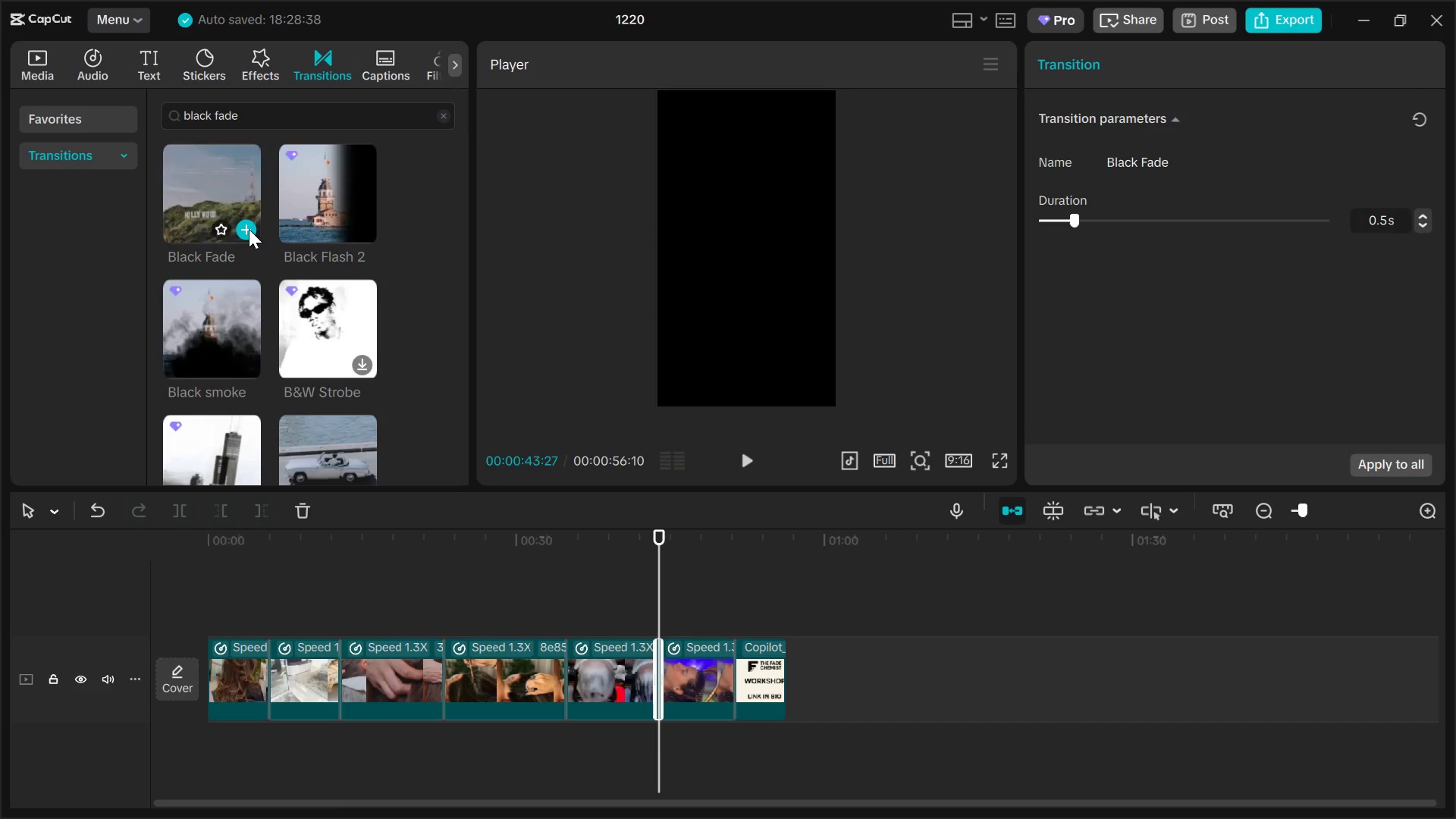 
wait(5.09)
 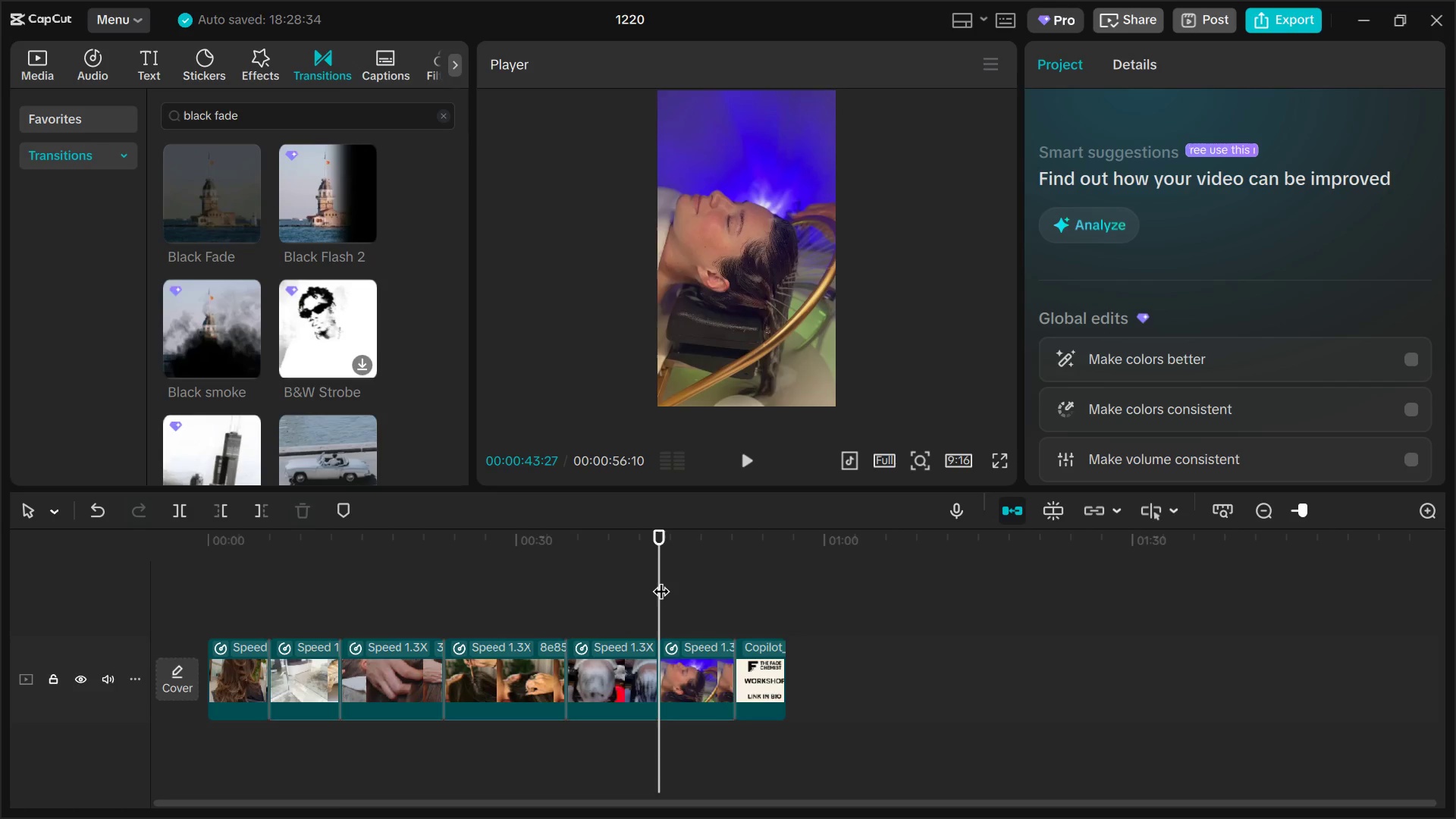 
left_click_drag(start_coordinate=[657, 574], to_coordinate=[604, 573])
 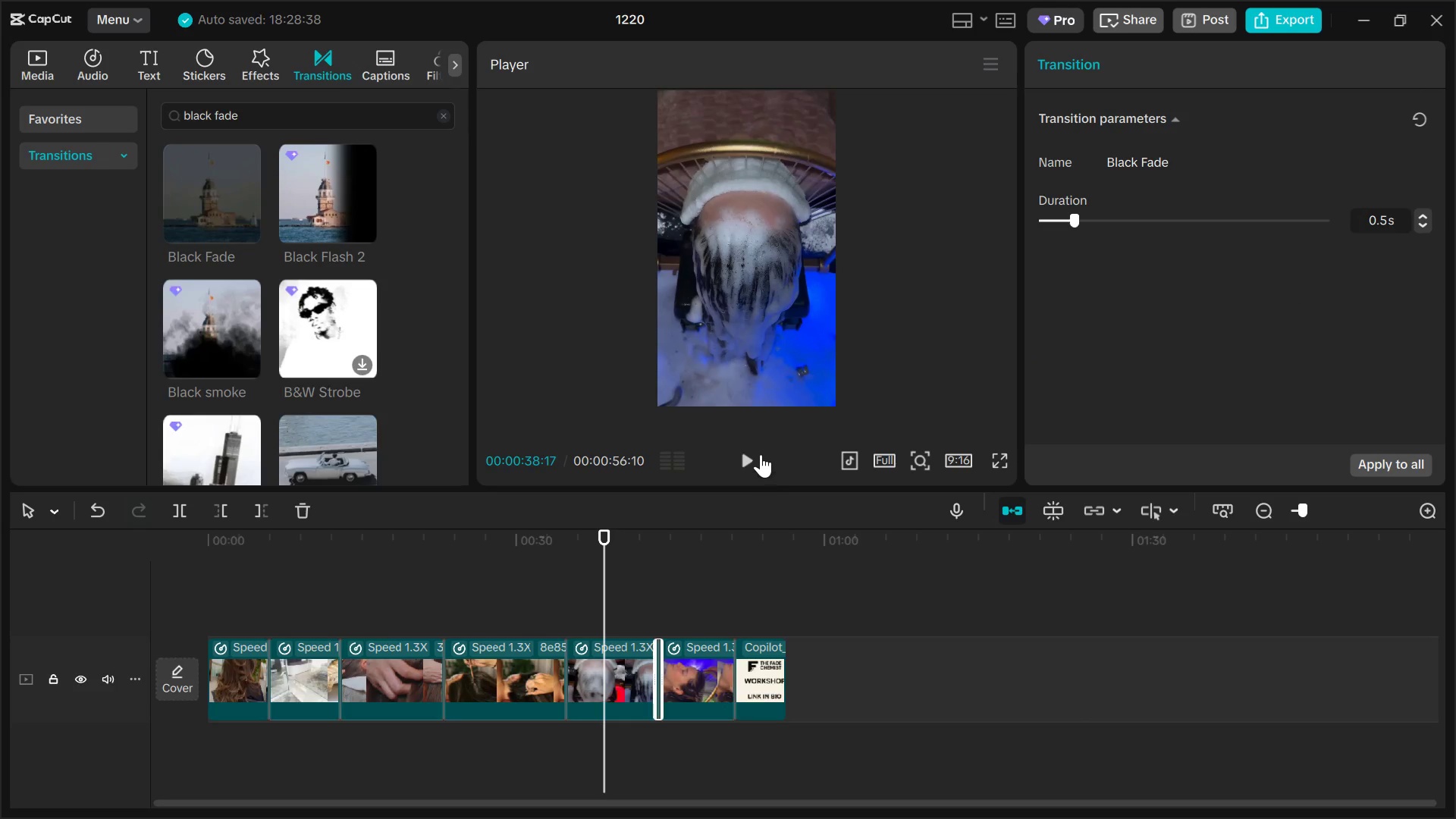 
left_click([759, 453])
 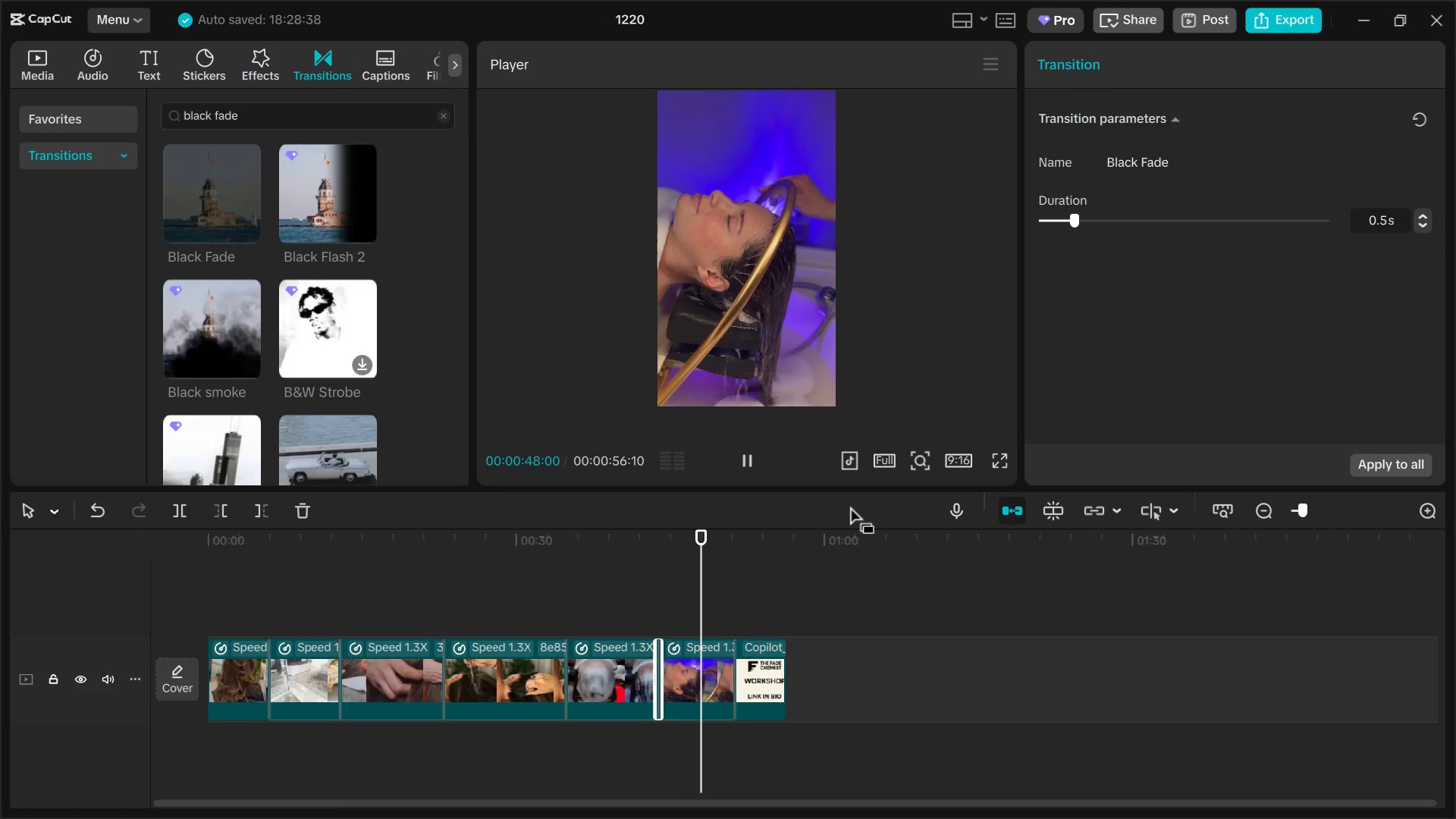 
wait(14.69)
 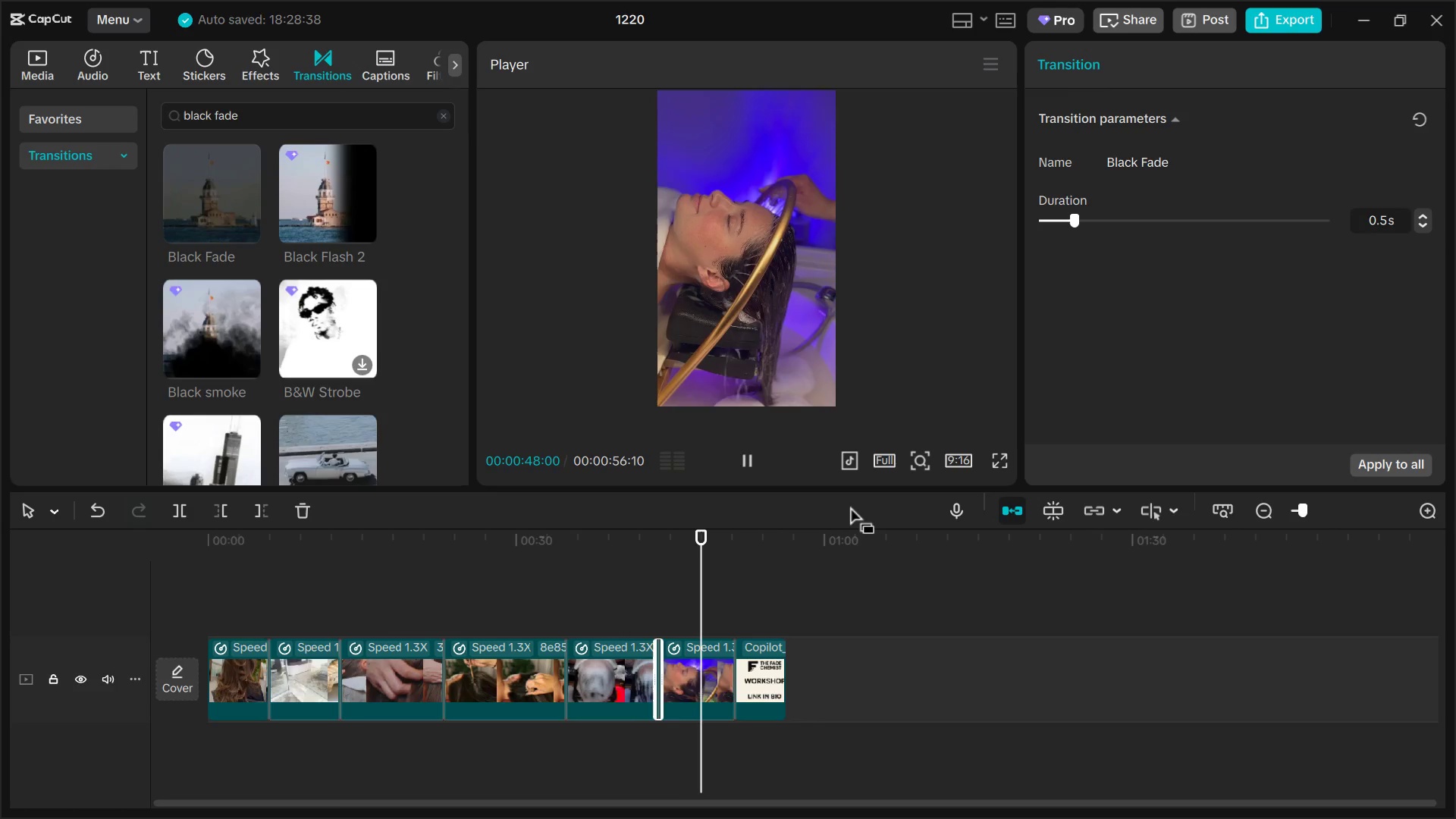 
left_click([767, 679])
 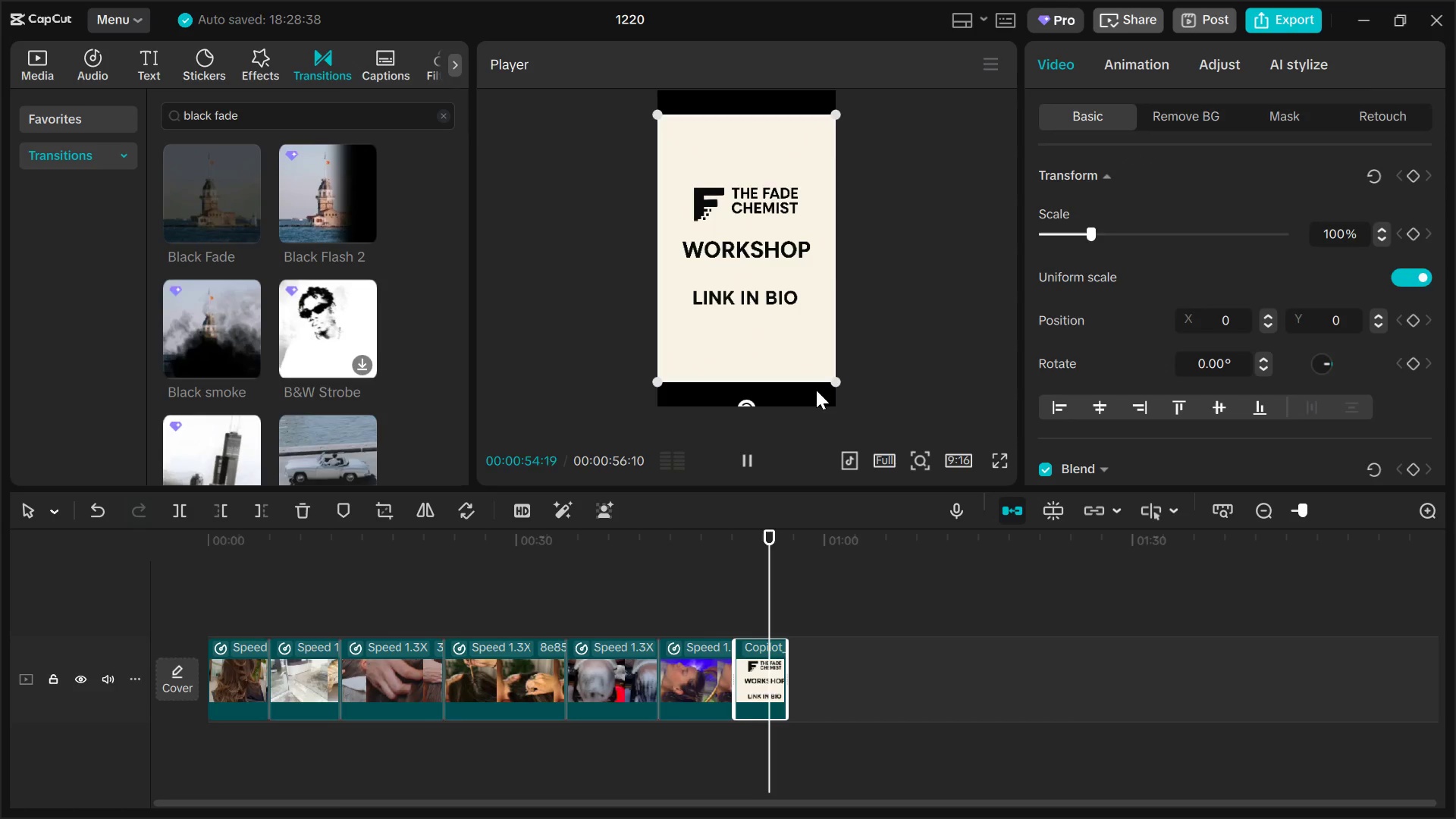 
left_click_drag(start_coordinate=[832, 382], to_coordinate=[824, 424])
 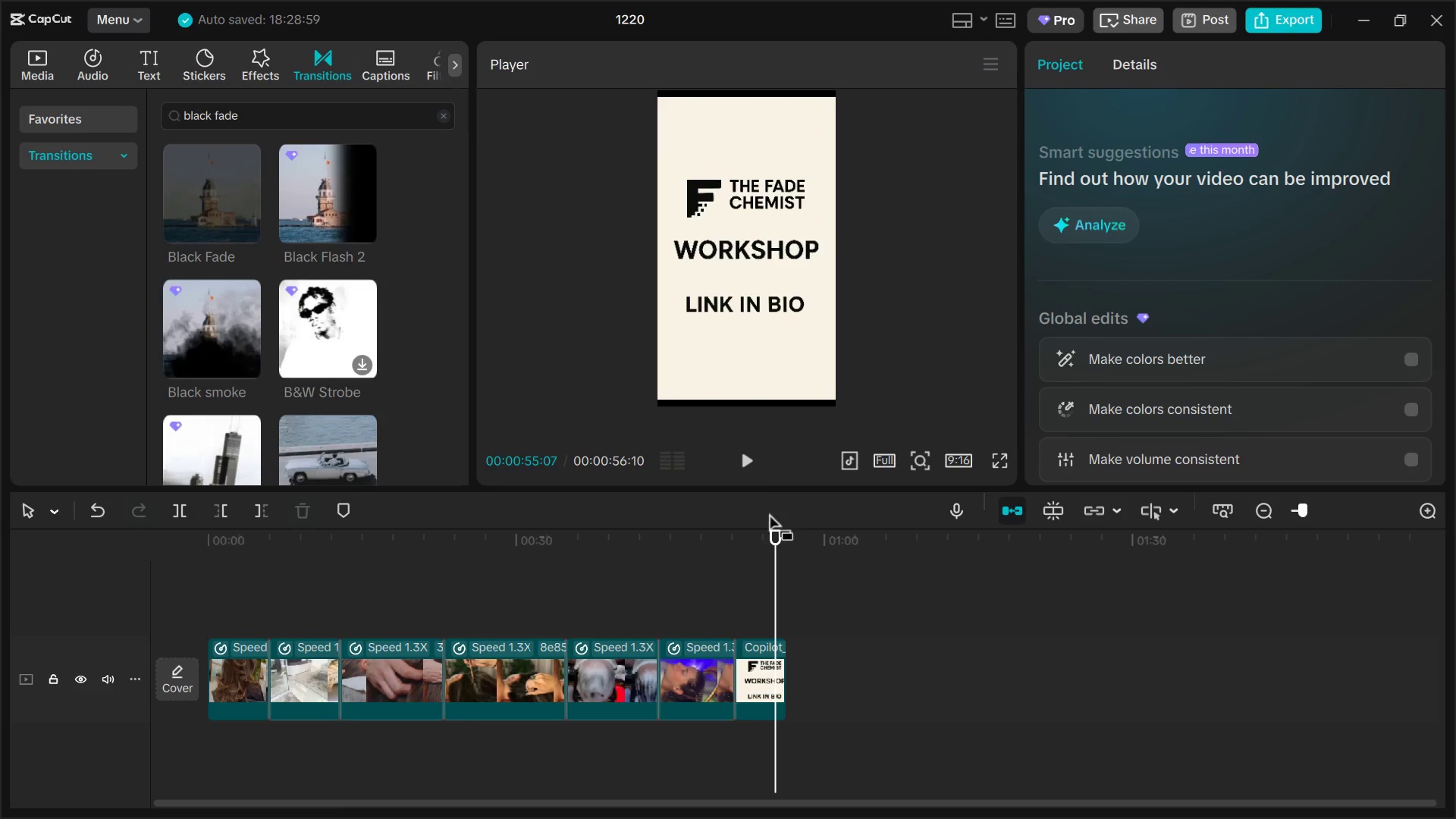 
left_click_drag(start_coordinate=[774, 558], to_coordinate=[96, 486])
 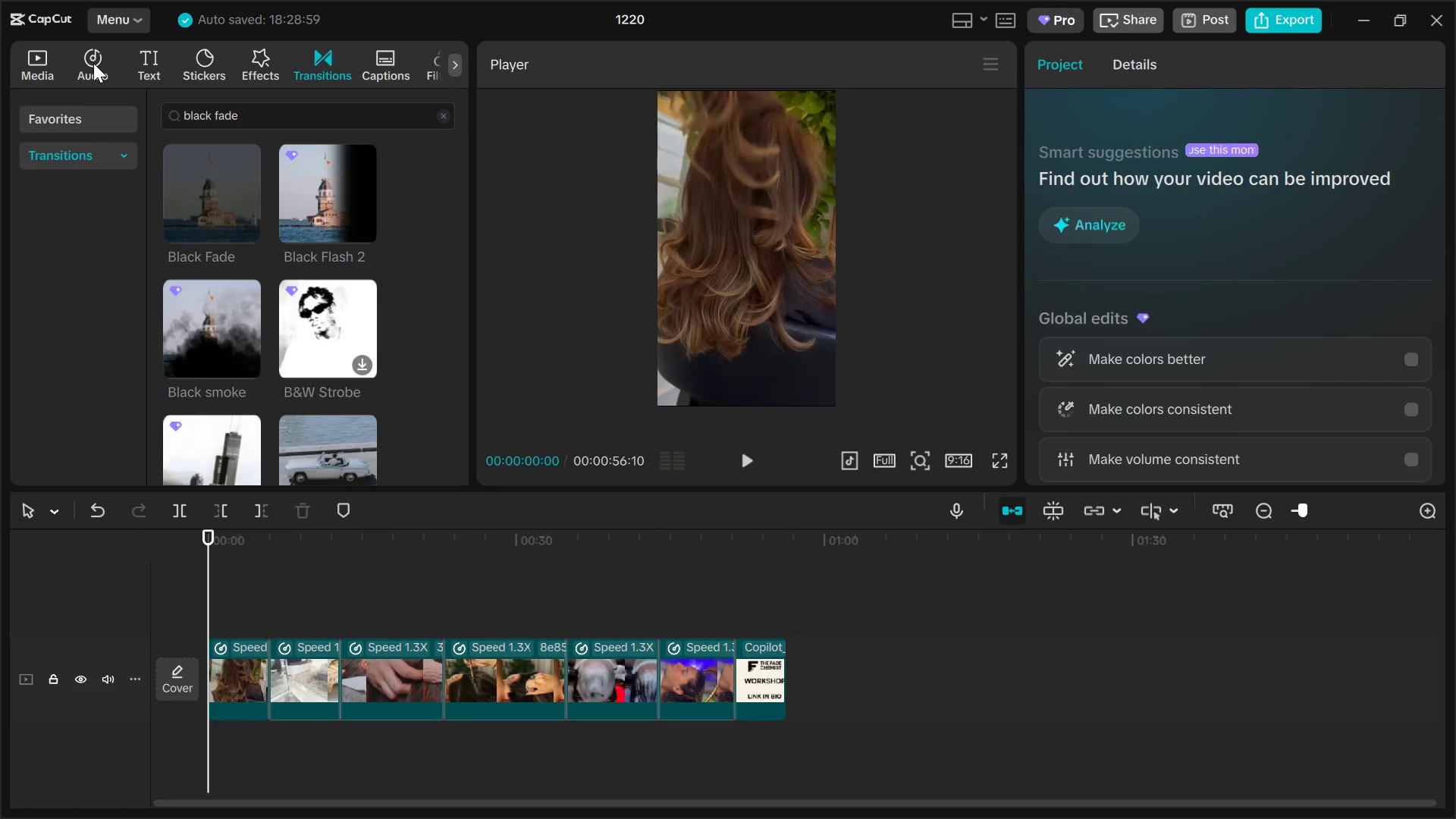 
left_click([93, 63])
 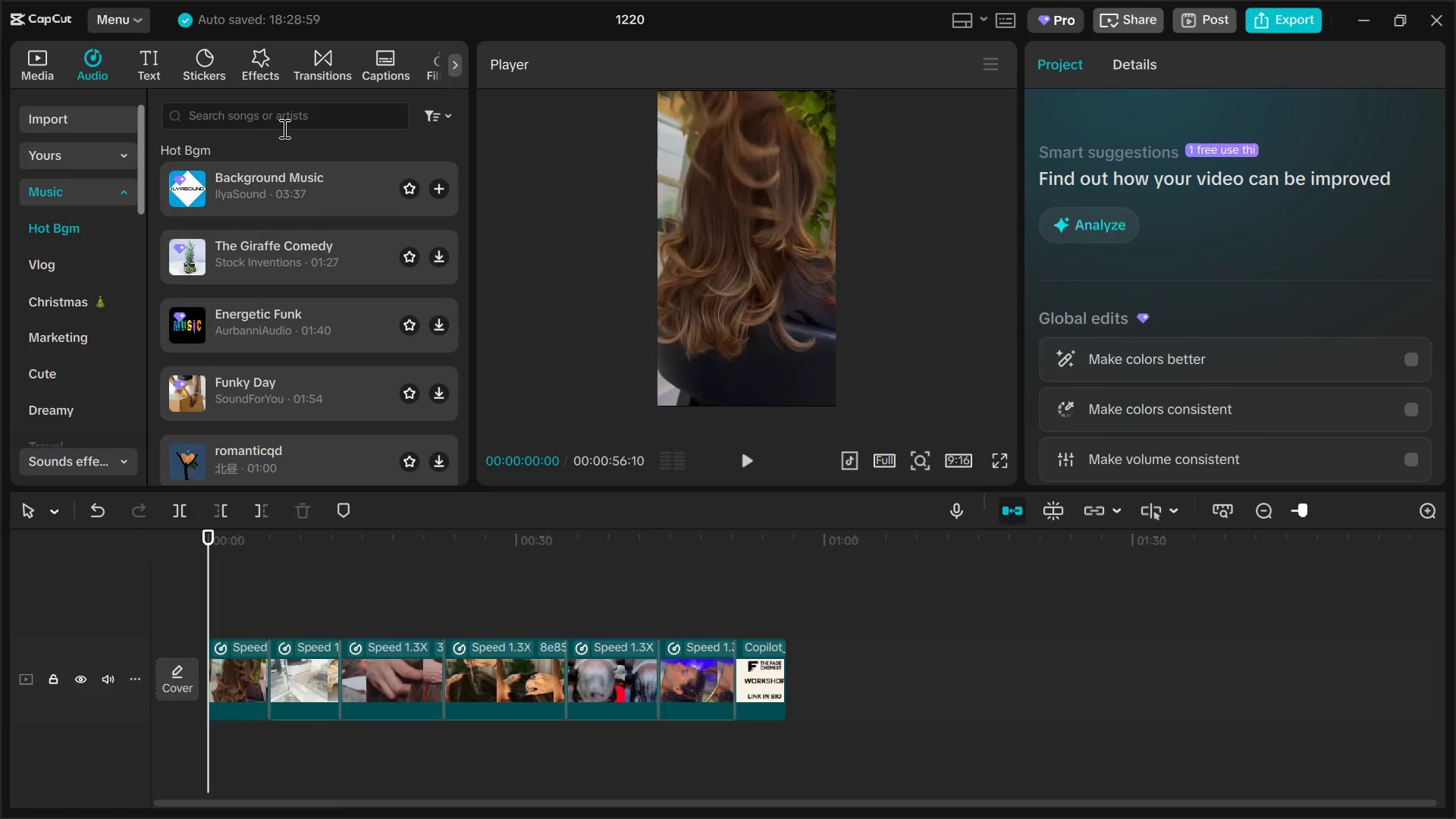 
left_click([286, 124])
 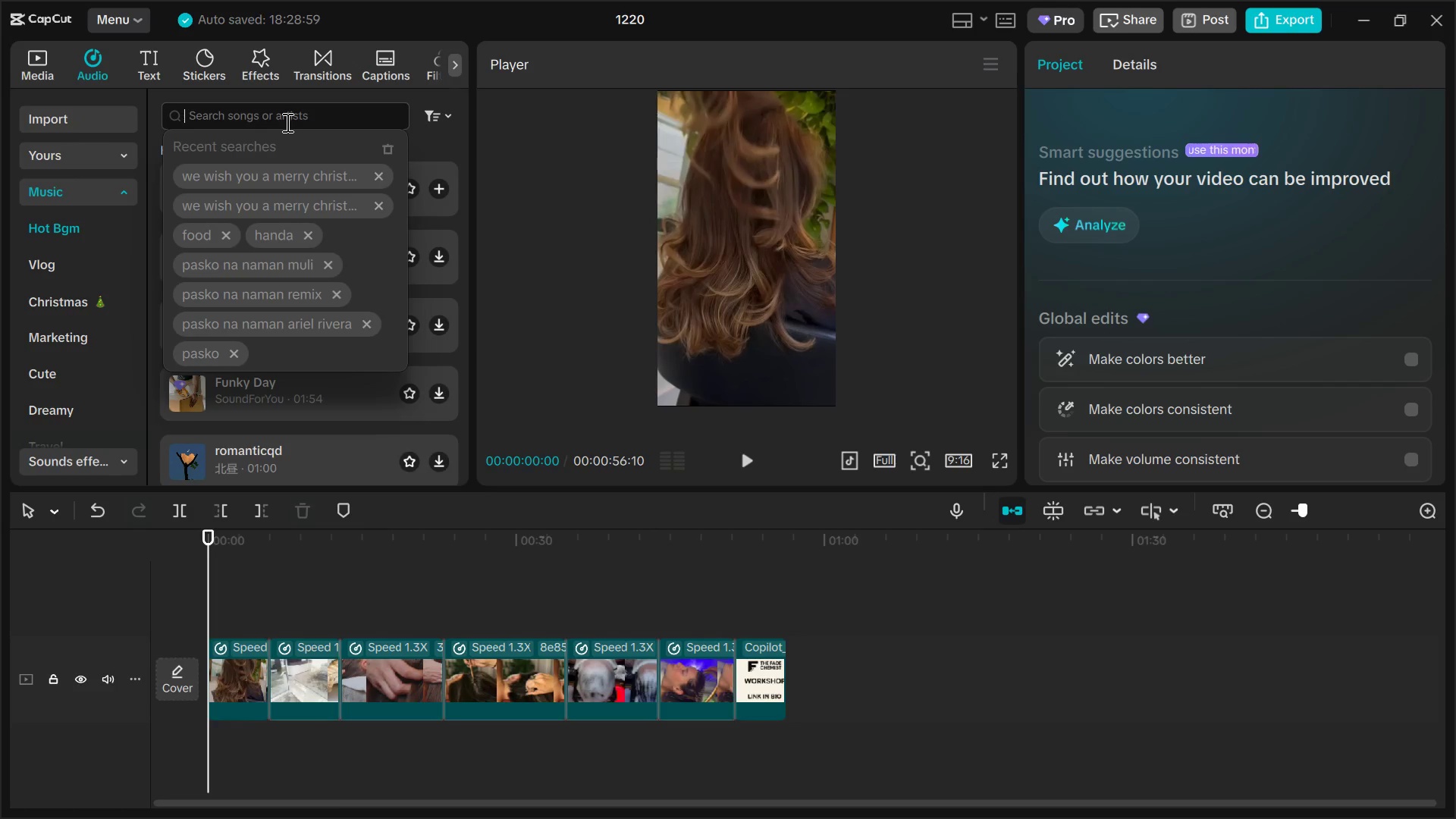 
type(promoti)
 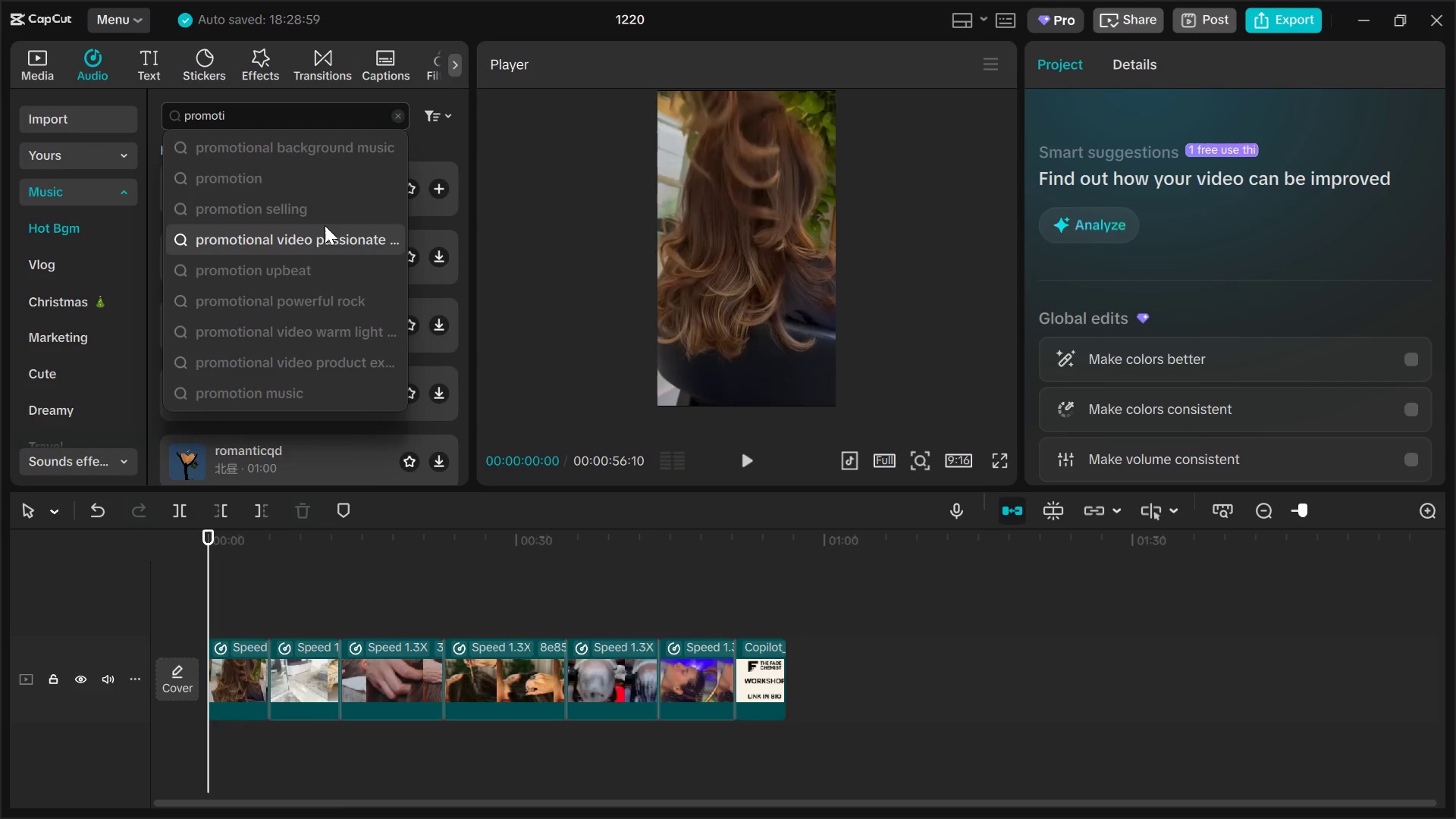 
wait(5.75)
 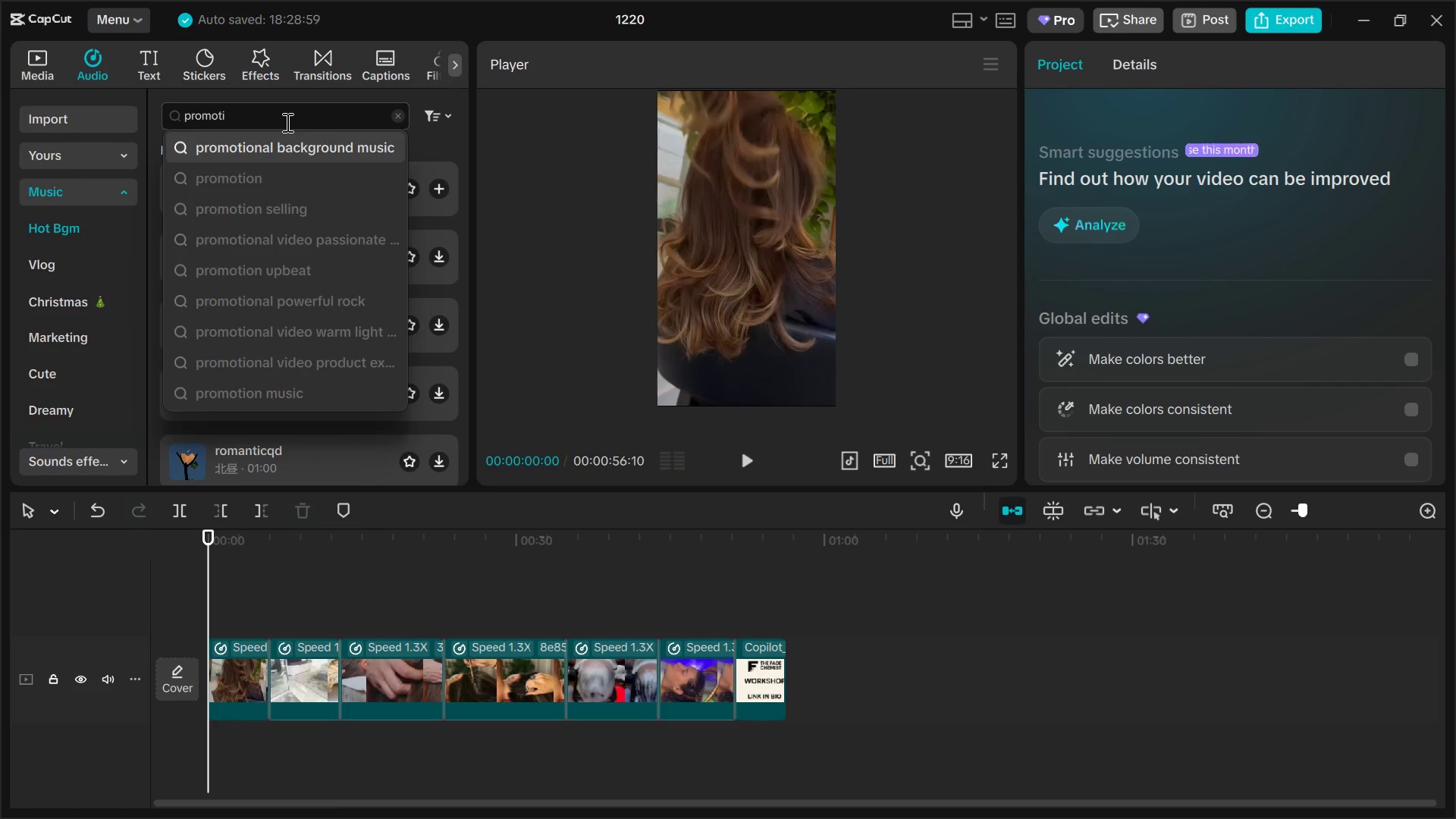 
left_click([326, 228])
 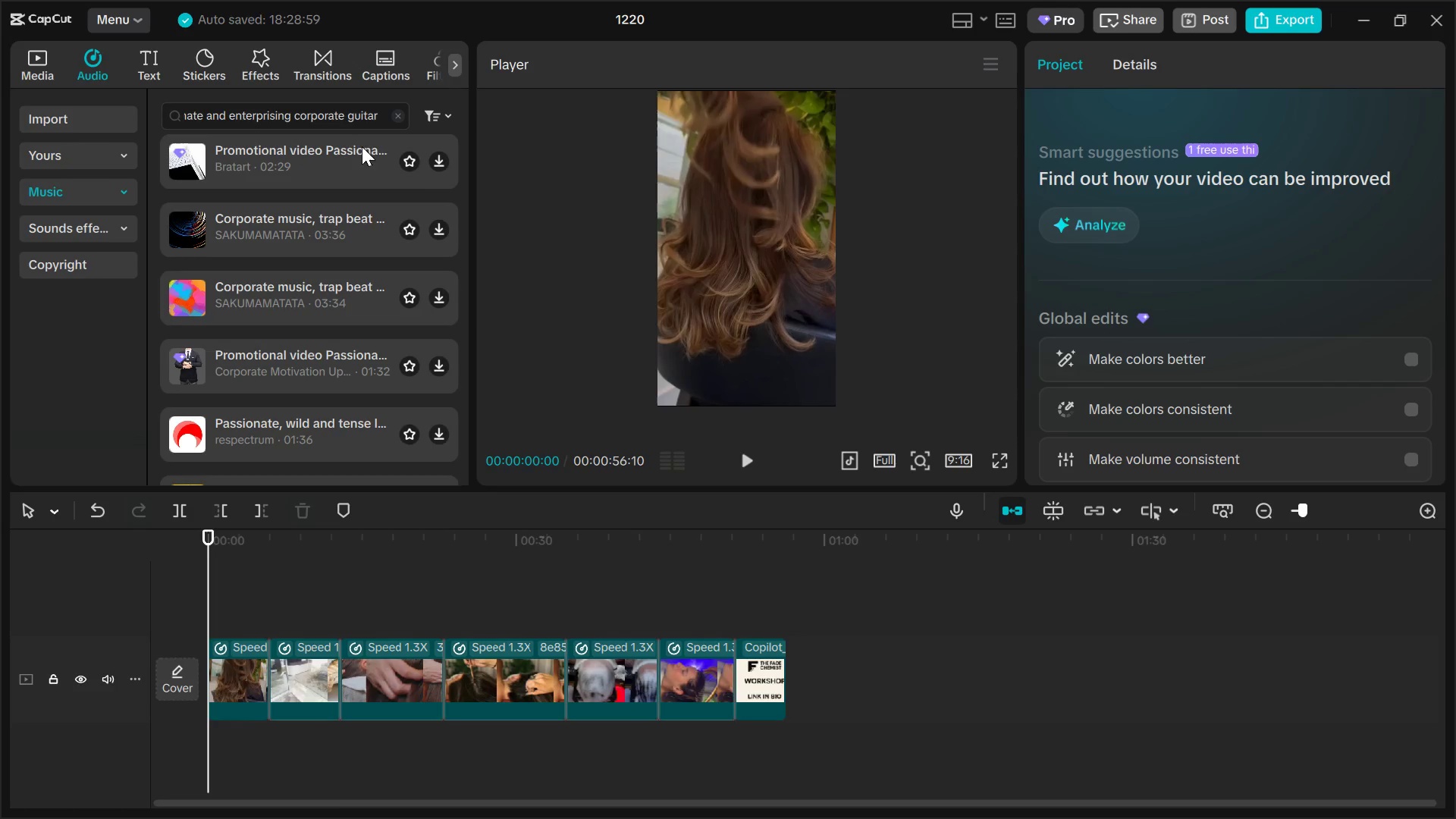 
left_click([301, 234])
 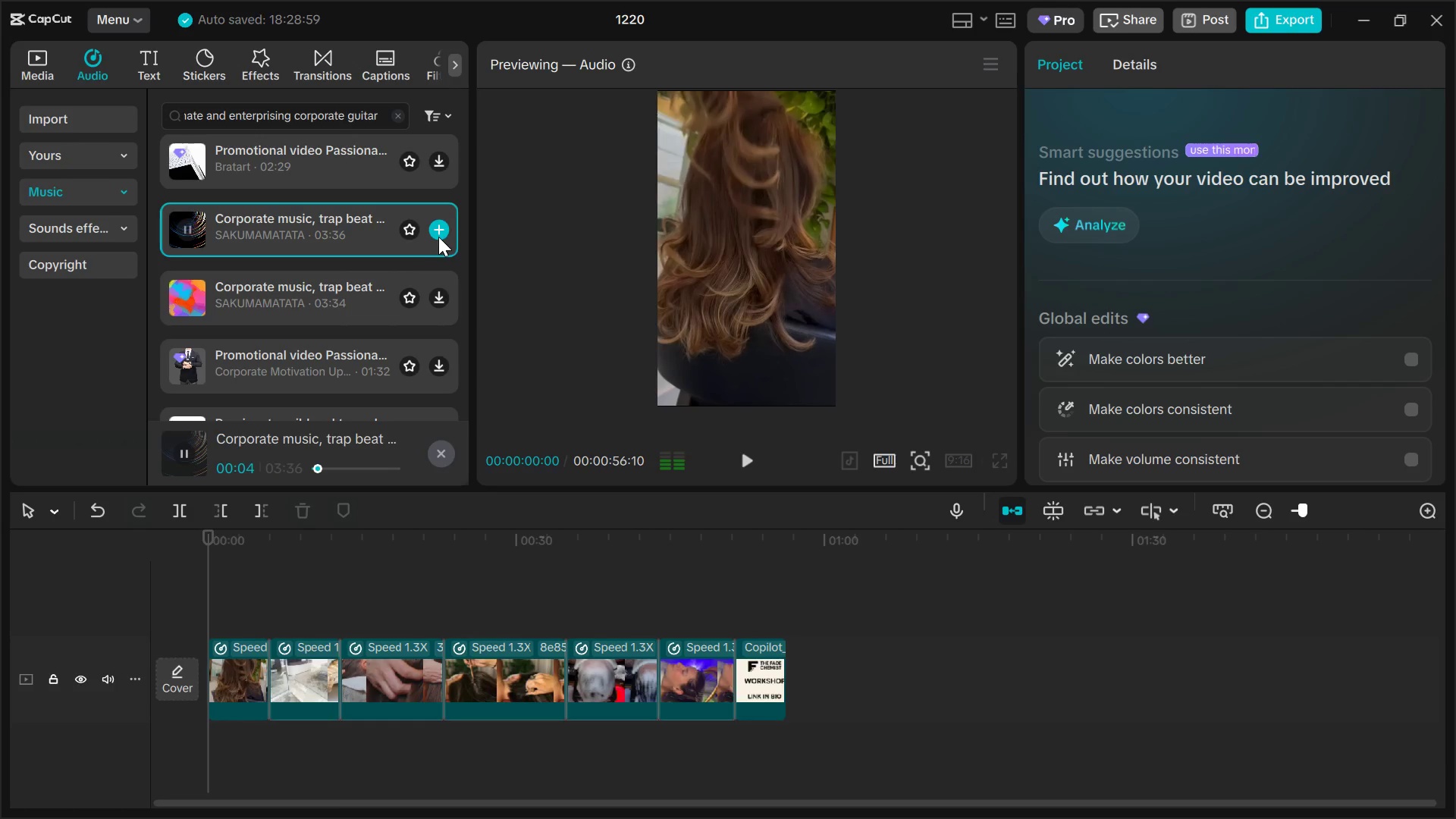 
wait(7.25)
 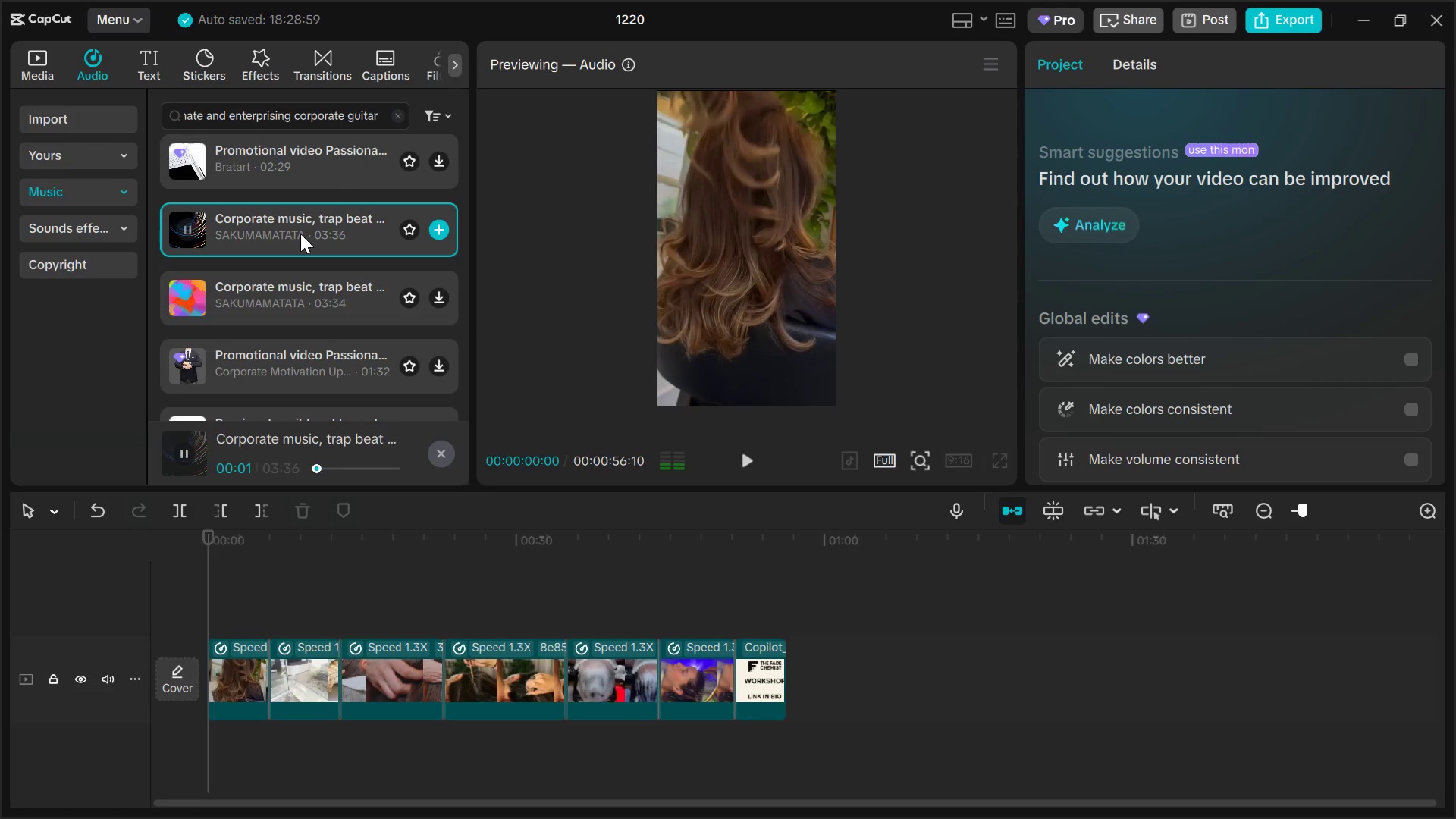 
left_click_drag(start_coordinate=[208, 551], to_coordinate=[783, 579])
 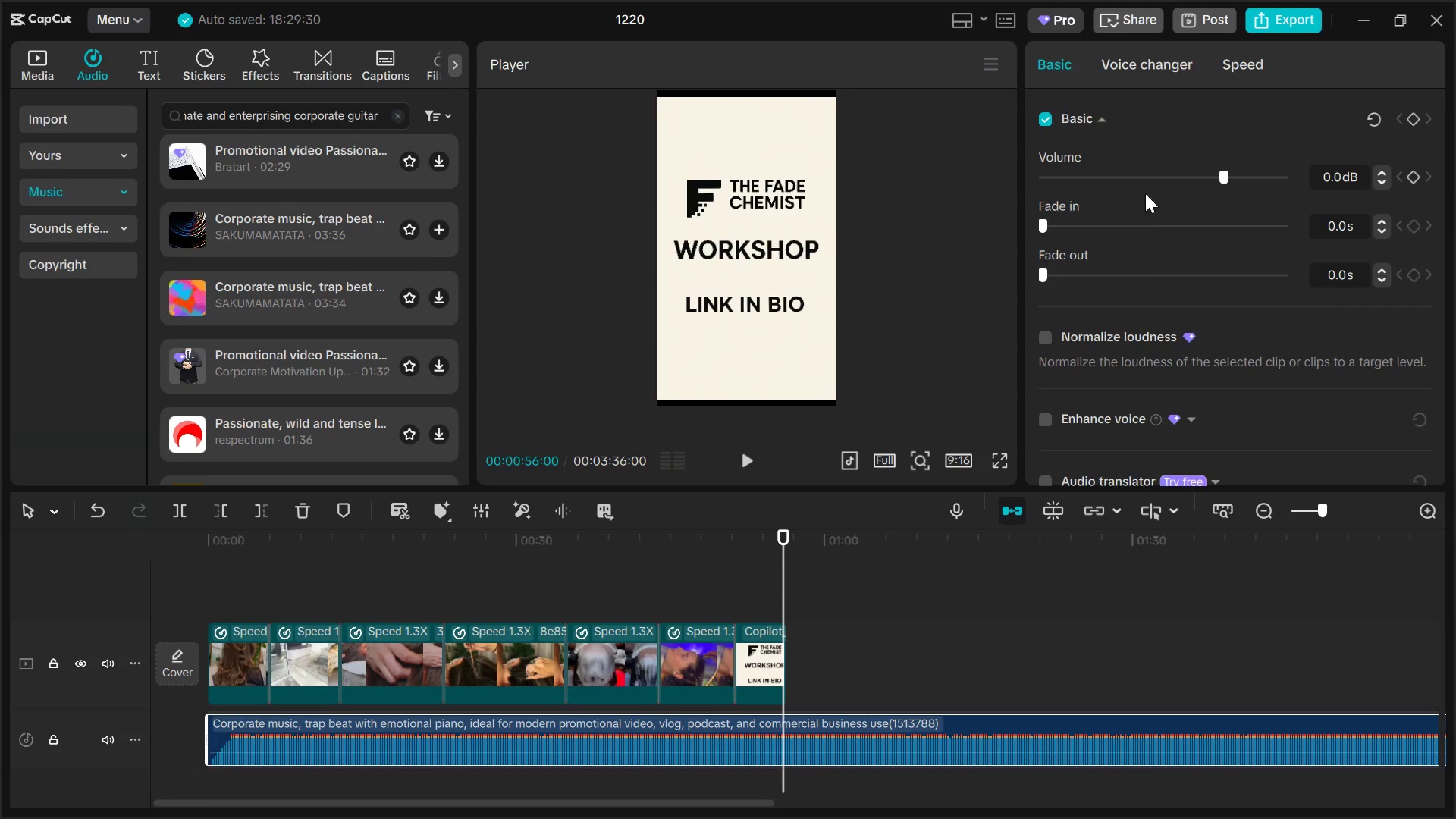 
left_click([1151, 172])
 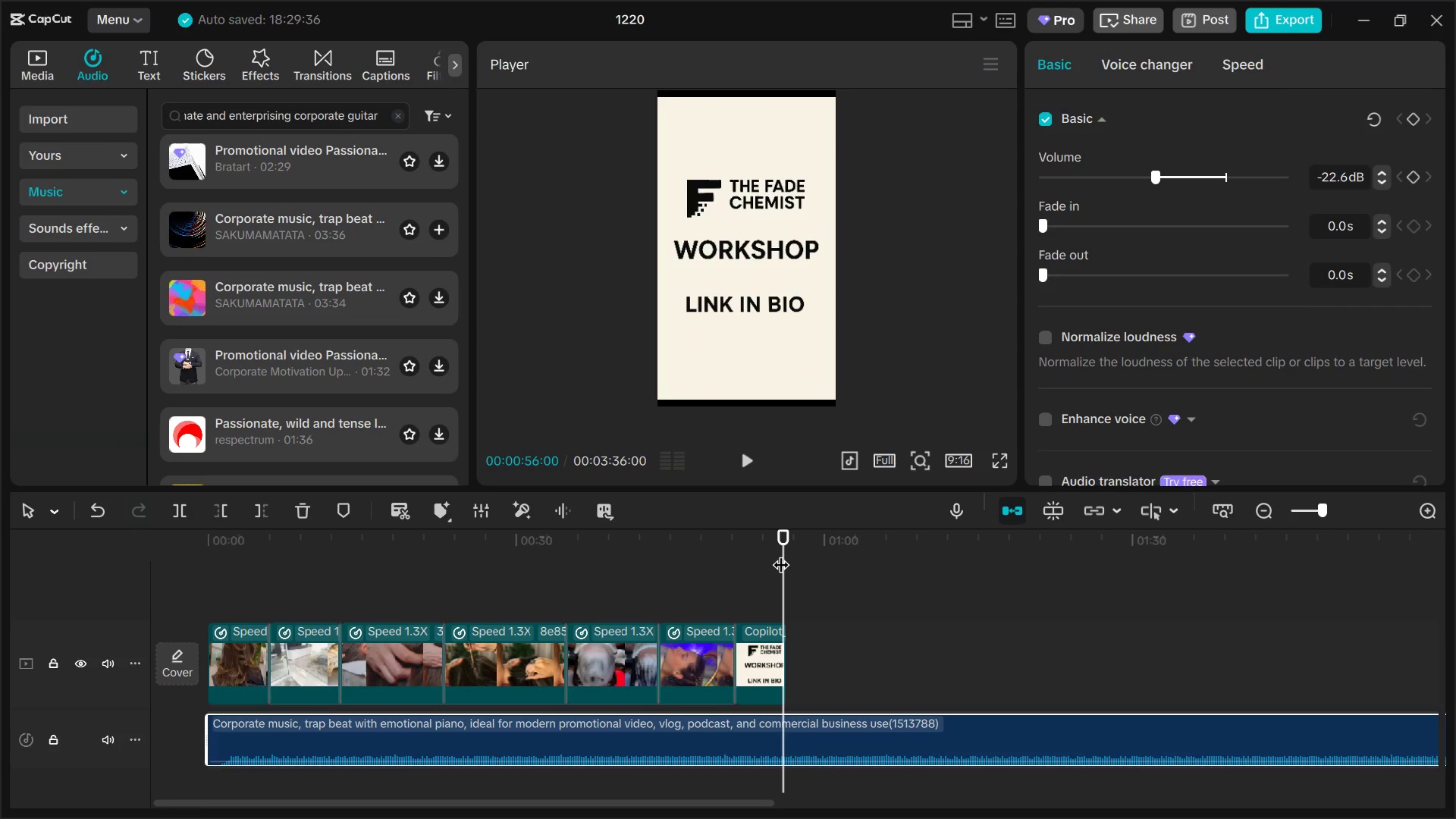 
left_click_drag(start_coordinate=[780, 553], to_coordinate=[194, 548])
 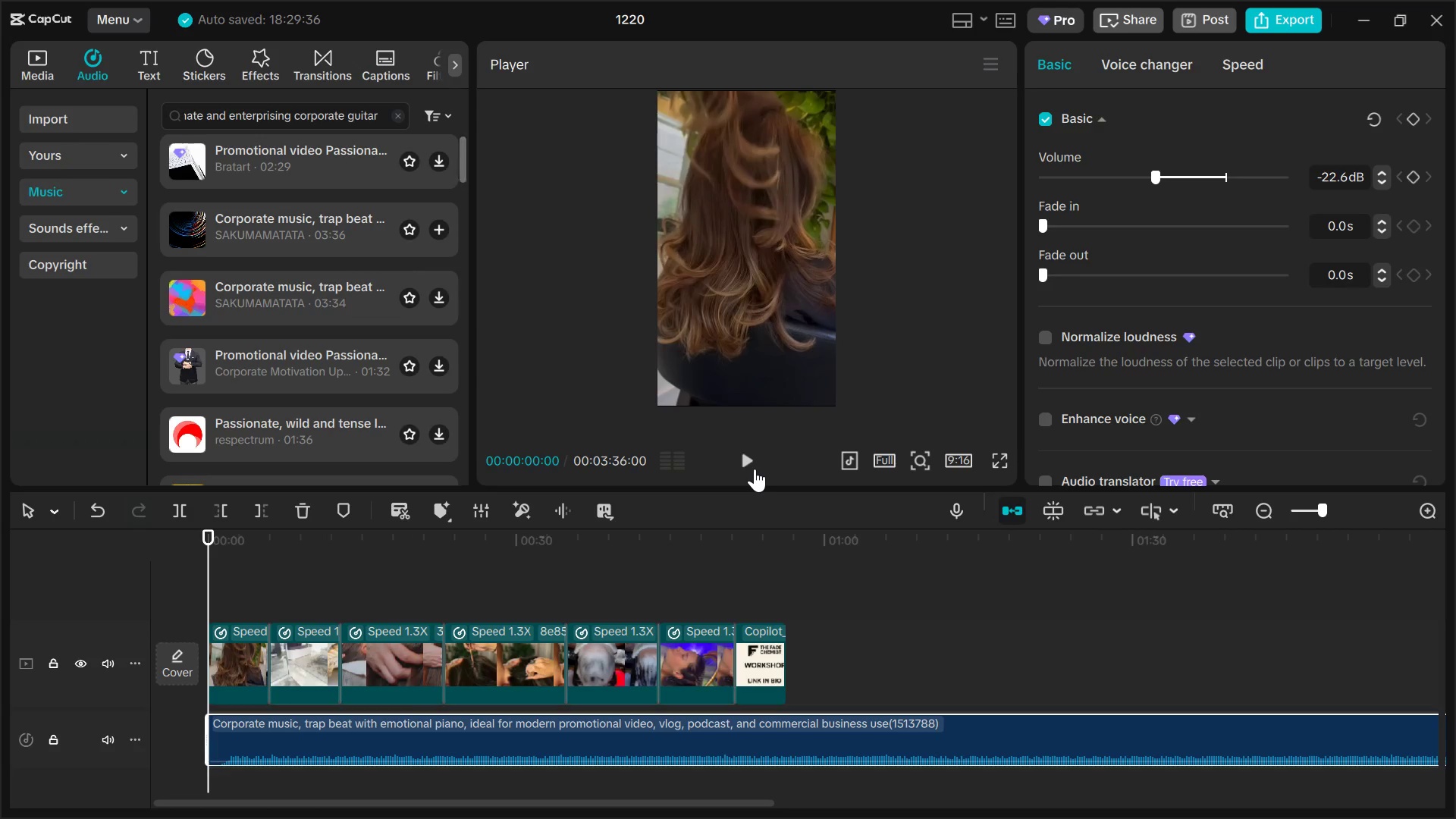 
left_click([753, 463])
 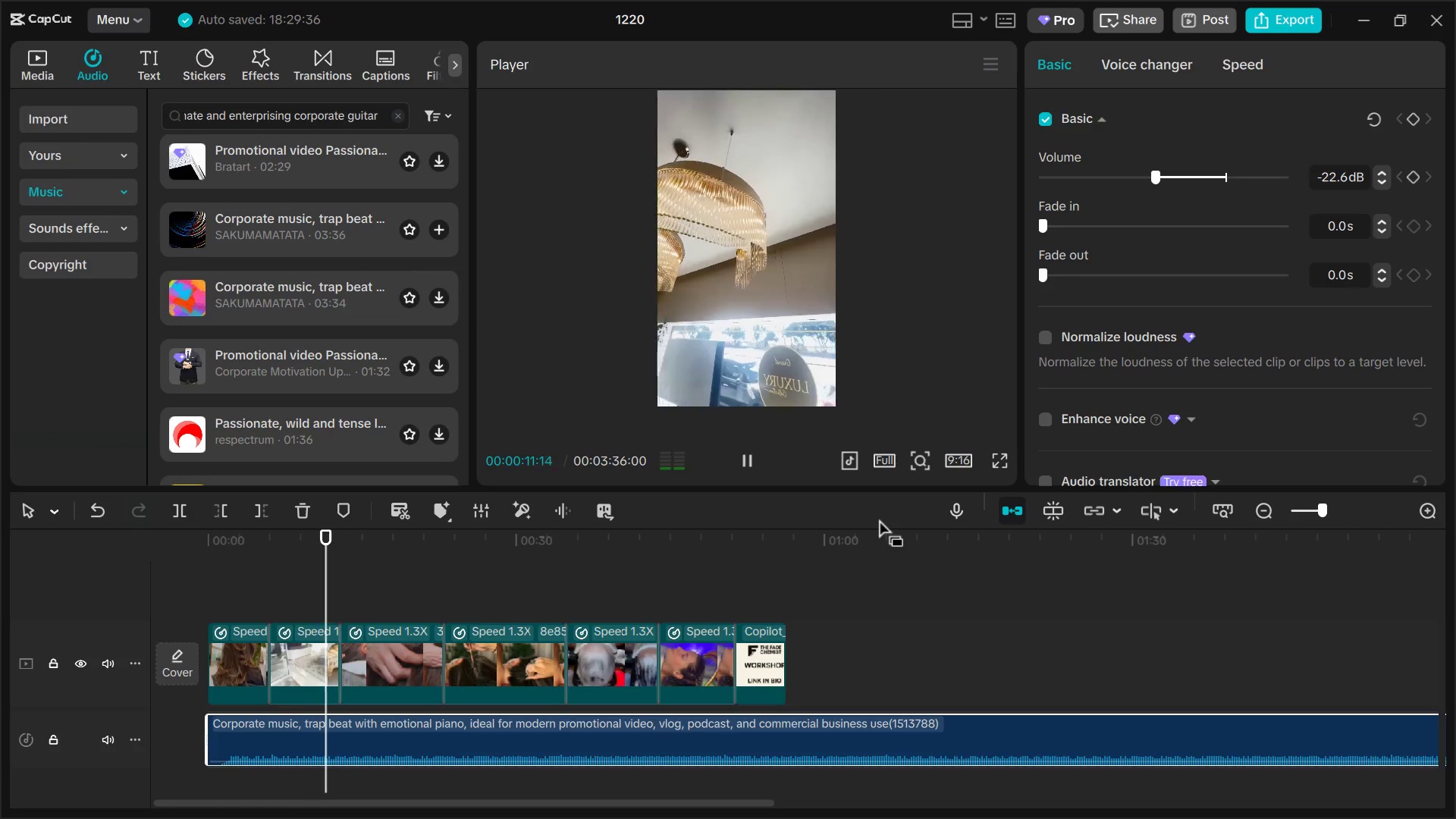 
wait(16.7)
 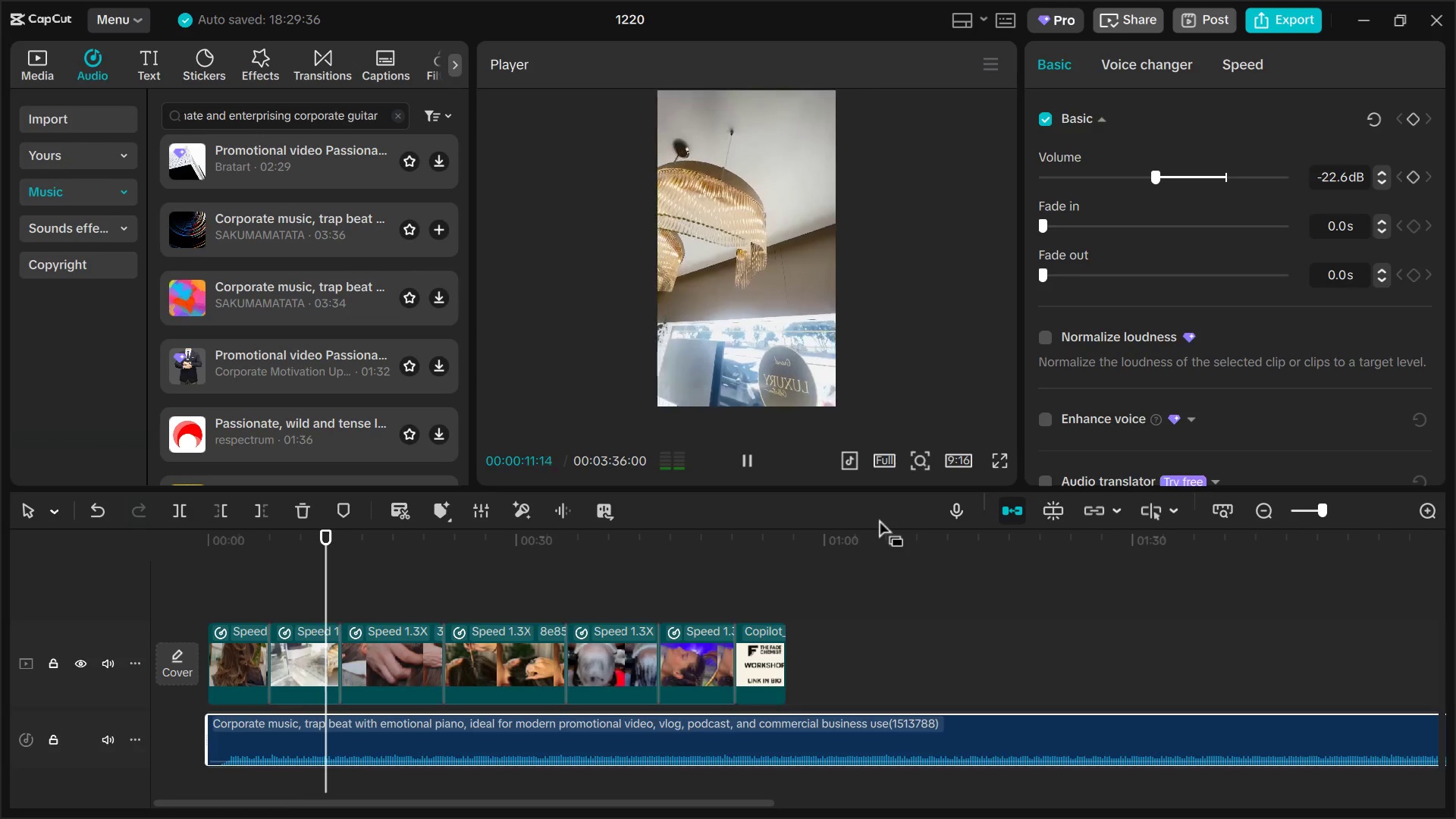 
left_click([755, 460])
 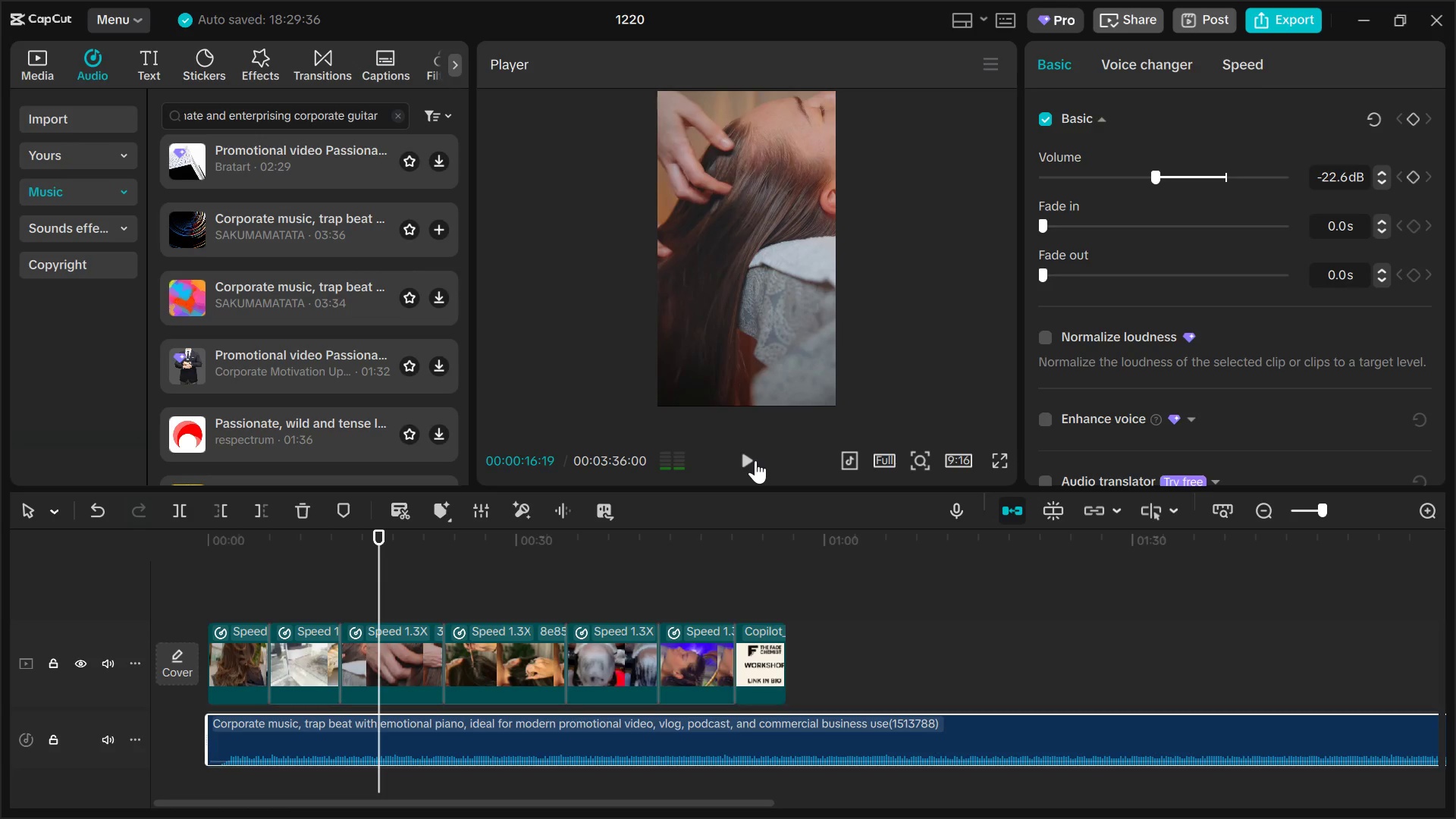 
key(Alt+AltLeft)
 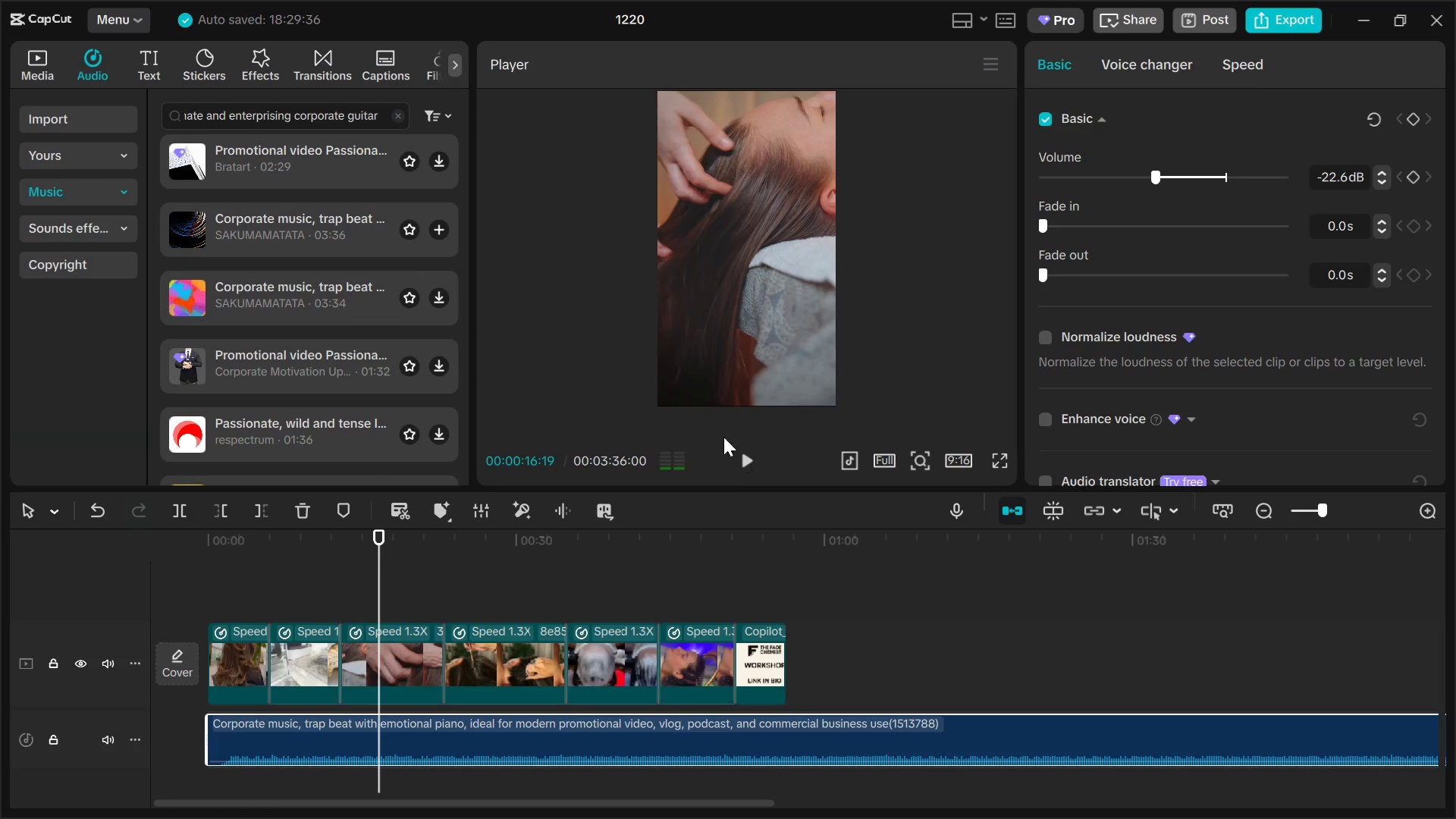 
key(Alt+Tab)
 